 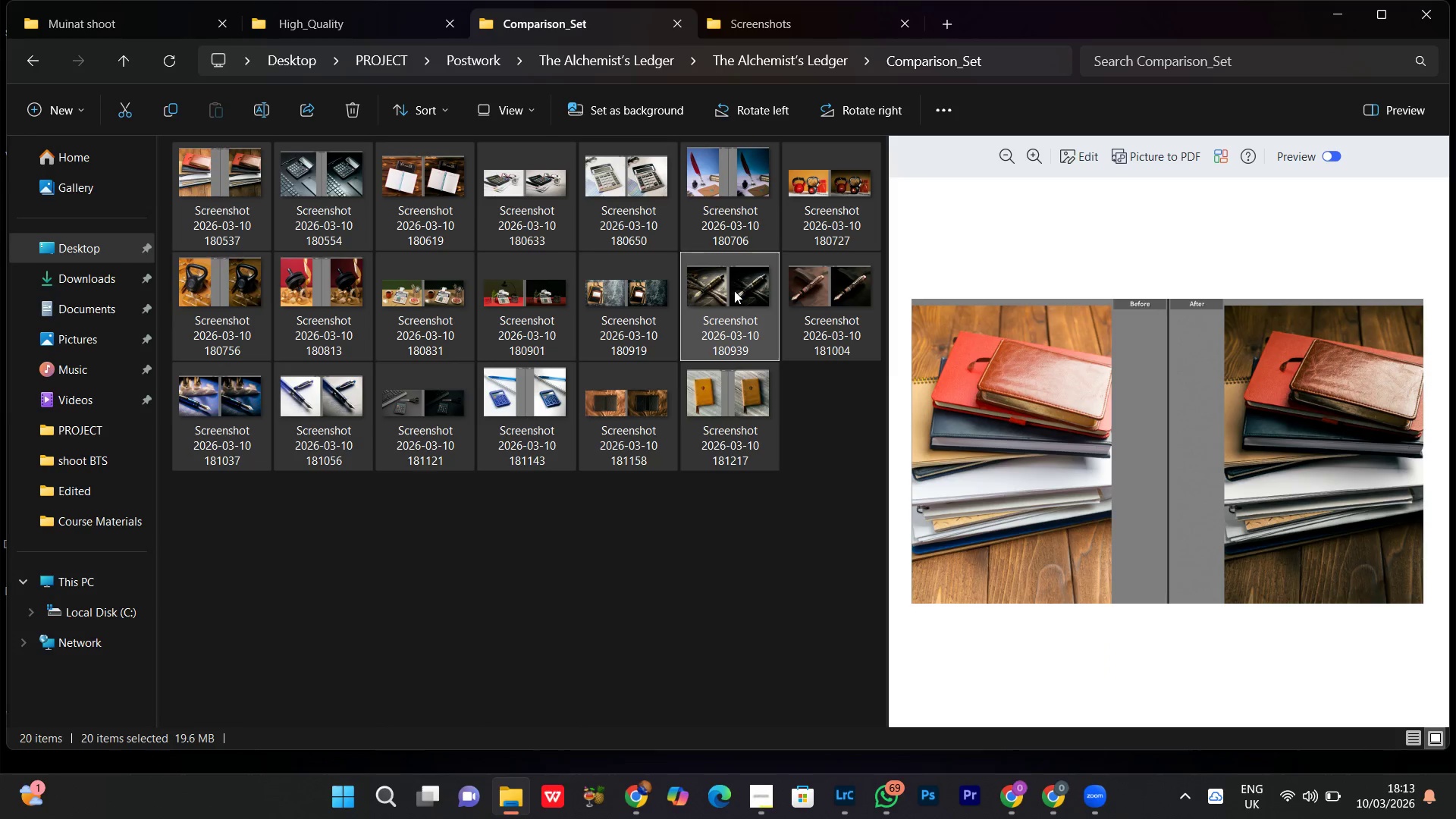 
left_click([840, 25])
 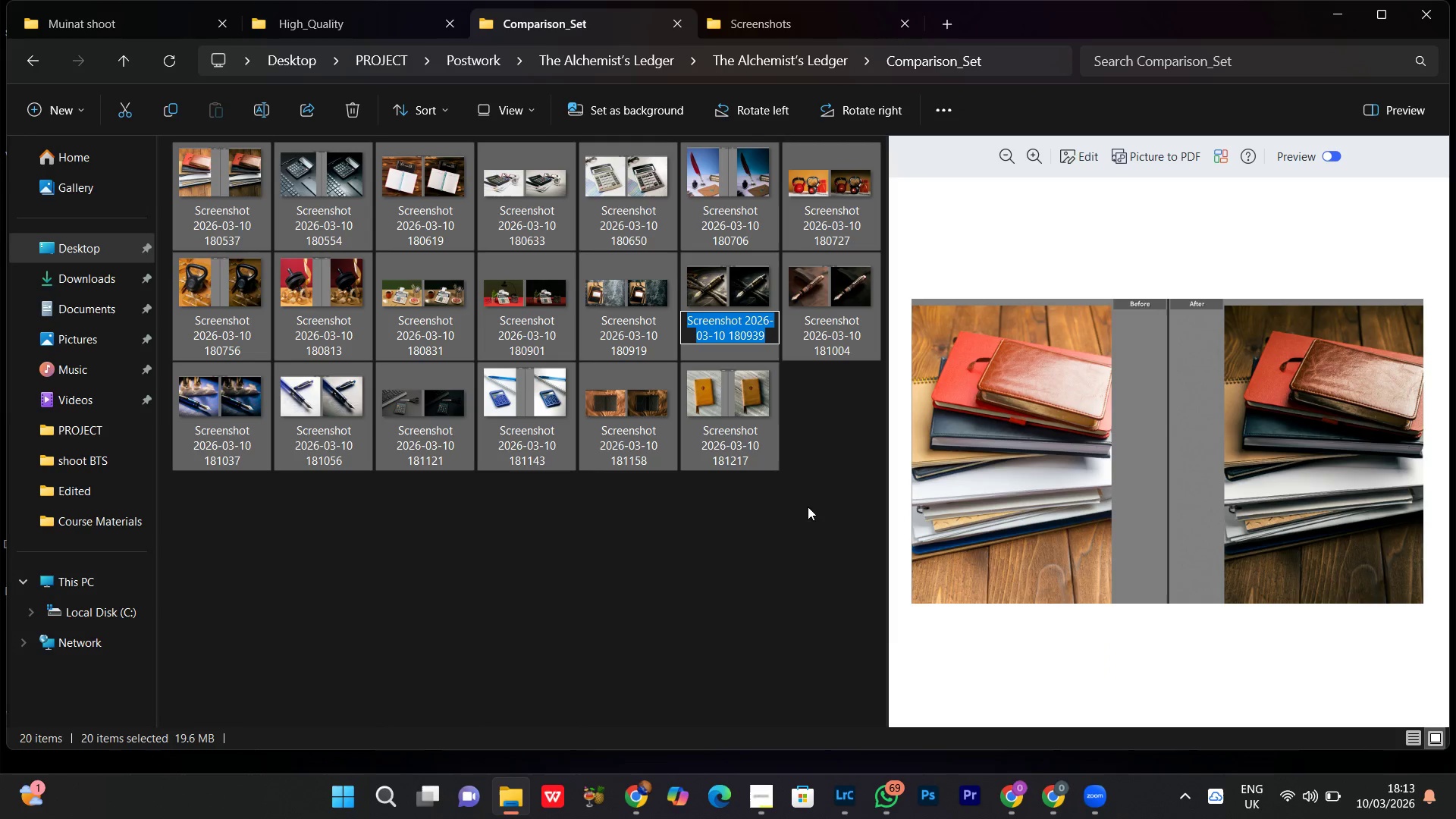 
key(Control+V)
 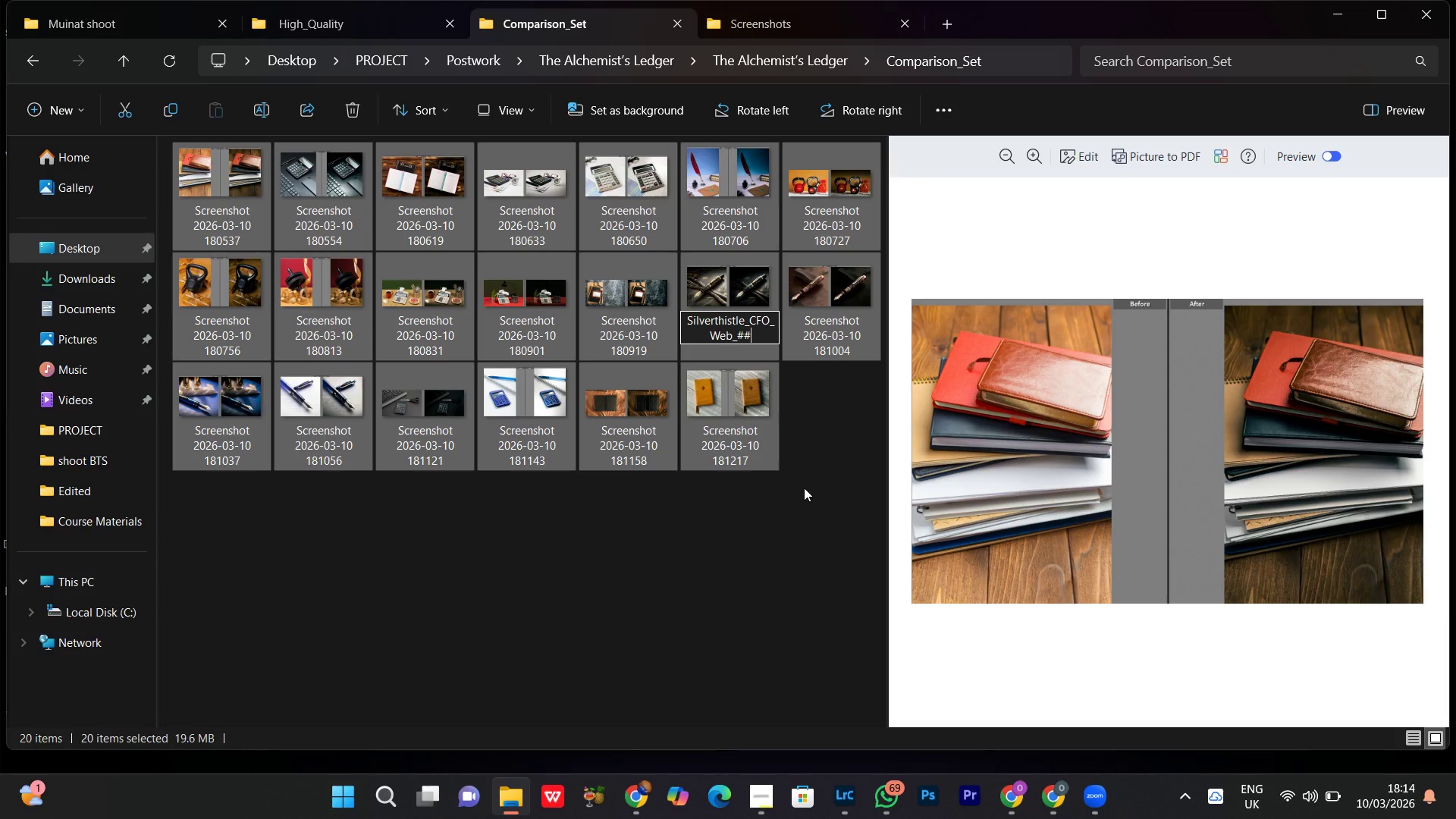 
key(Backspace)
key(Backspace)
type(Comparui)
key(Backspace)
type(son)
 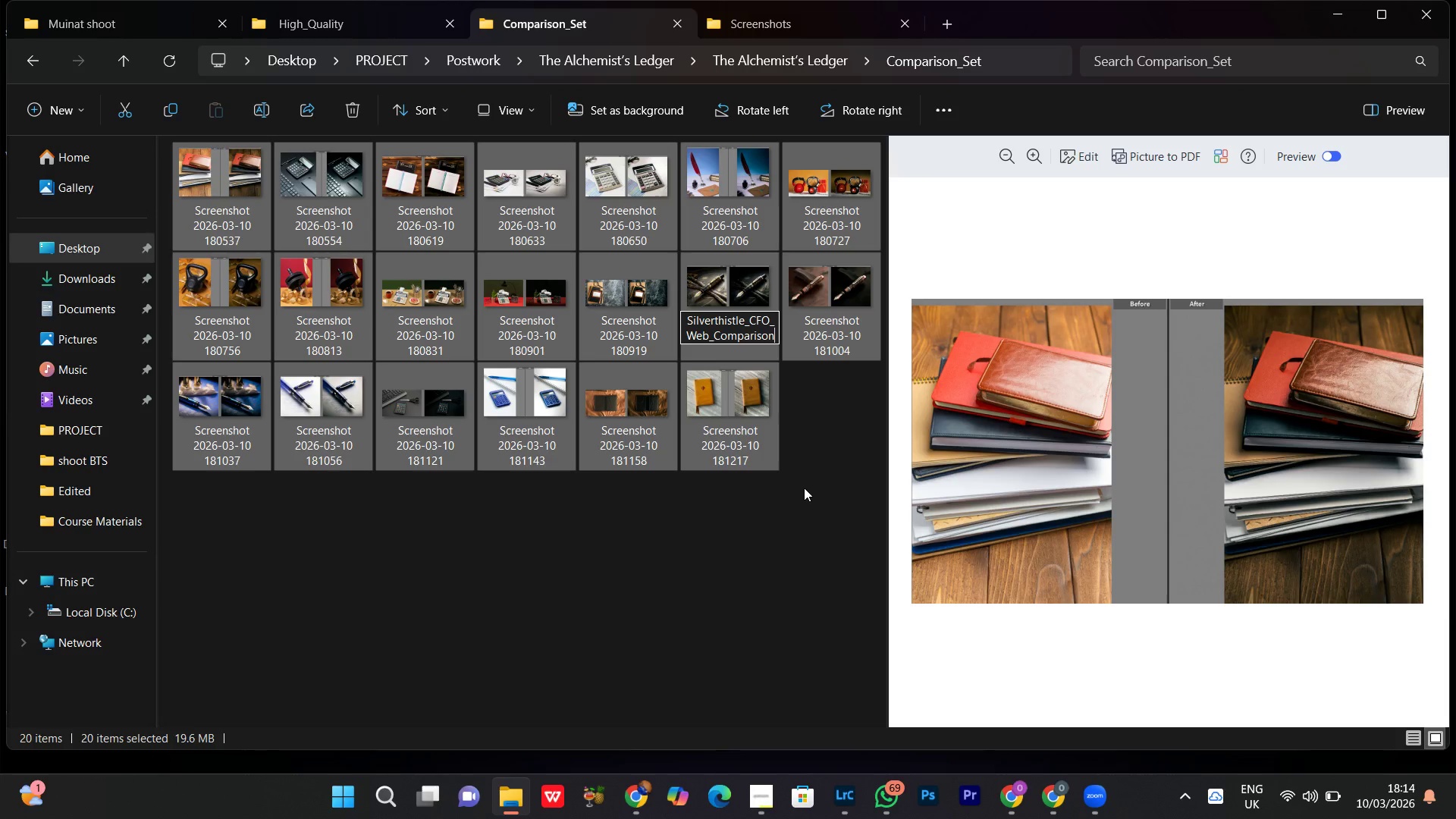 
key(Enter)
 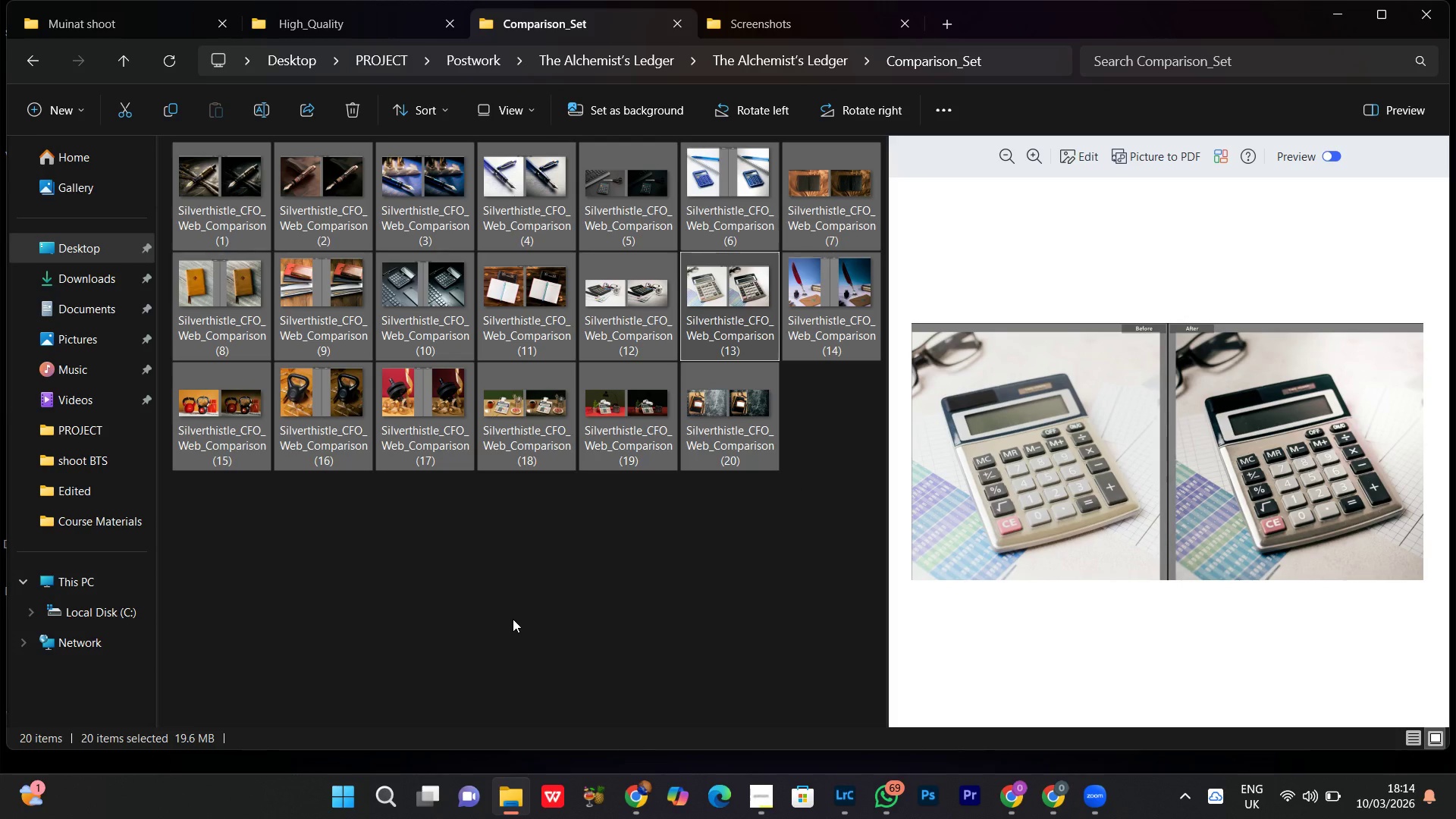 
wait(11.44)
 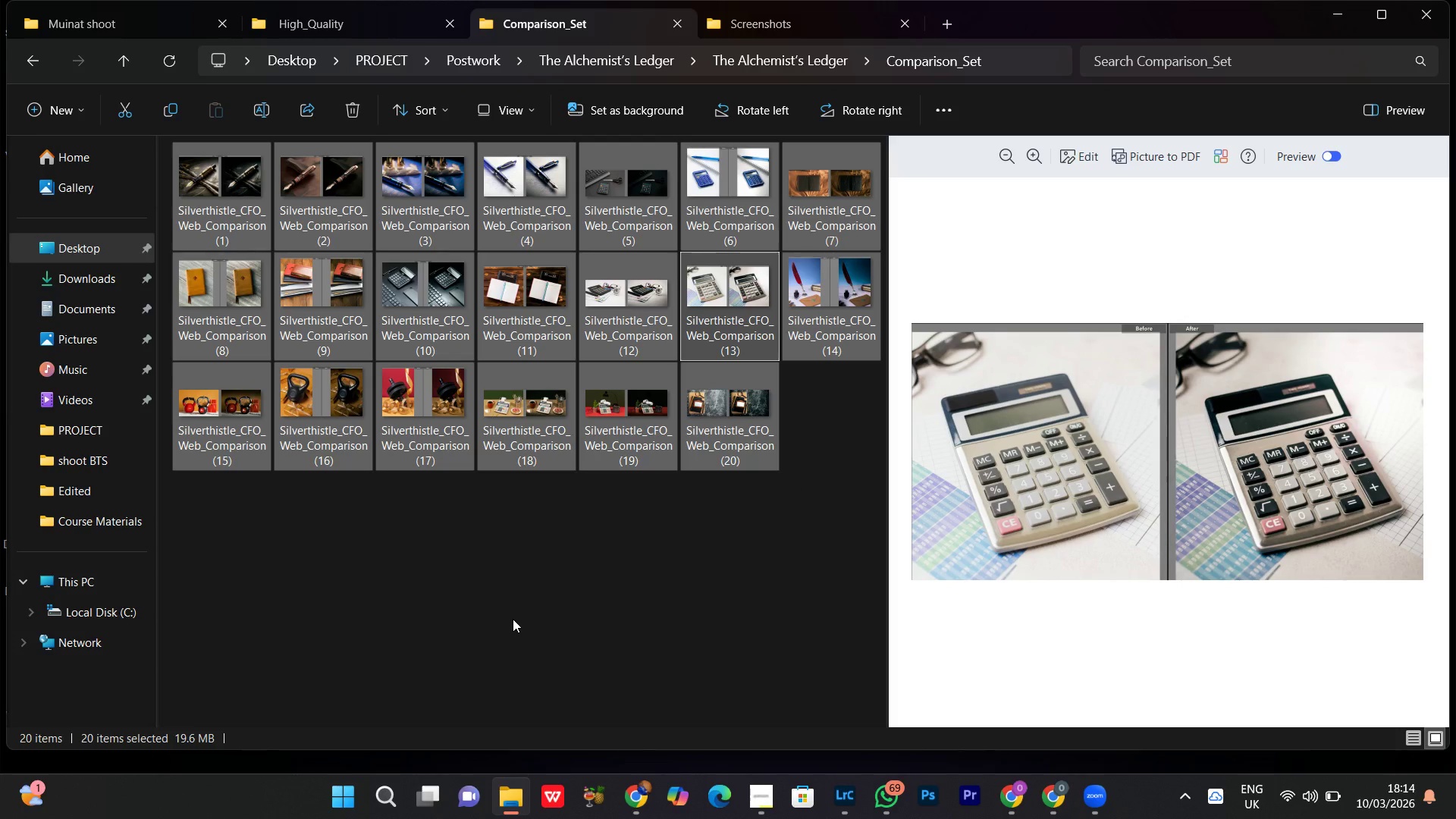 
left_click([513, 619])
 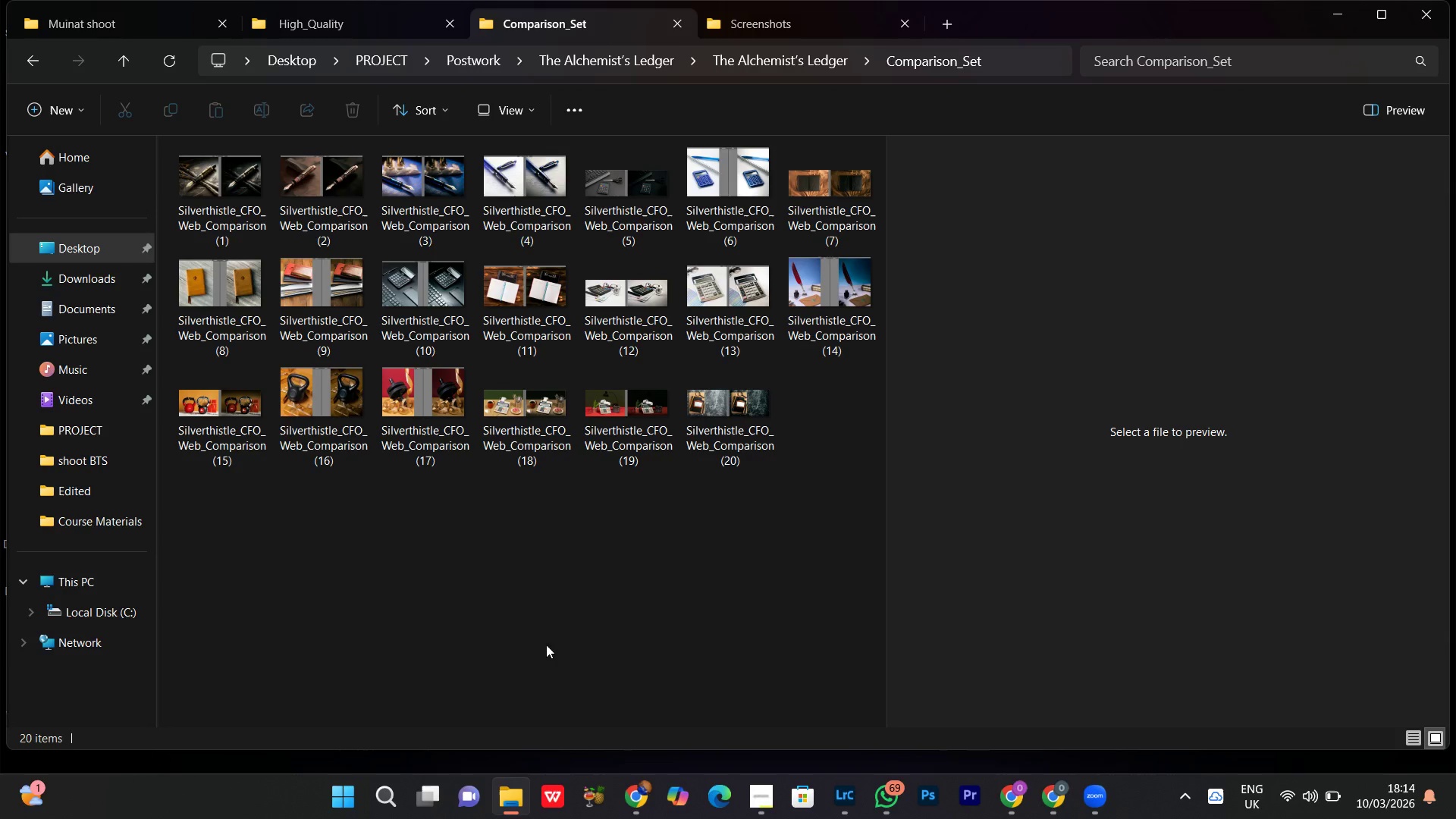 
left_click([744, 435])
 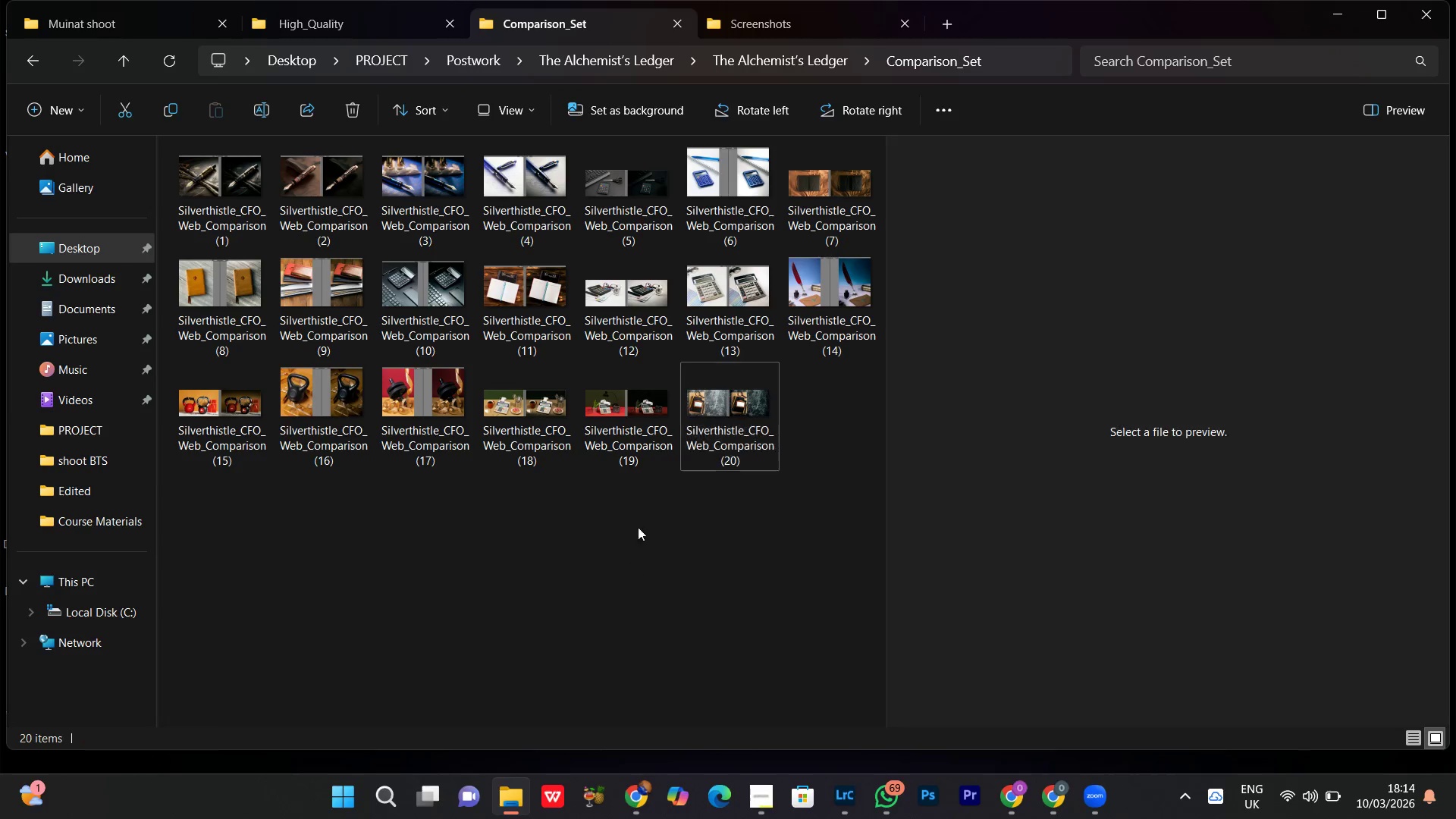 
double_click([637, 395])
 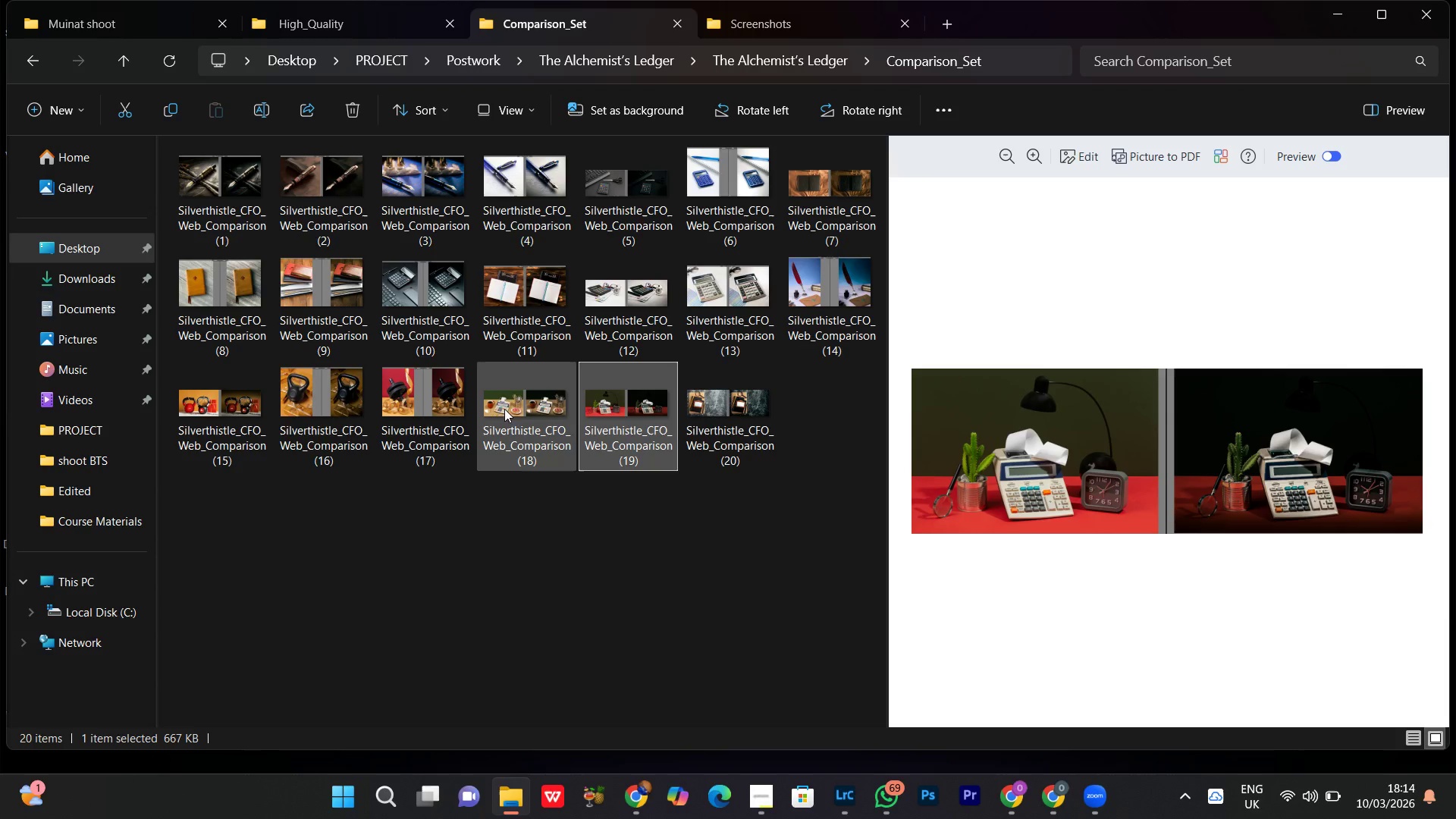 
left_click([506, 403])
 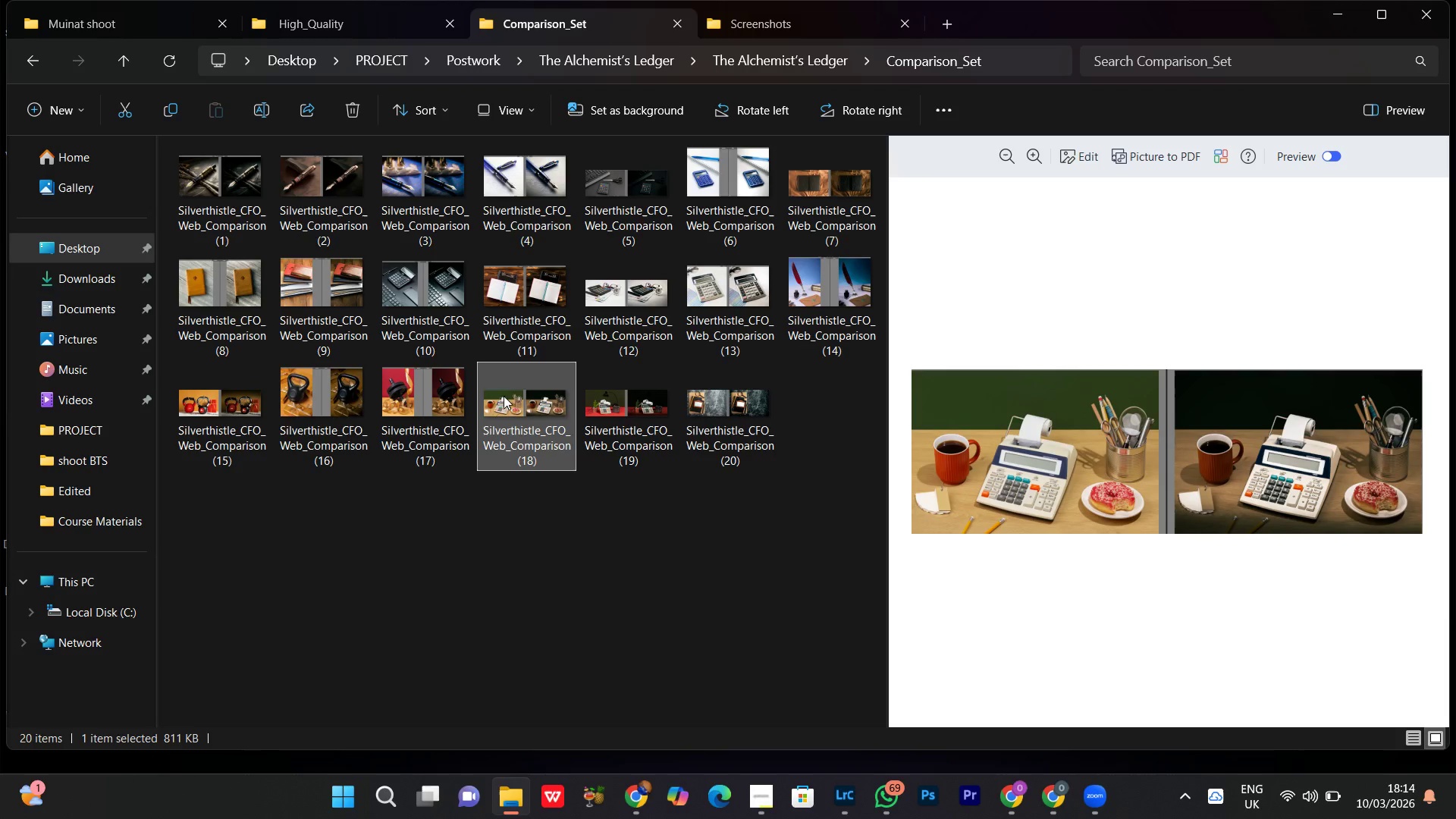 
left_click([493, 290])
 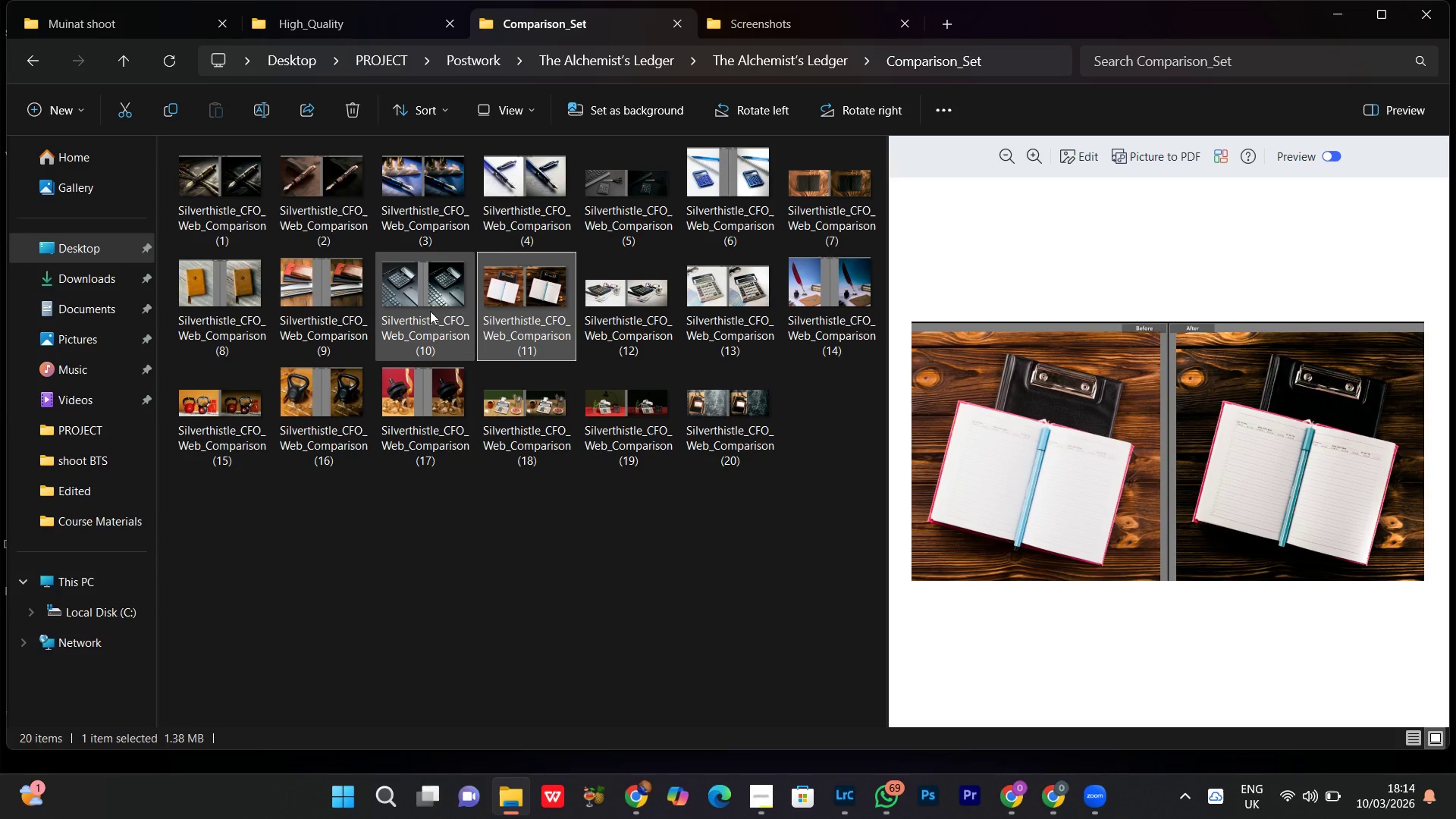 
left_click([428, 308])
 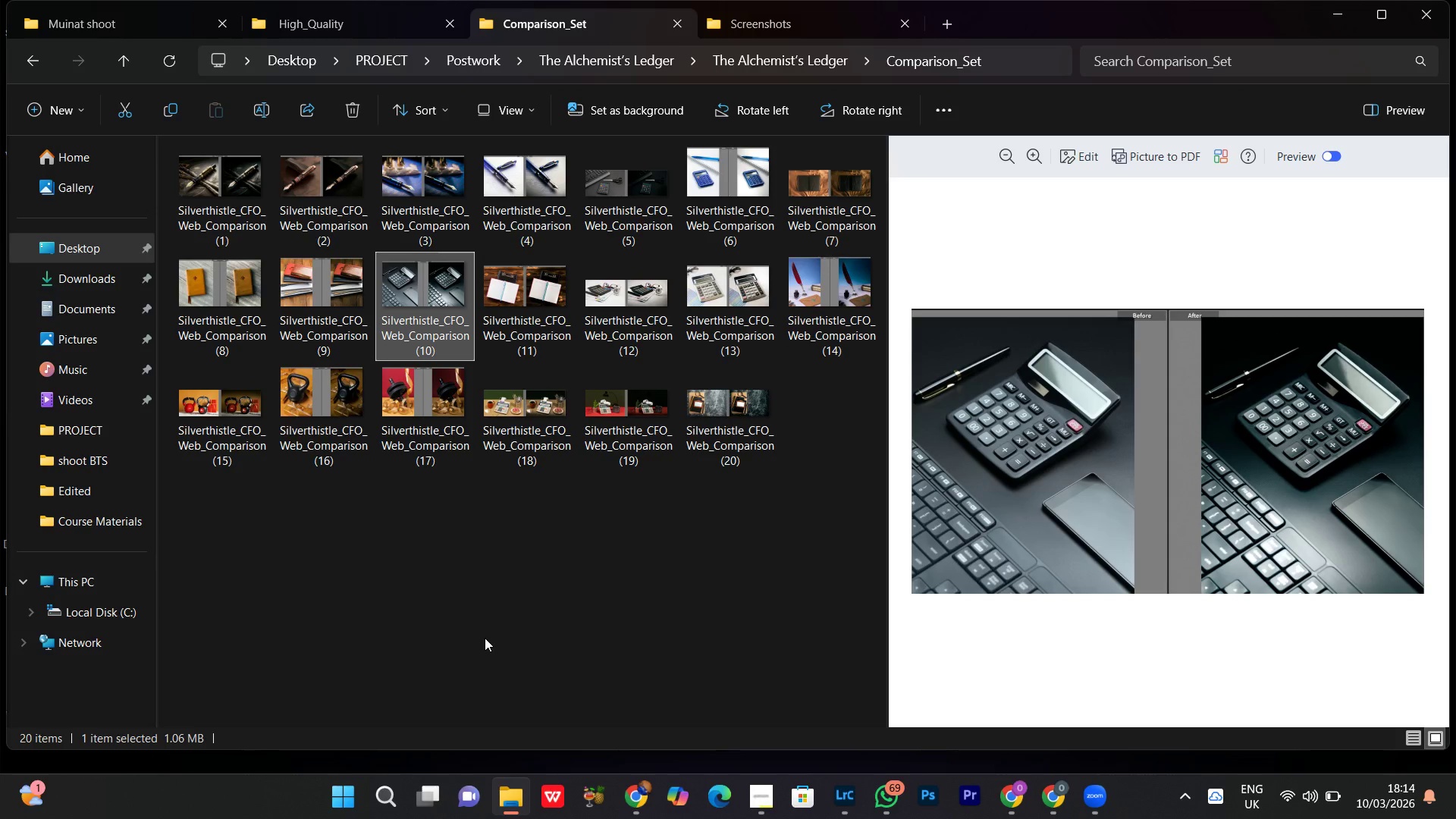 
left_click([485, 638])
 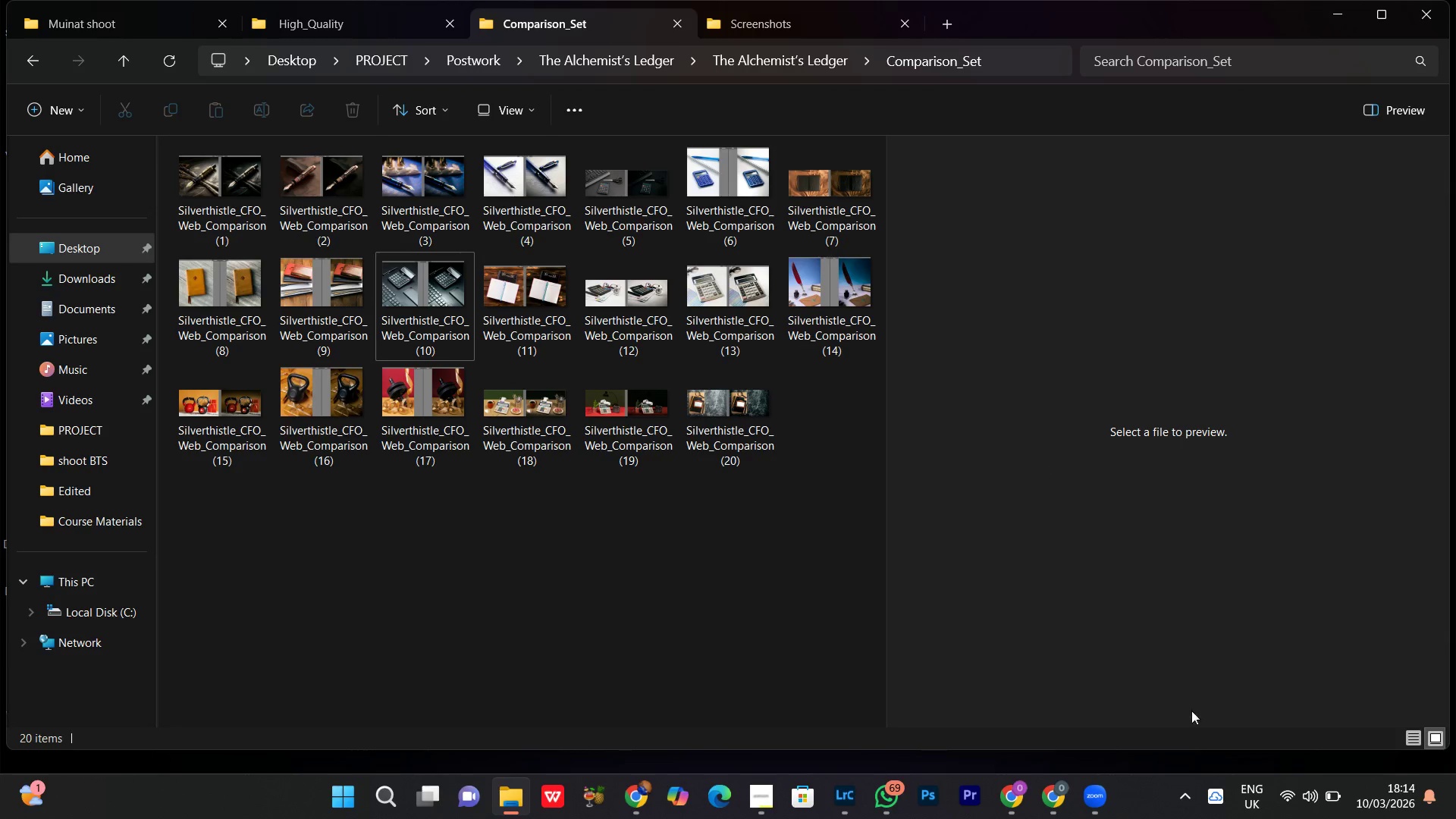 
mouse_move([1326, 800])
 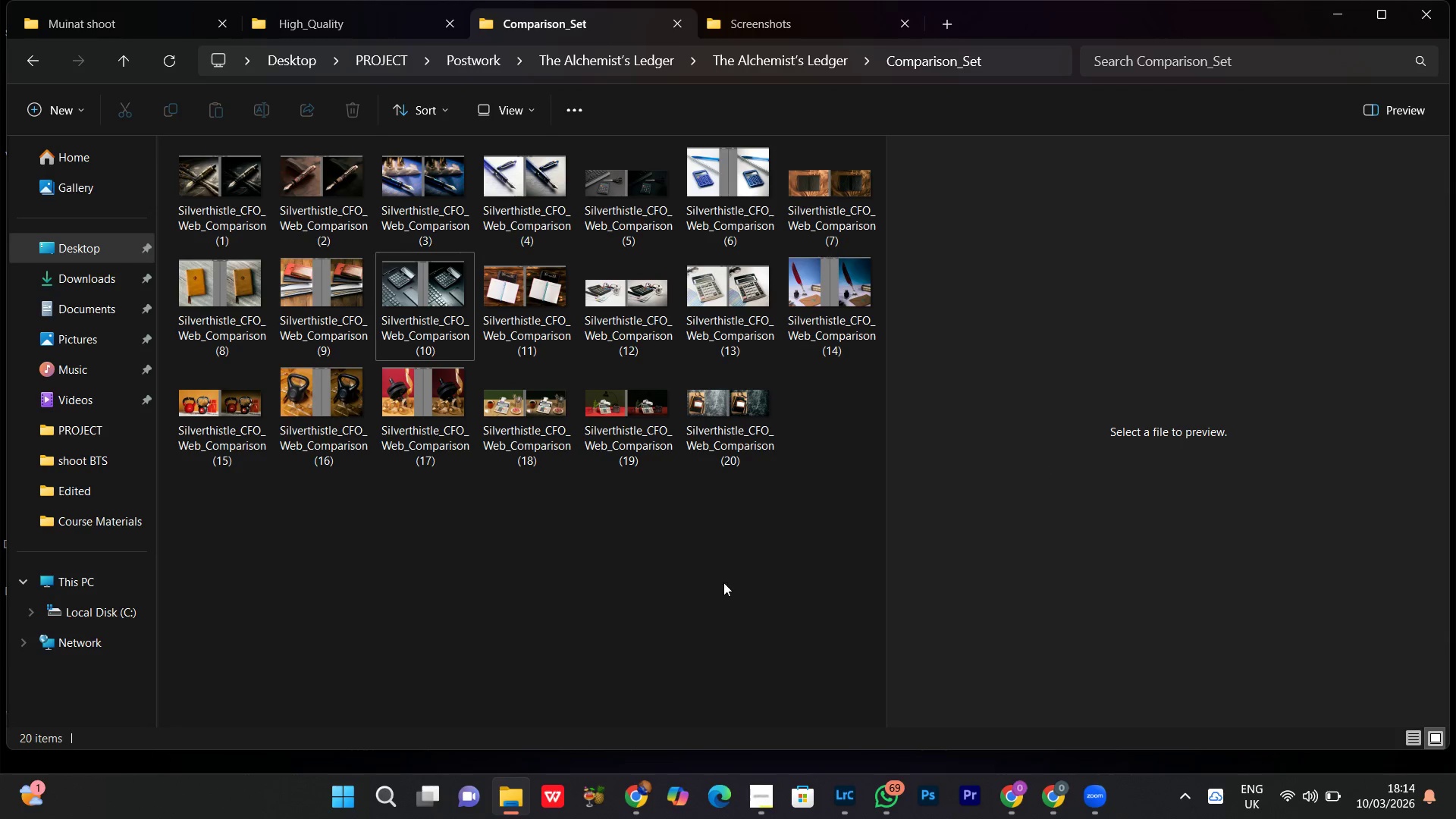 
left_click([716, 582])
 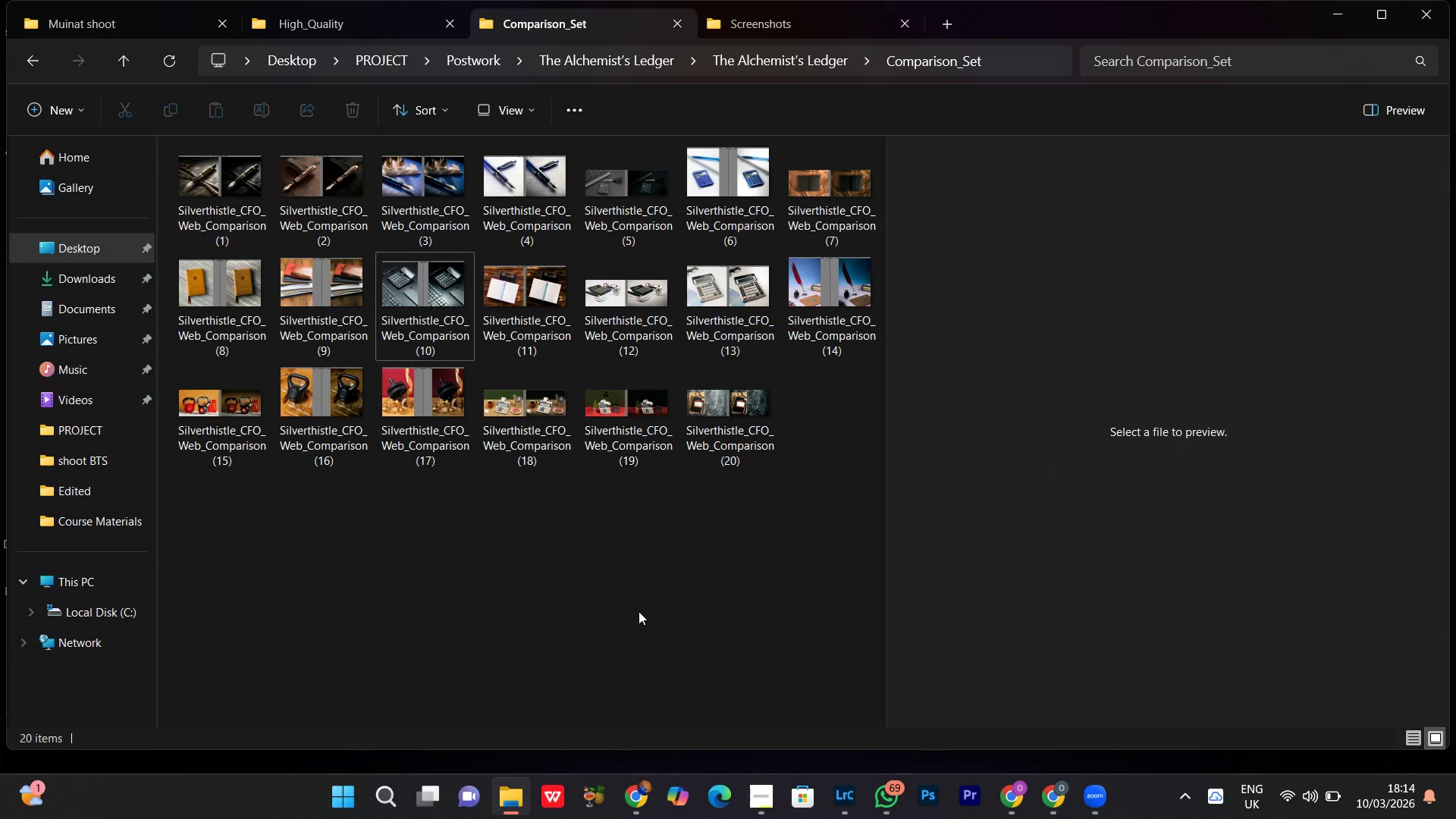 
wait(10.45)
 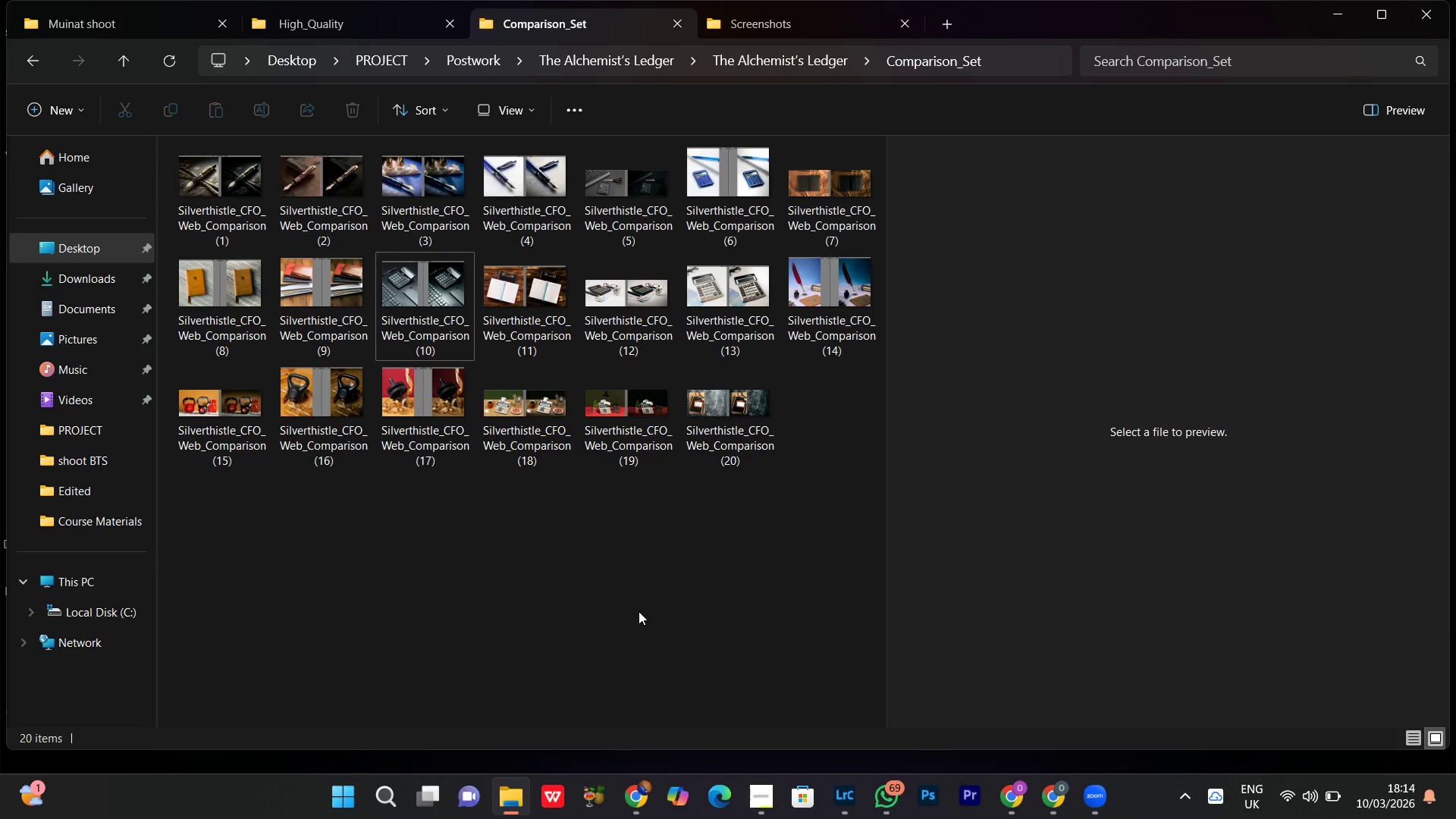 
left_click([578, 565])
 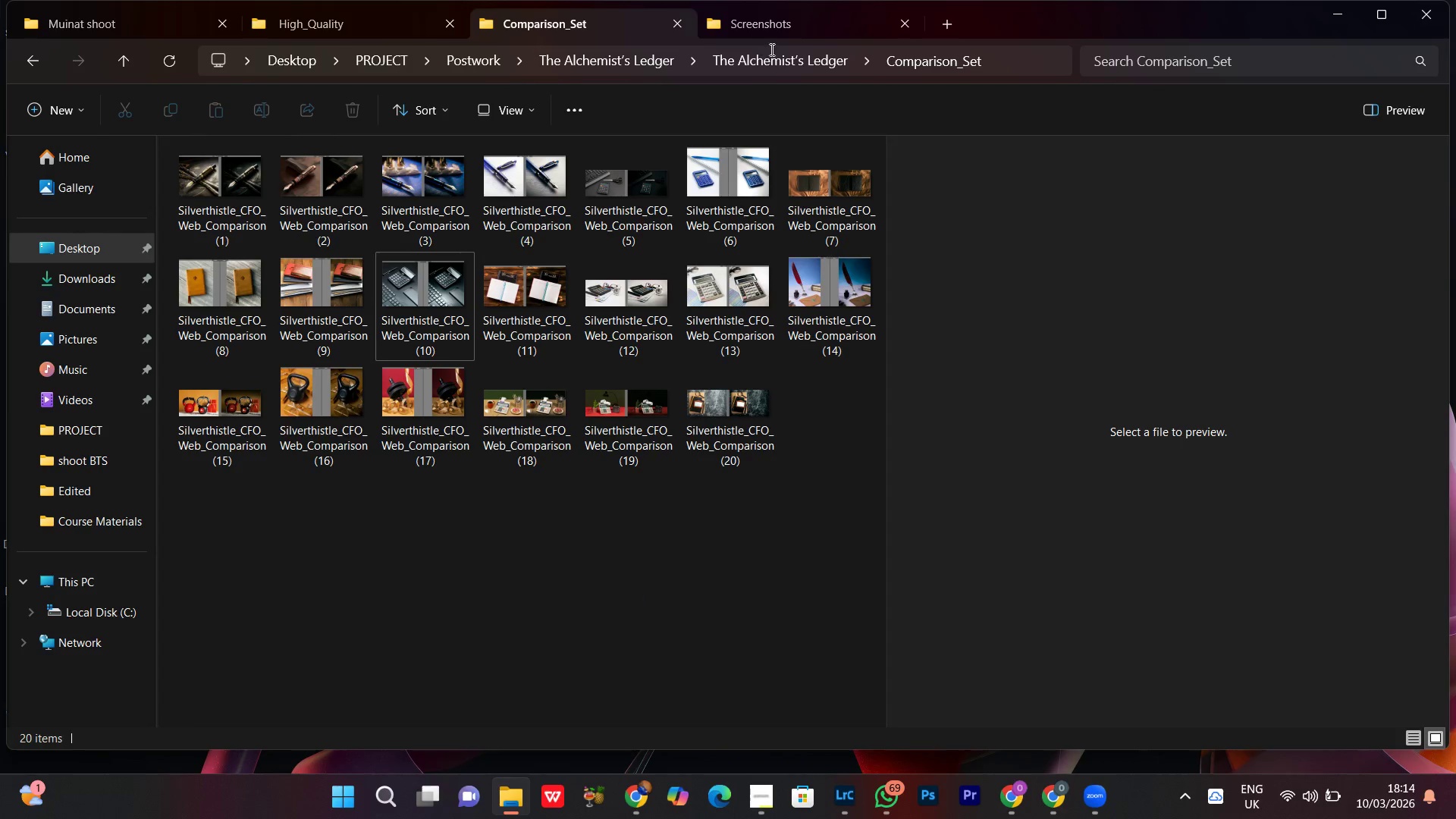 
left_click([774, 58])
 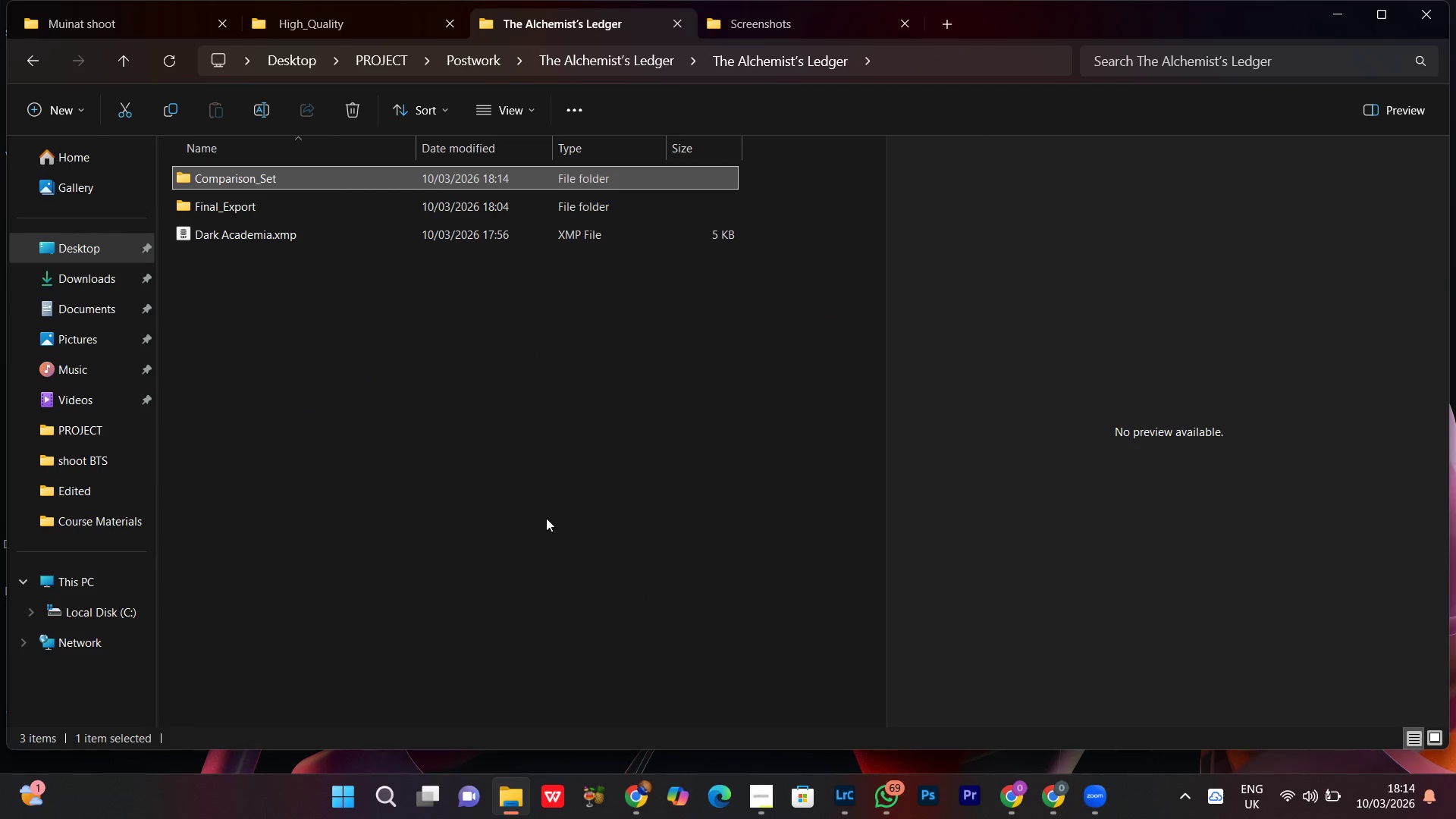 
left_click([413, 425])
 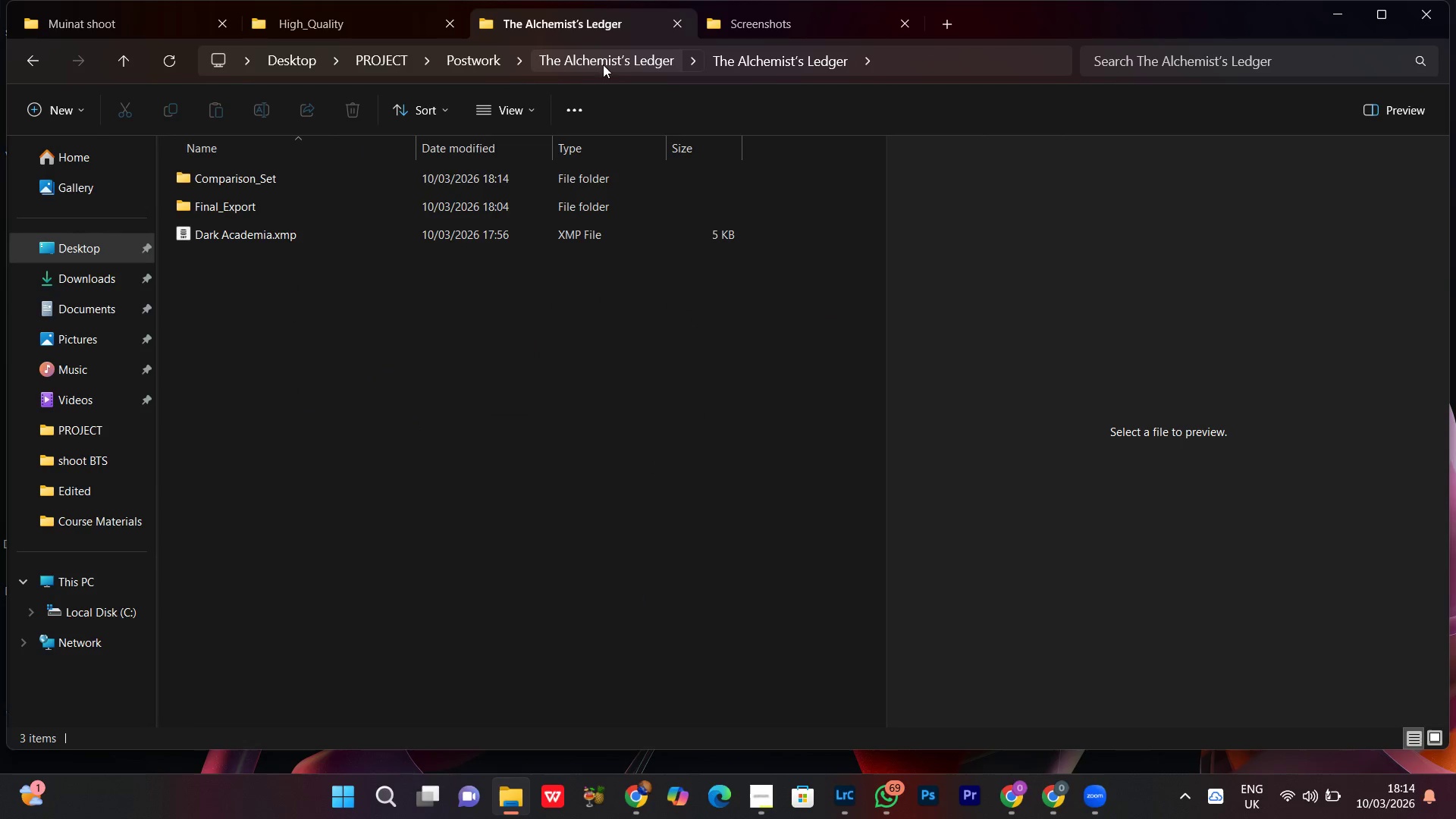 
left_click([598, 59])
 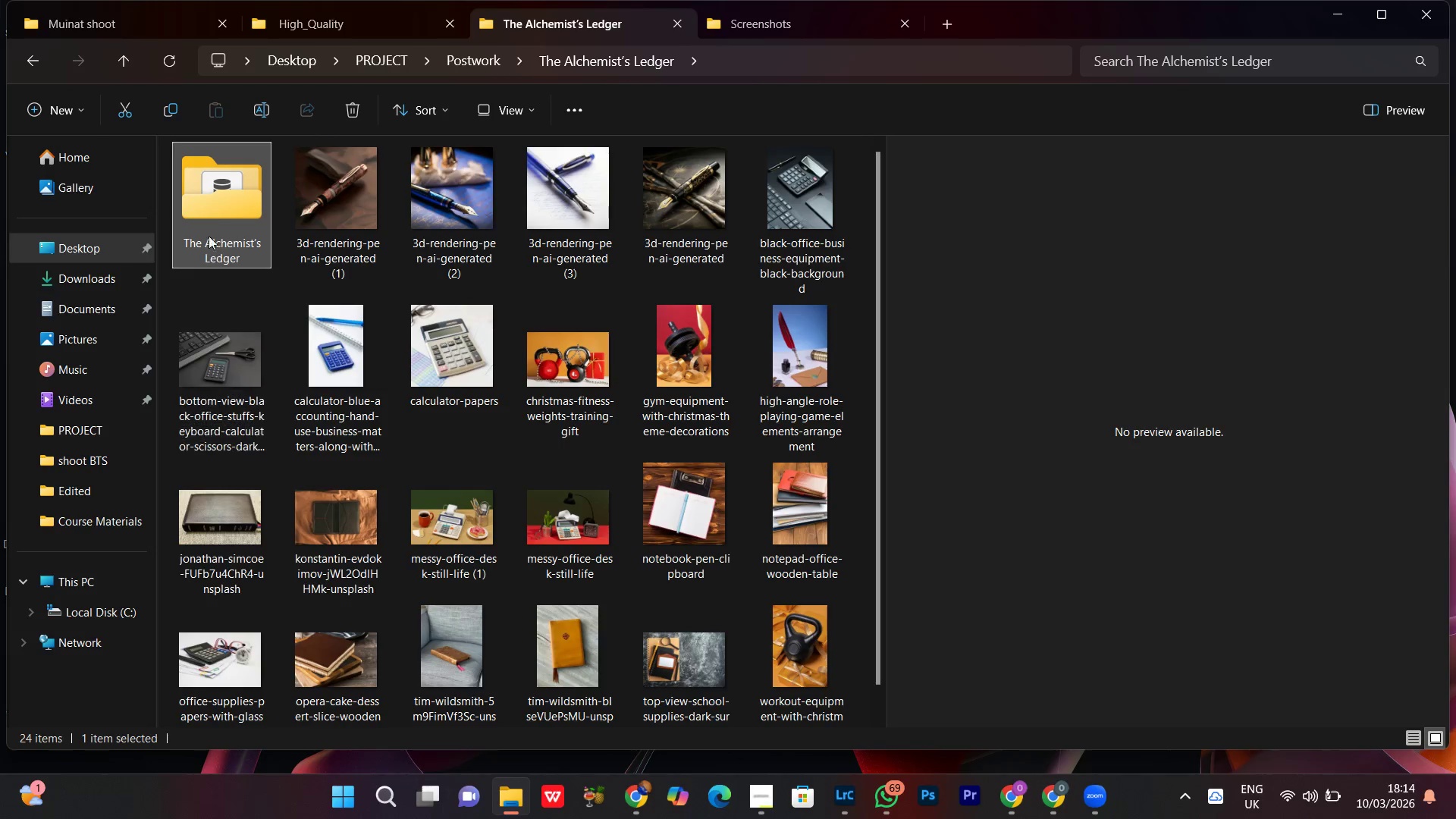 
double_click([223, 202])
 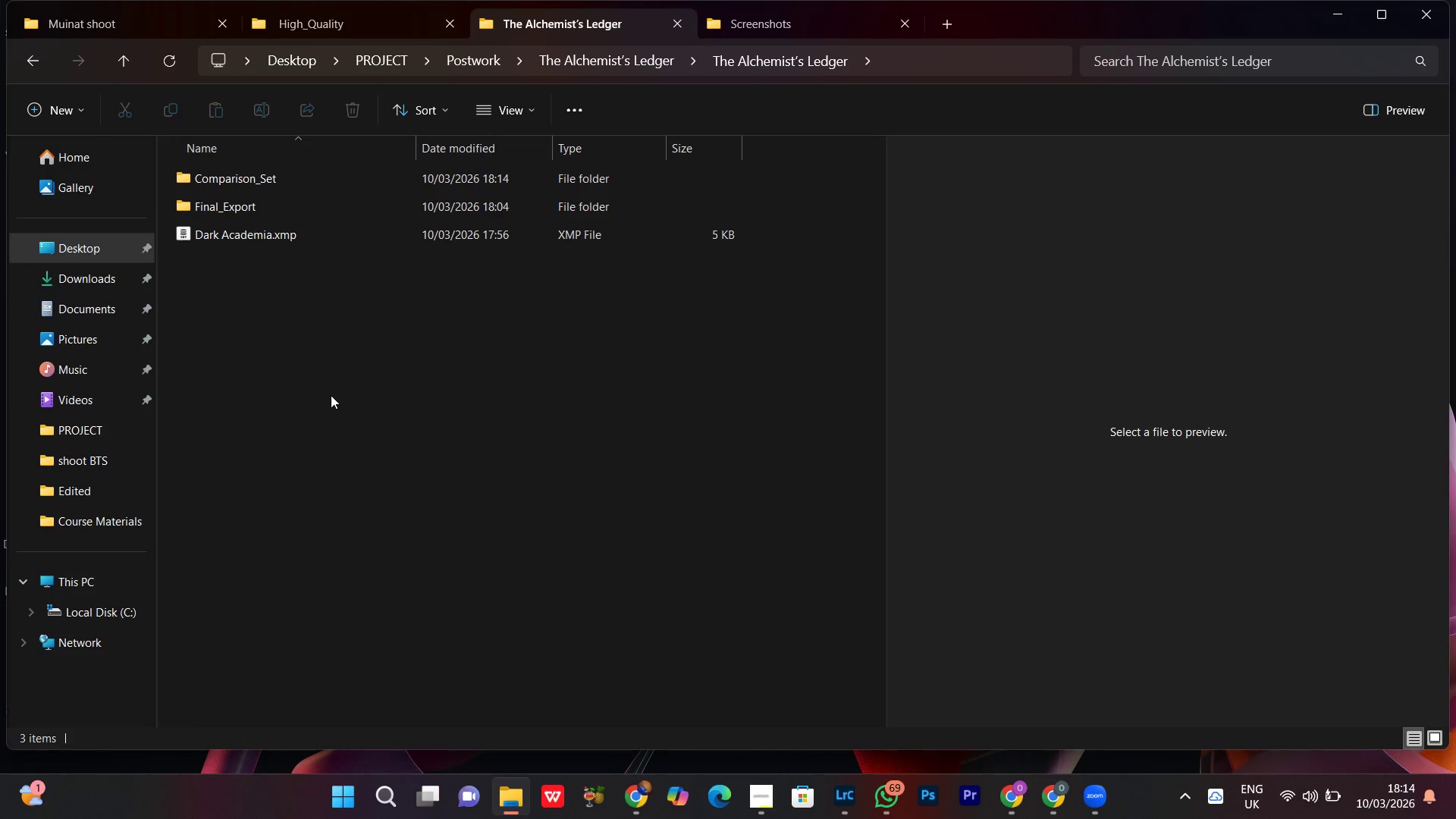 
left_click([312, 337])
 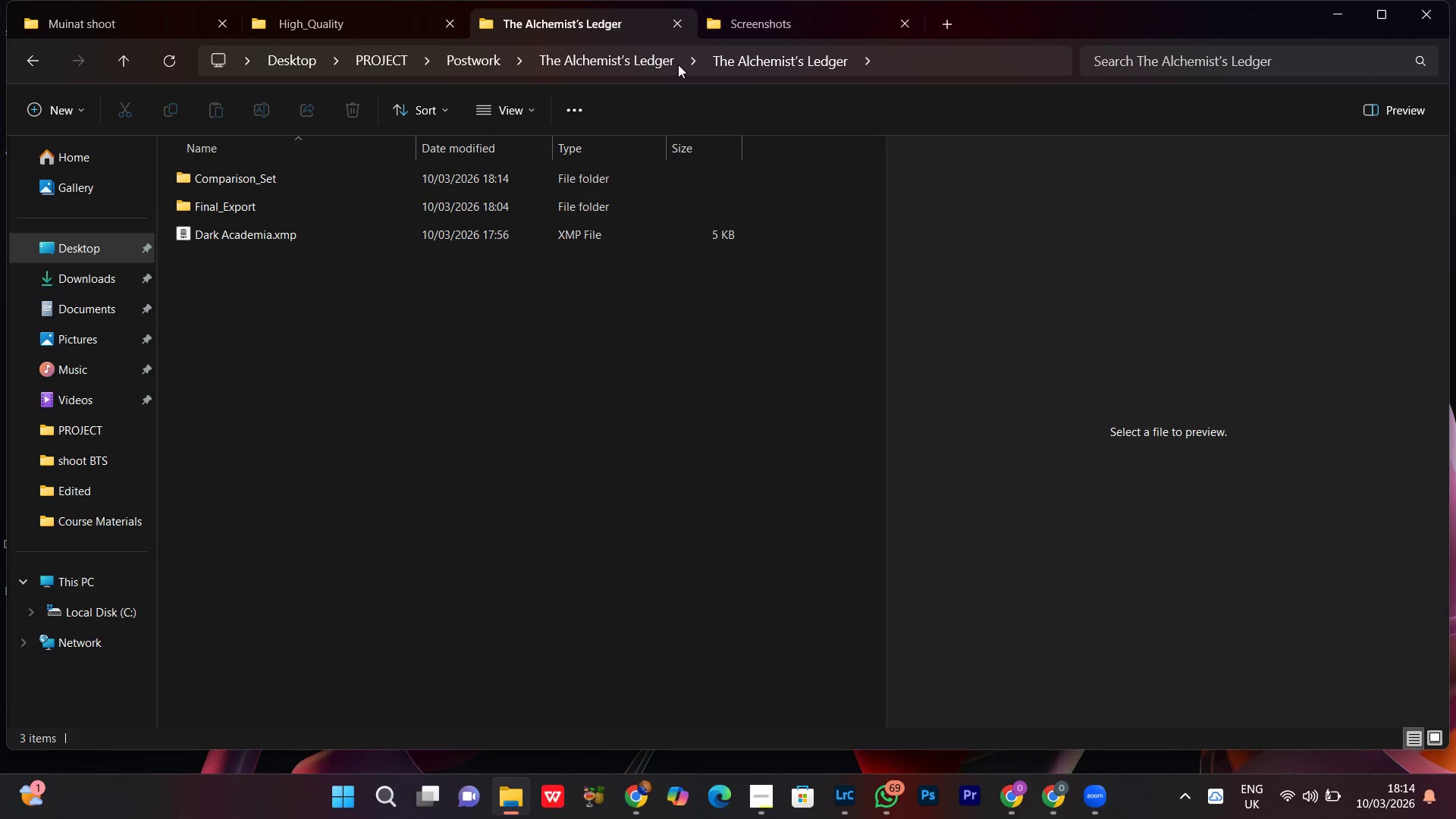 
left_click([620, 58])
 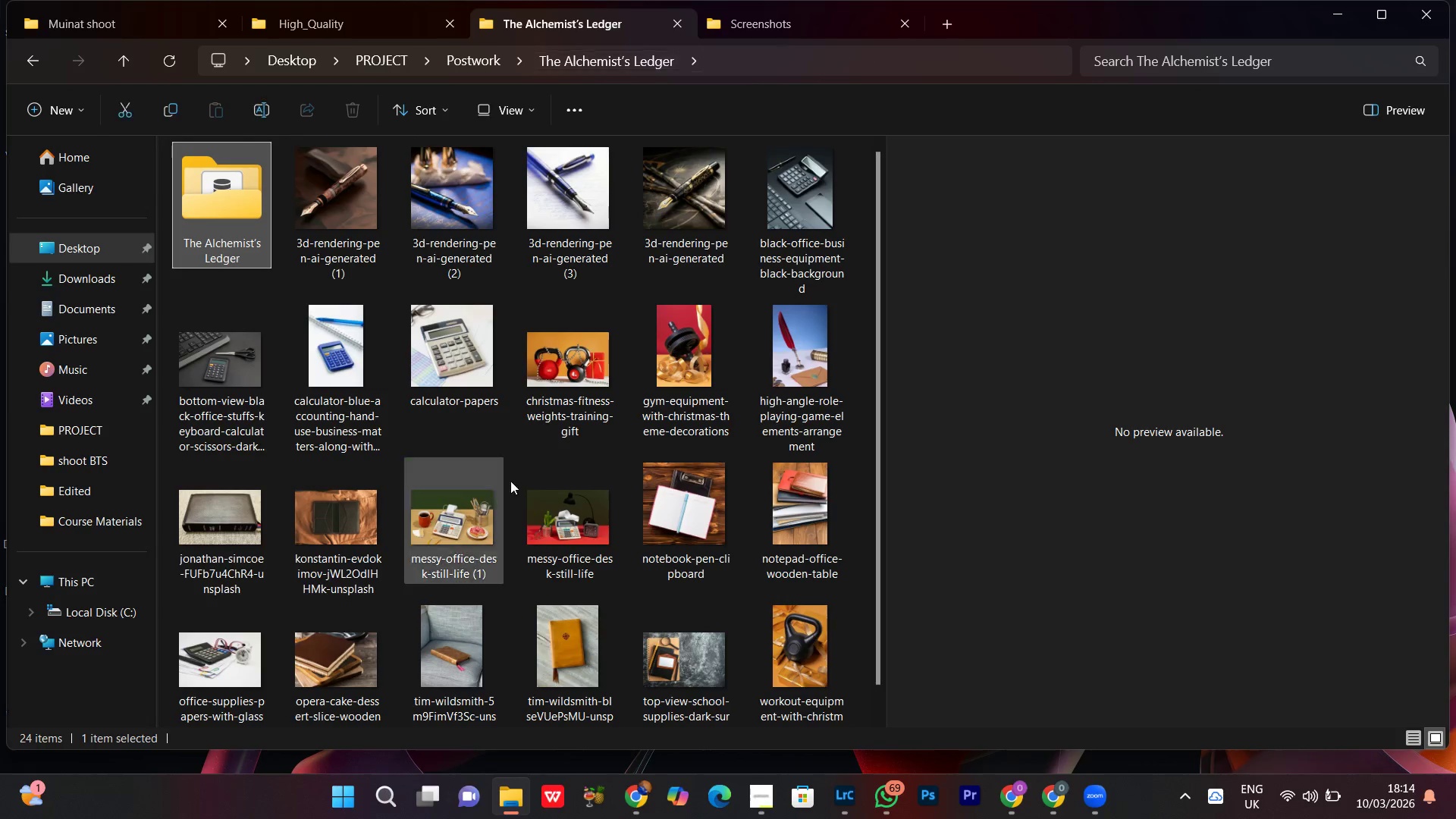 
scroll: coordinate [411, 404], scroll_direction: down, amount: 1.0
 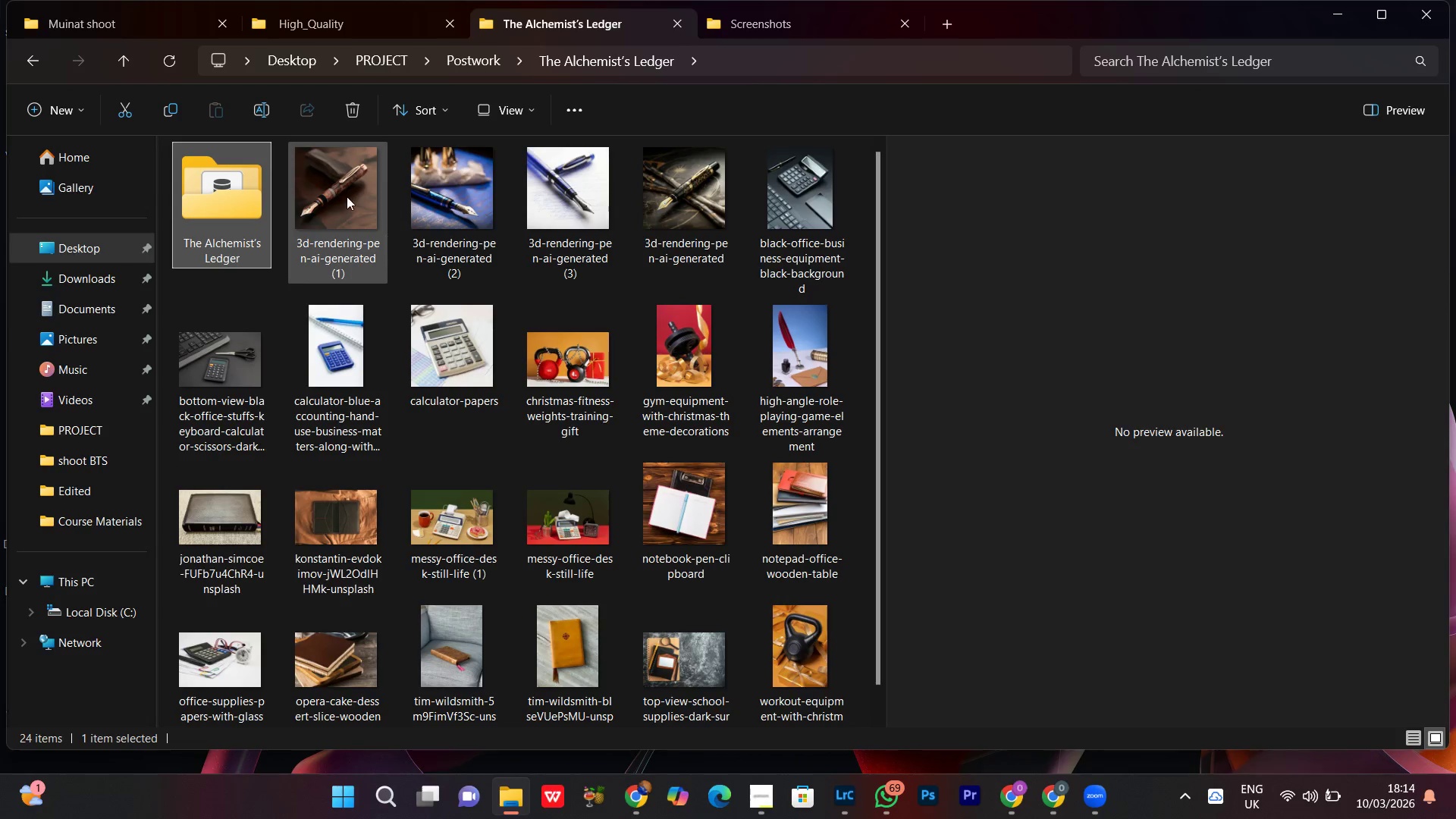 
left_click([336, 193])
 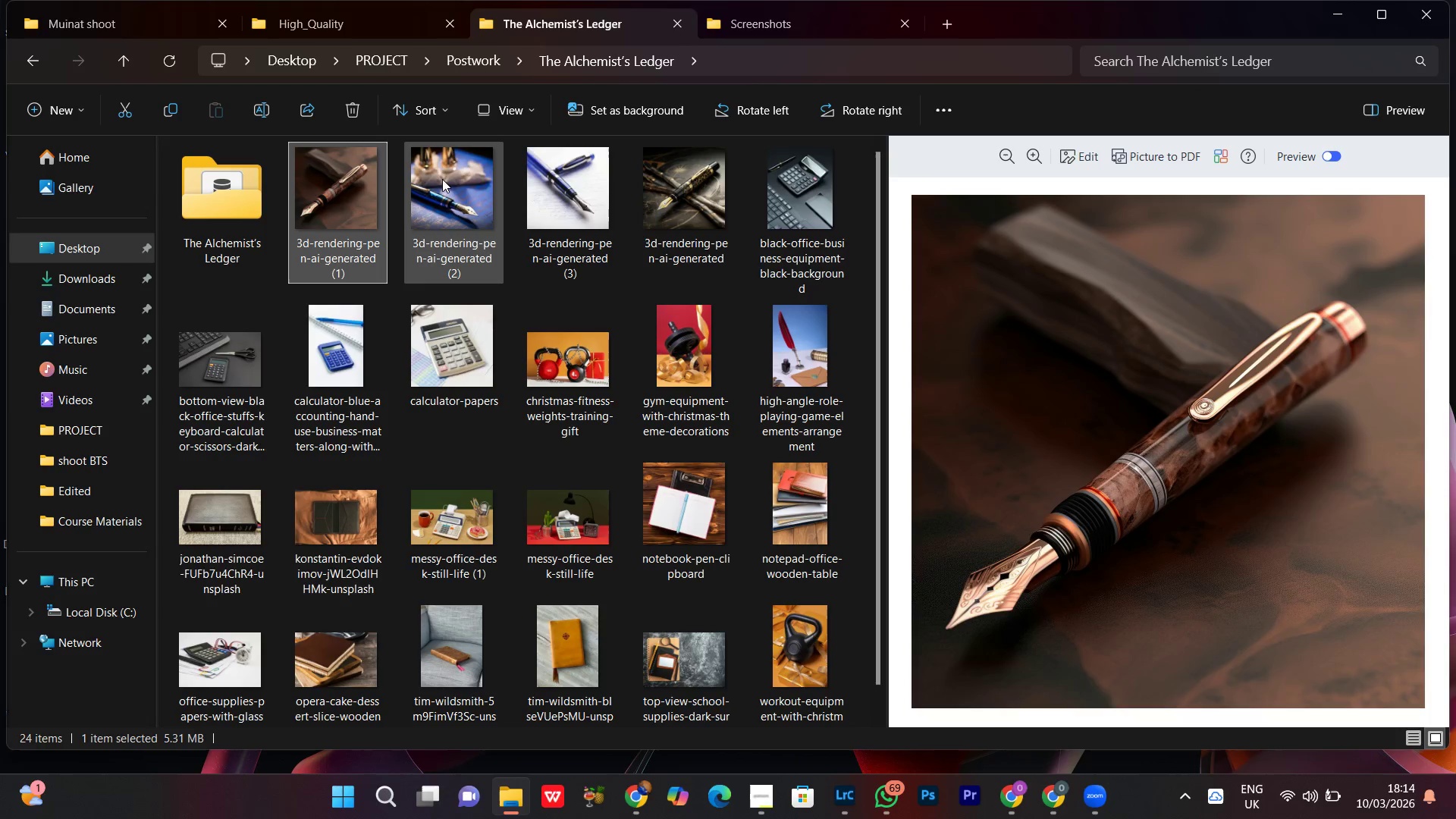 
left_click([446, 178])
 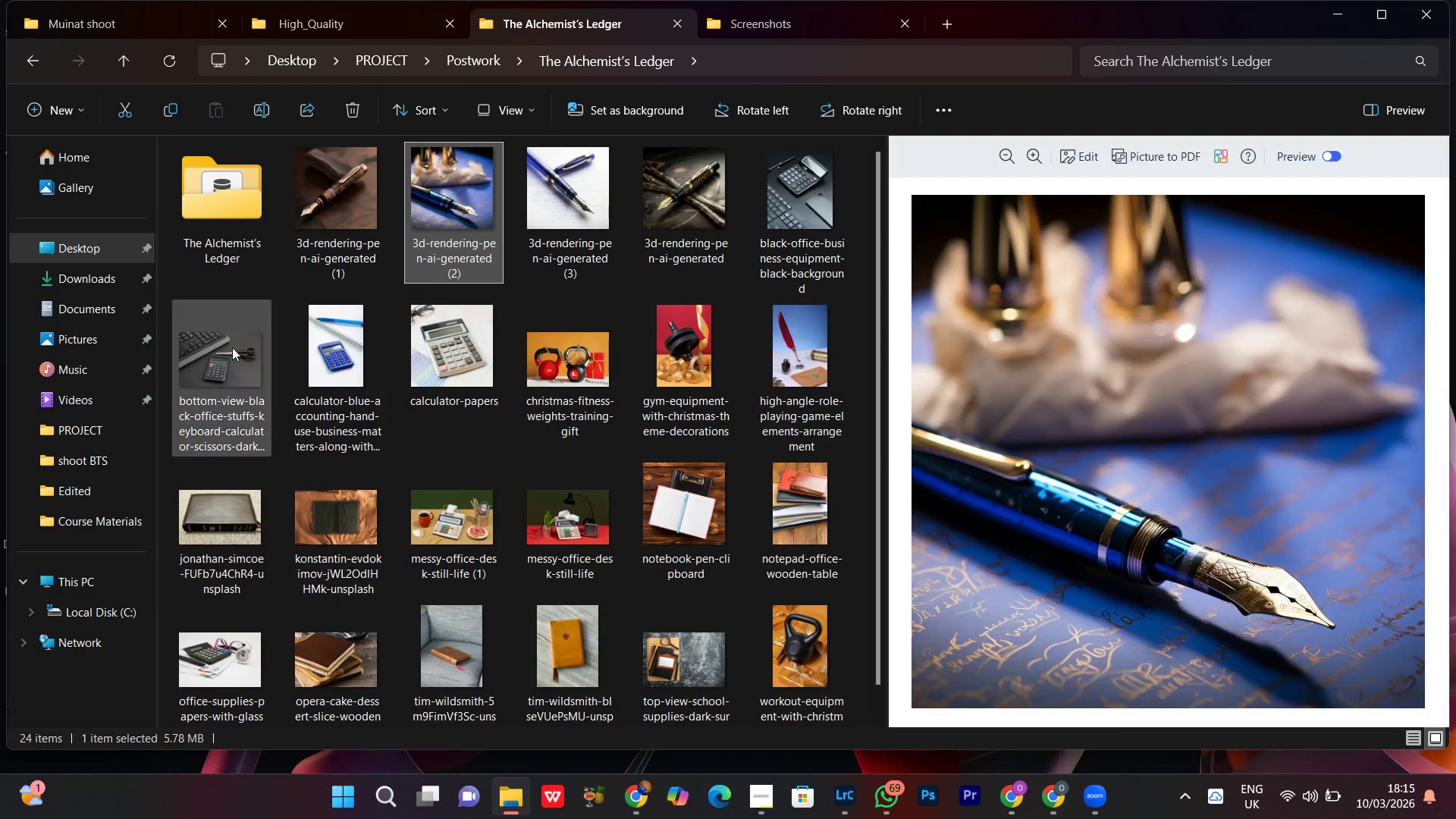 
left_click([236, 366])
 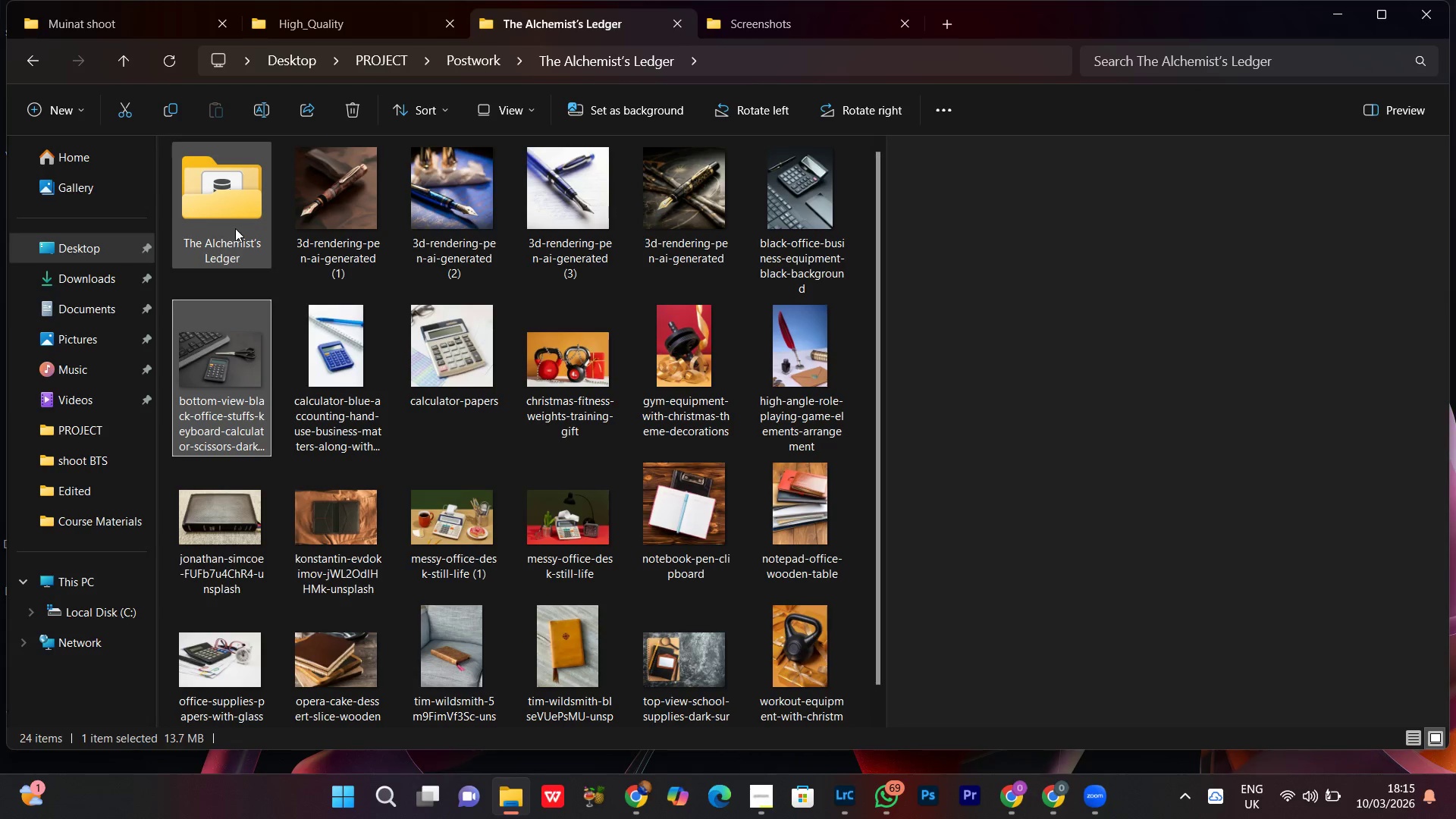 
left_click([235, 227])
 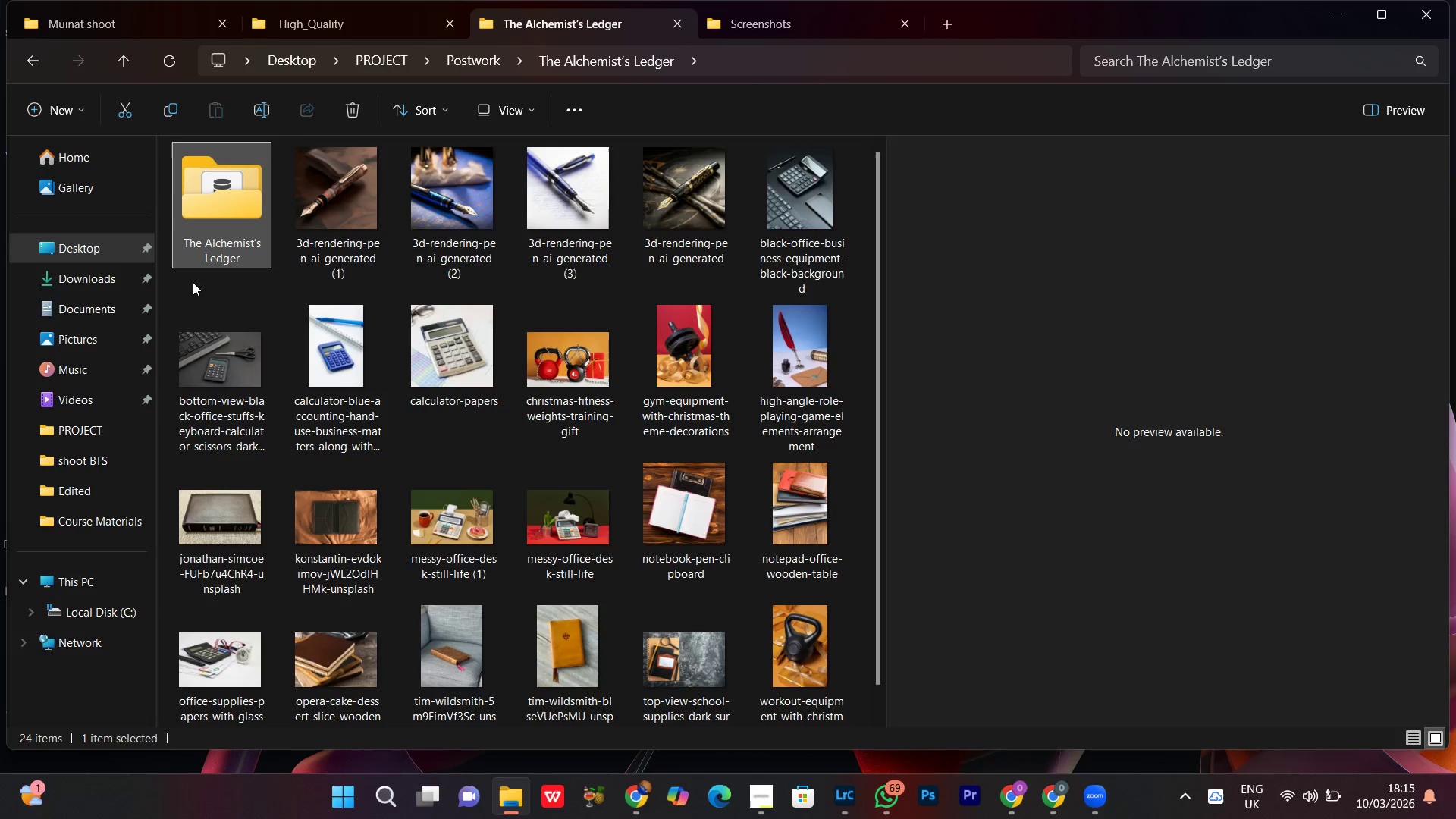 
double_click([205, 216])
 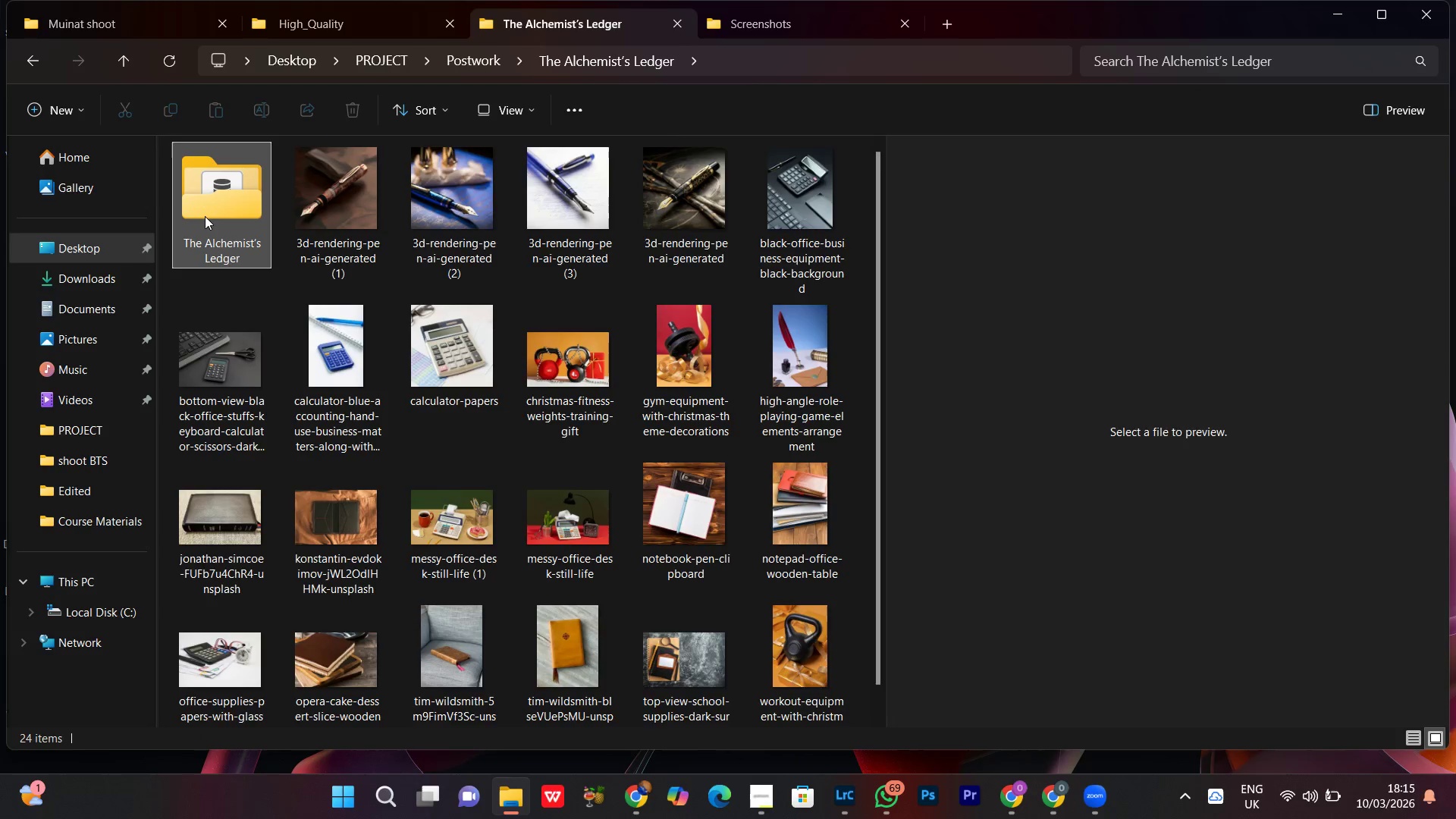 
triple_click([205, 216])
 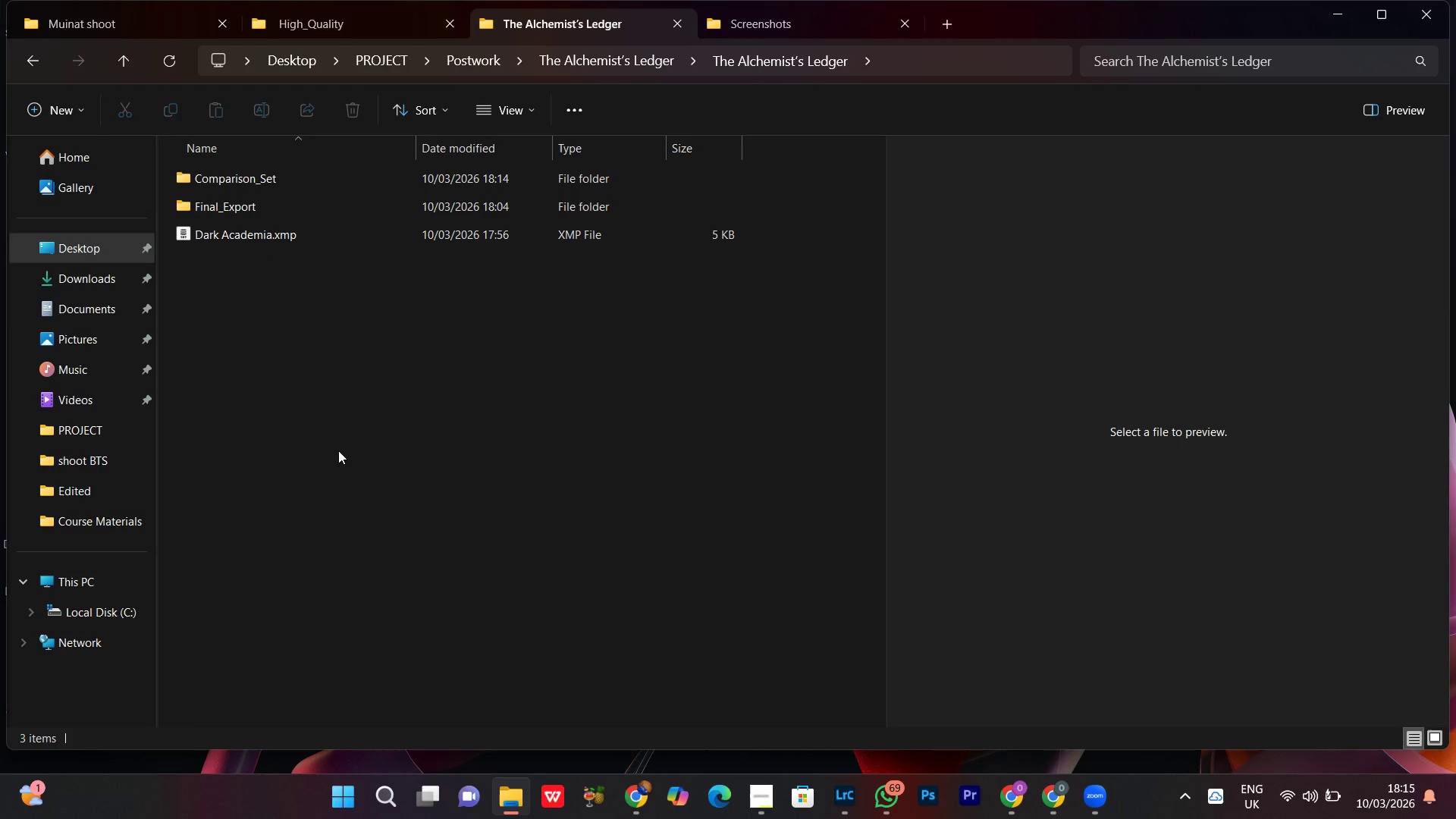 
left_click([318, 362])
 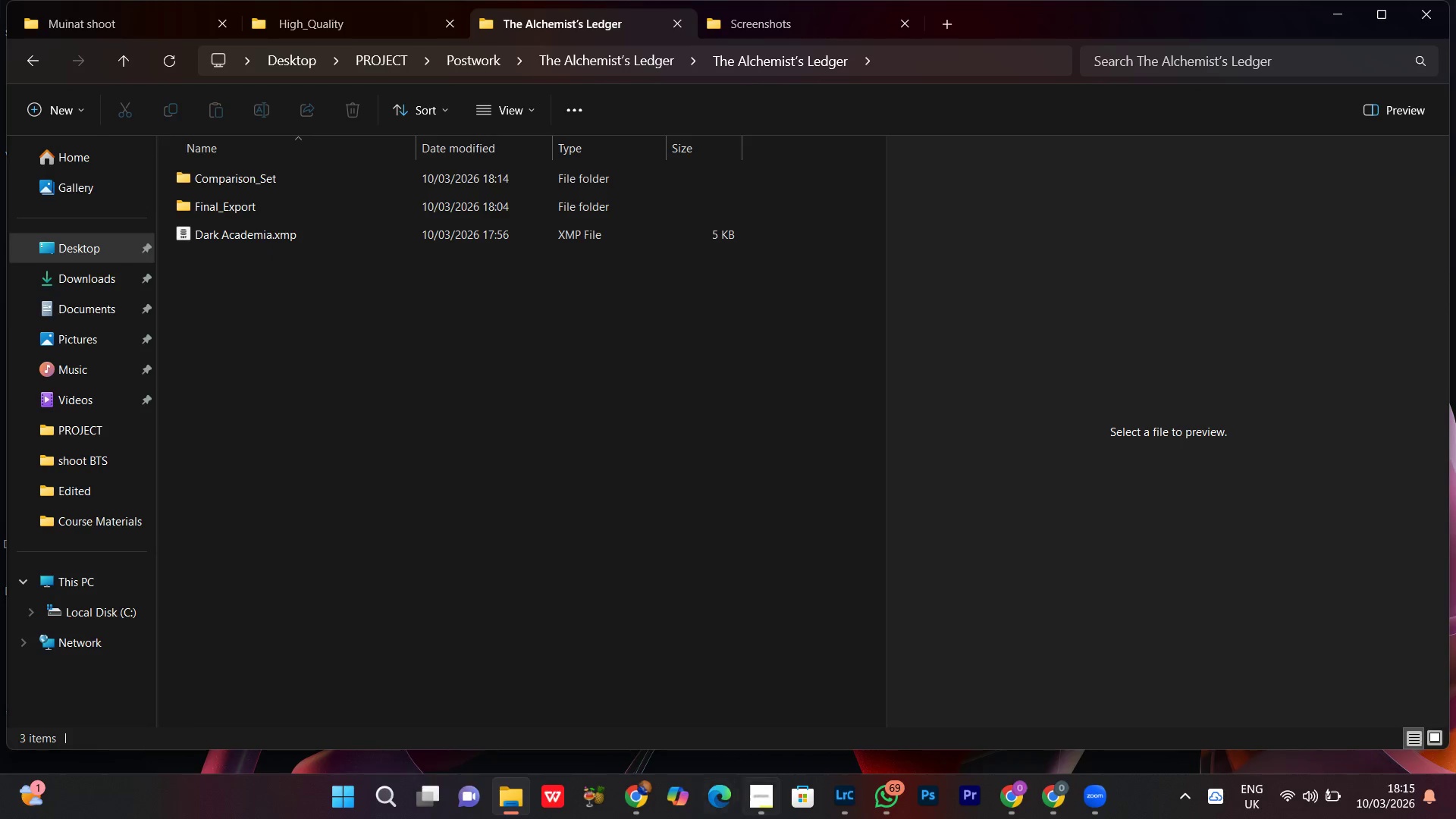 
scroll: coordinate [338, 450], scroll_direction: down, amount: 2.0
 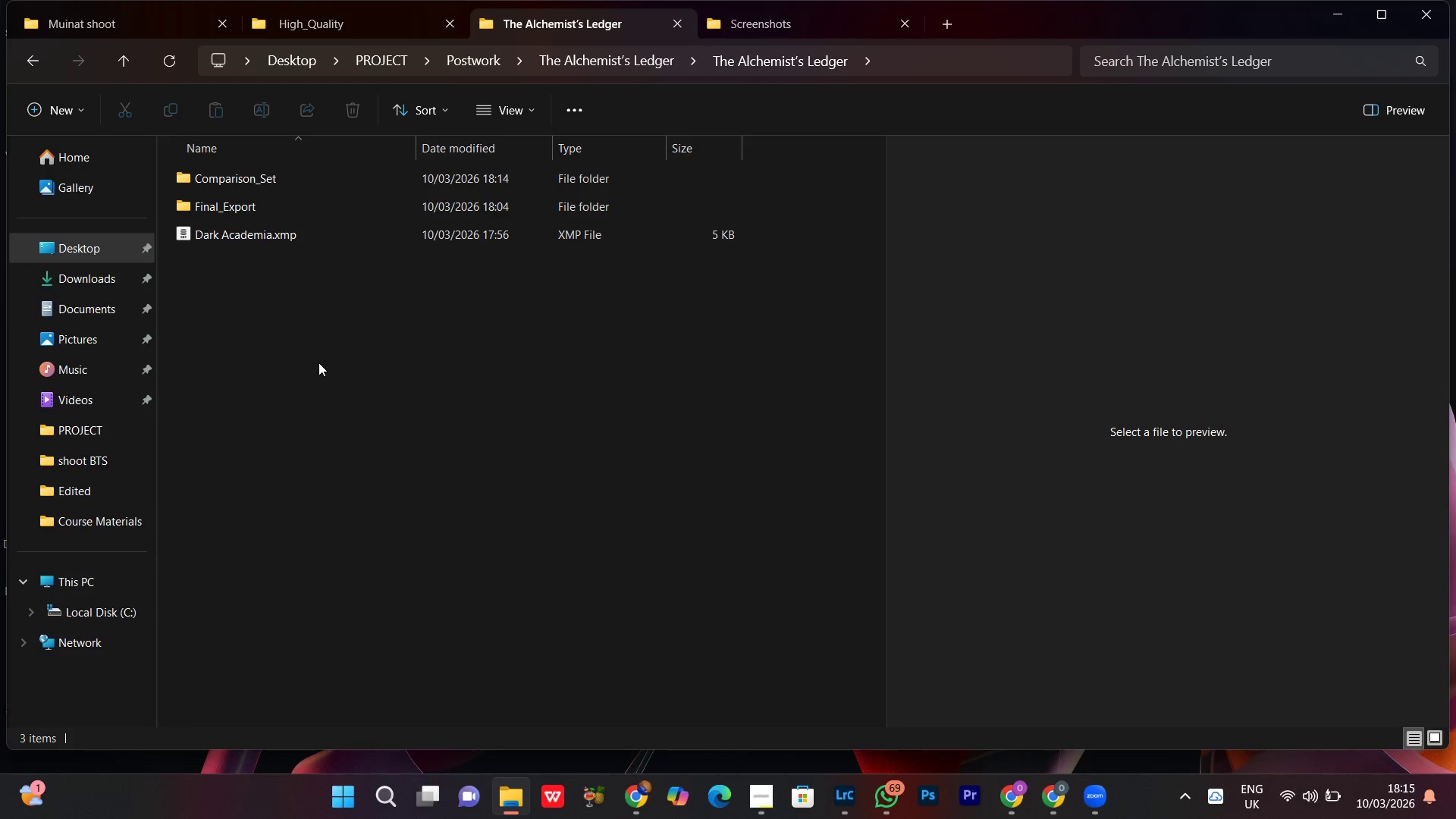 
left_click([768, 807])
 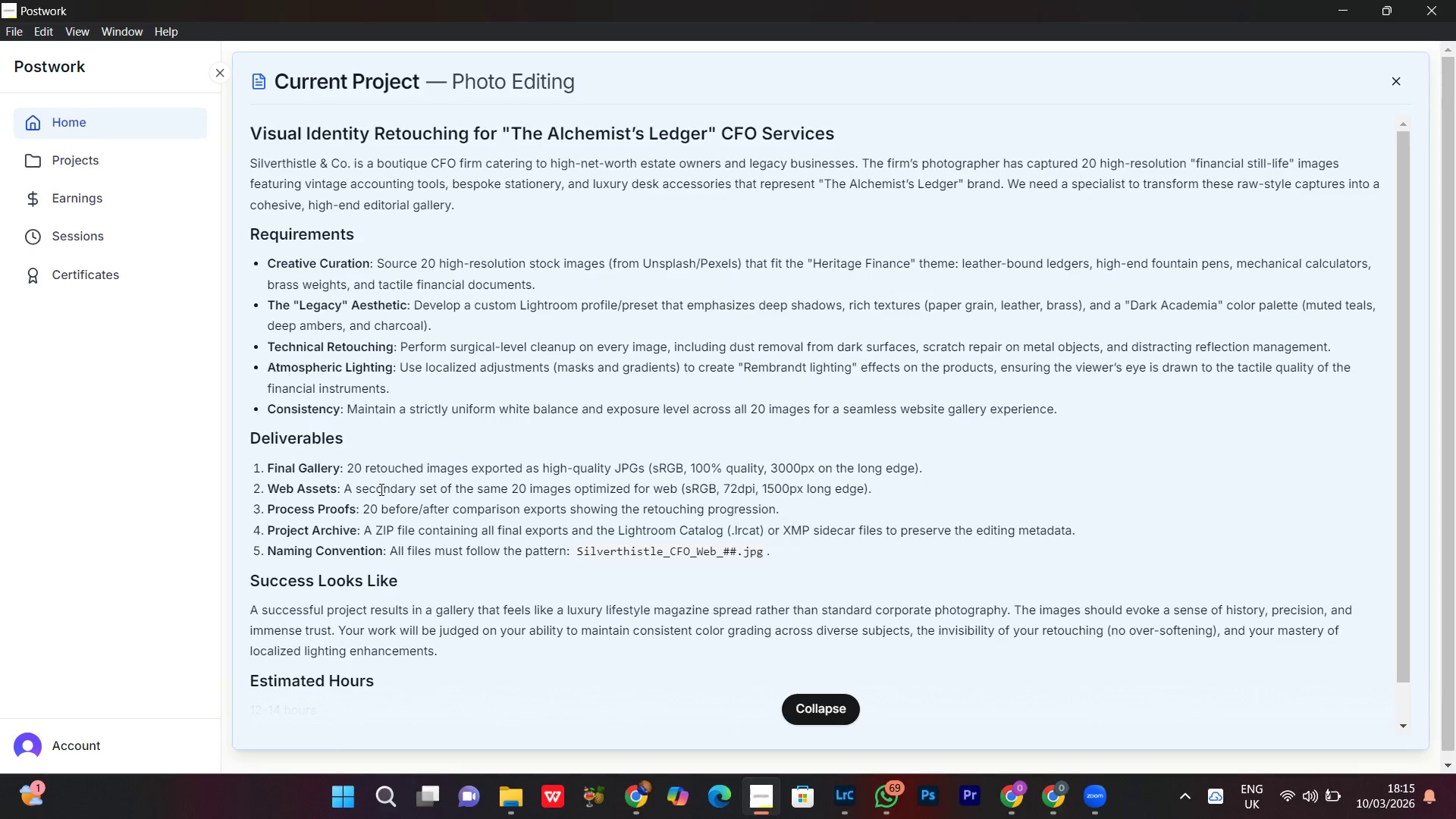 
wait(16.19)
 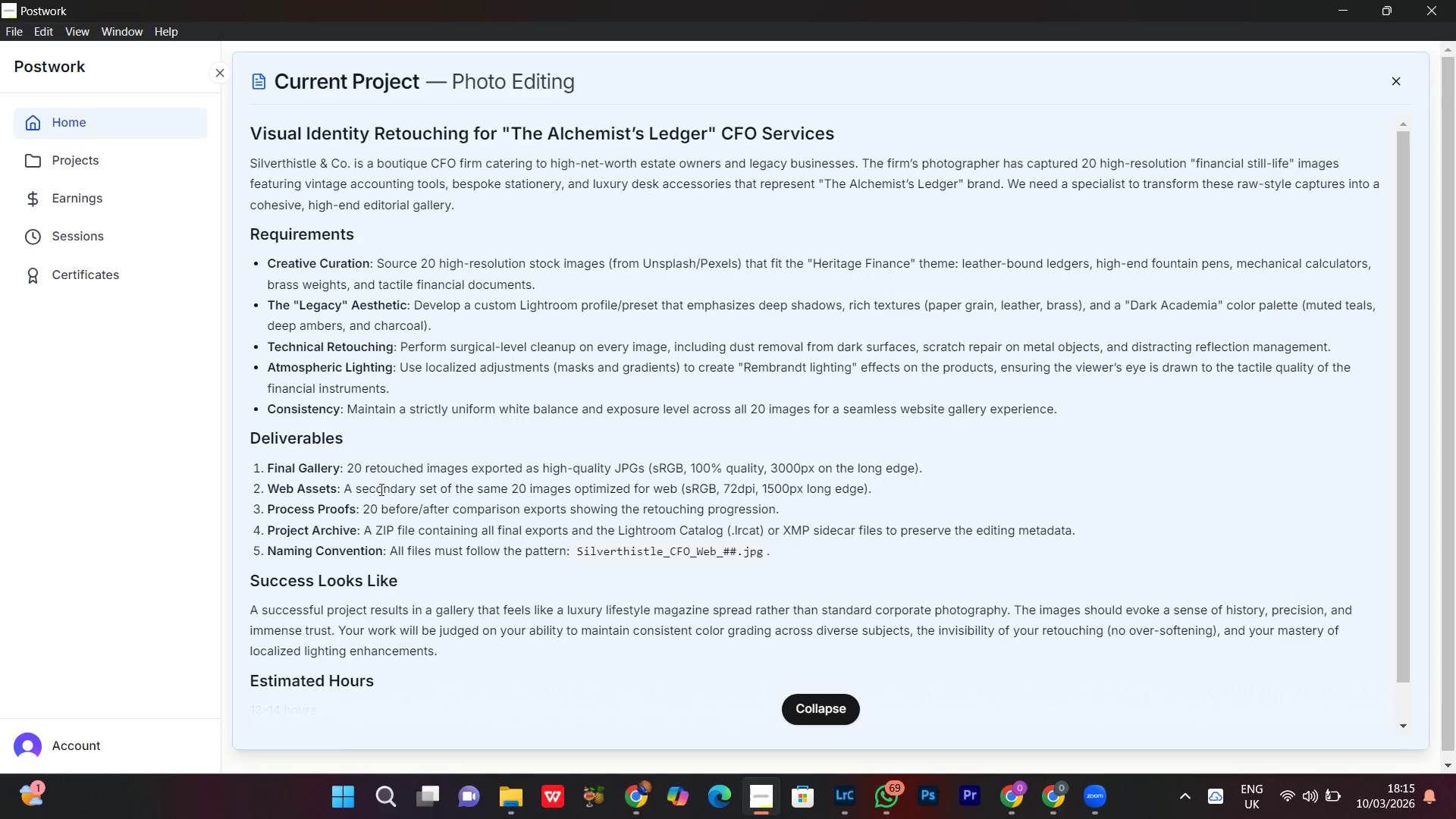 
left_click([1341, 7])
 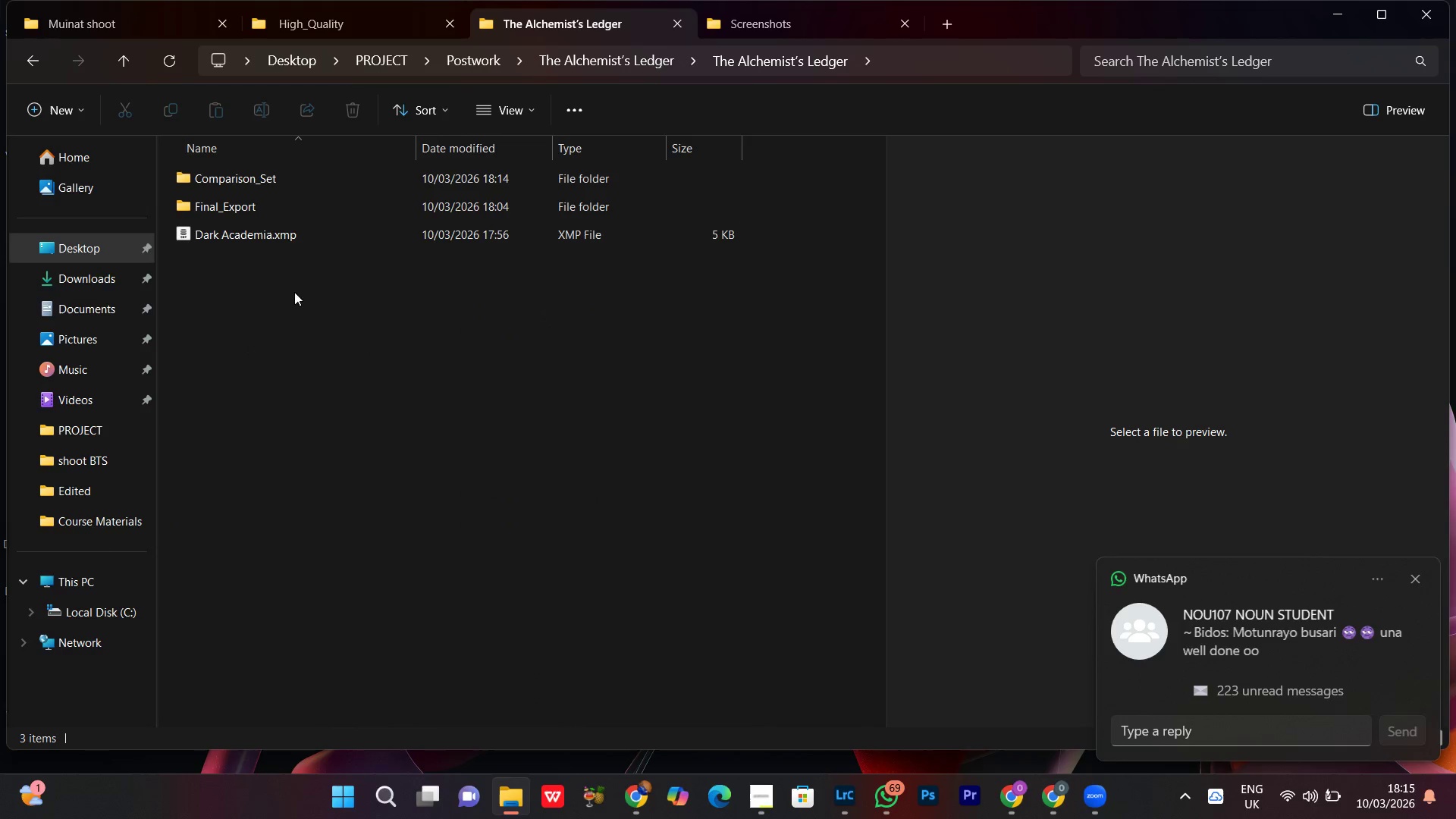 
right_click([278, 285])
 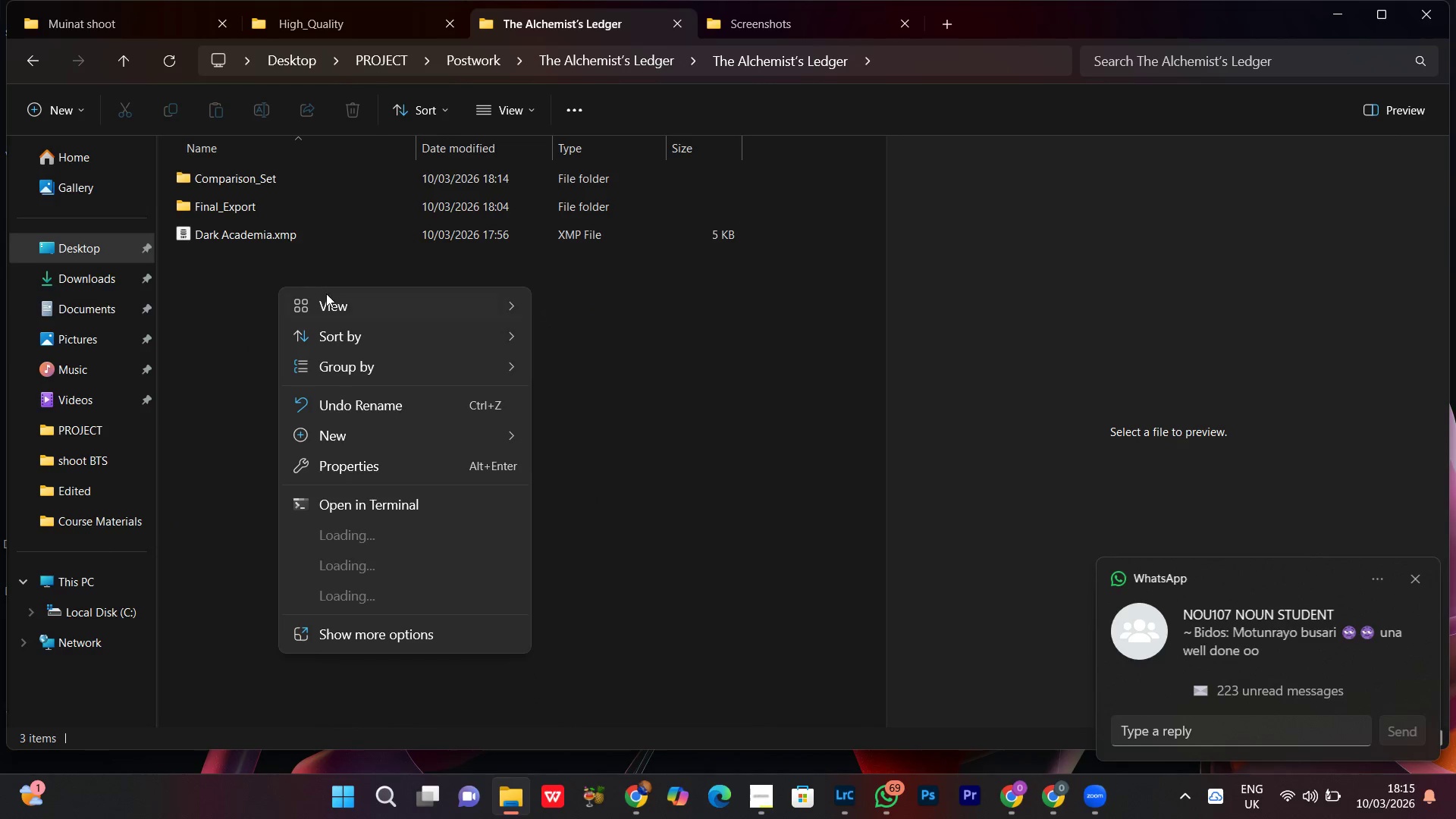 
left_click([331, 299])
 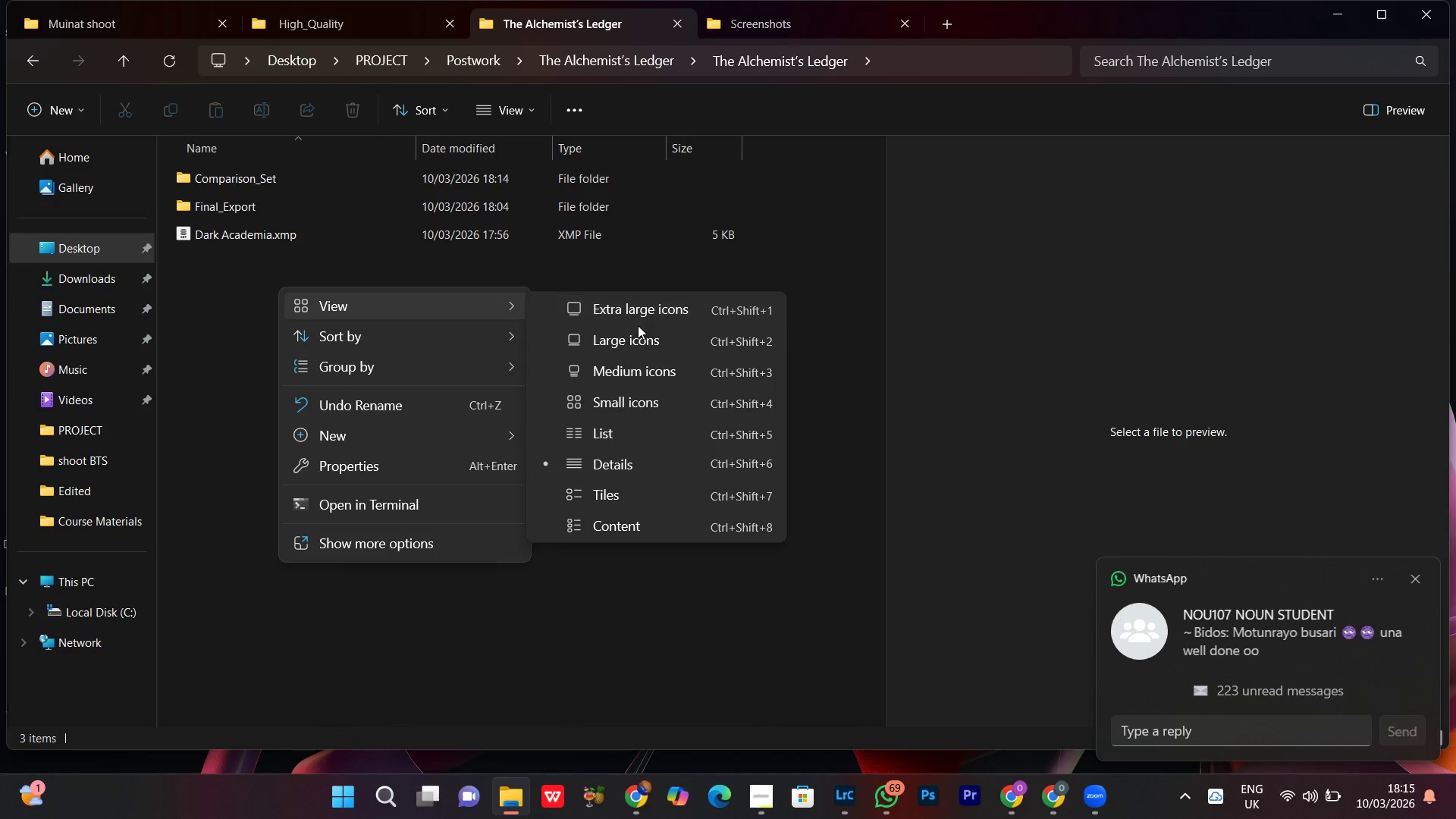 
left_click([635, 331])
 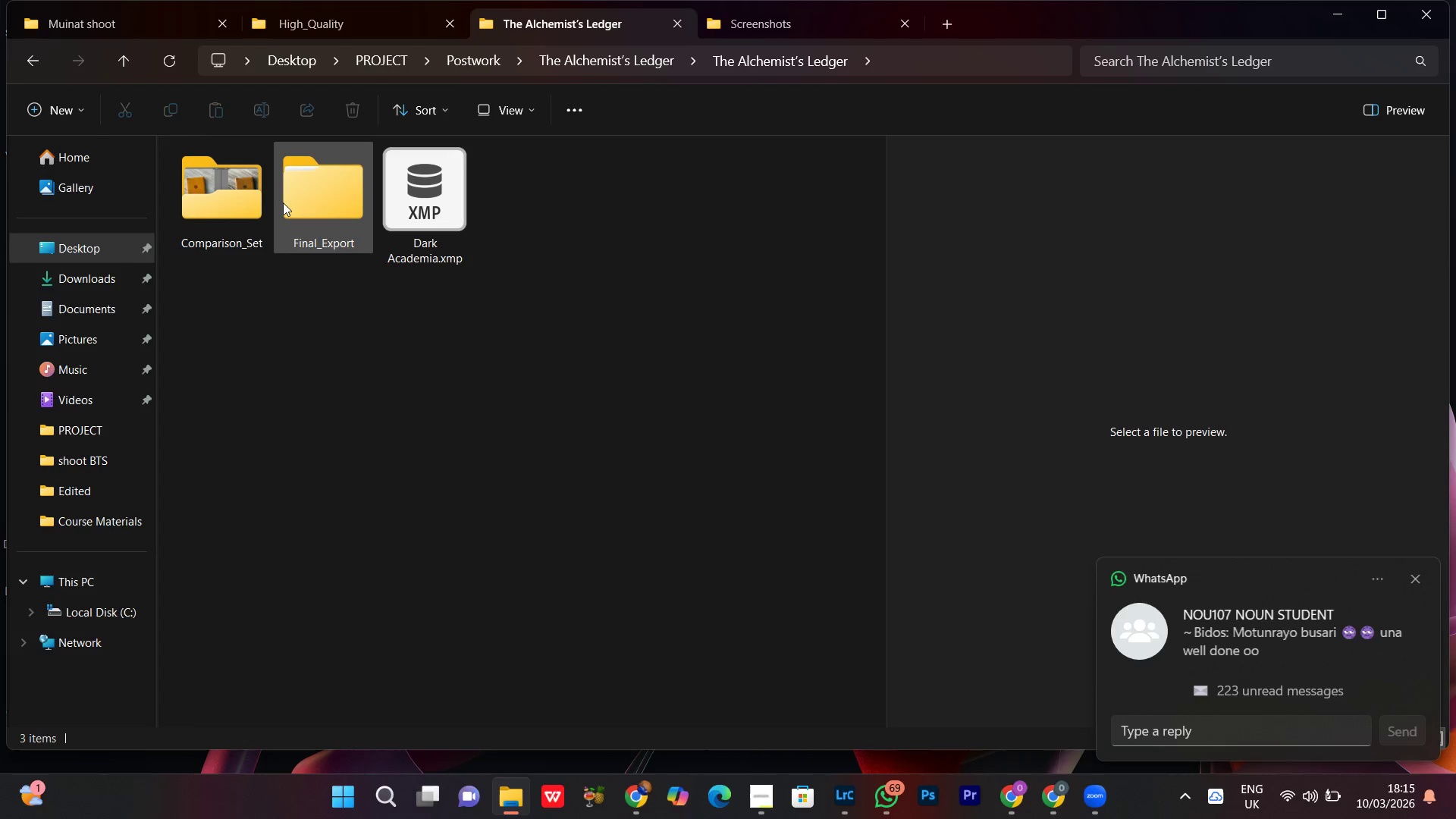 
double_click([328, 192])
 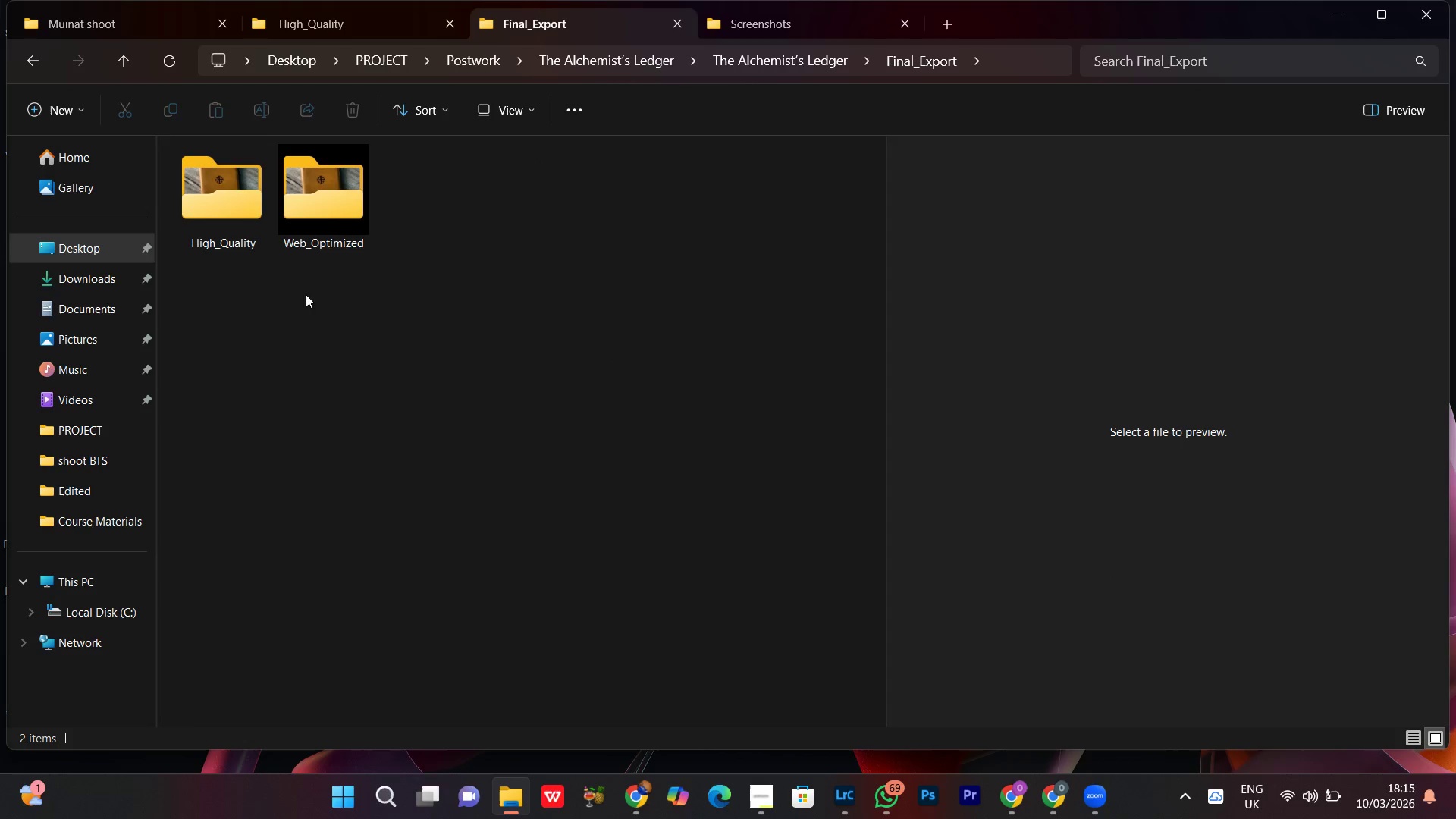 
left_click([333, 200])
 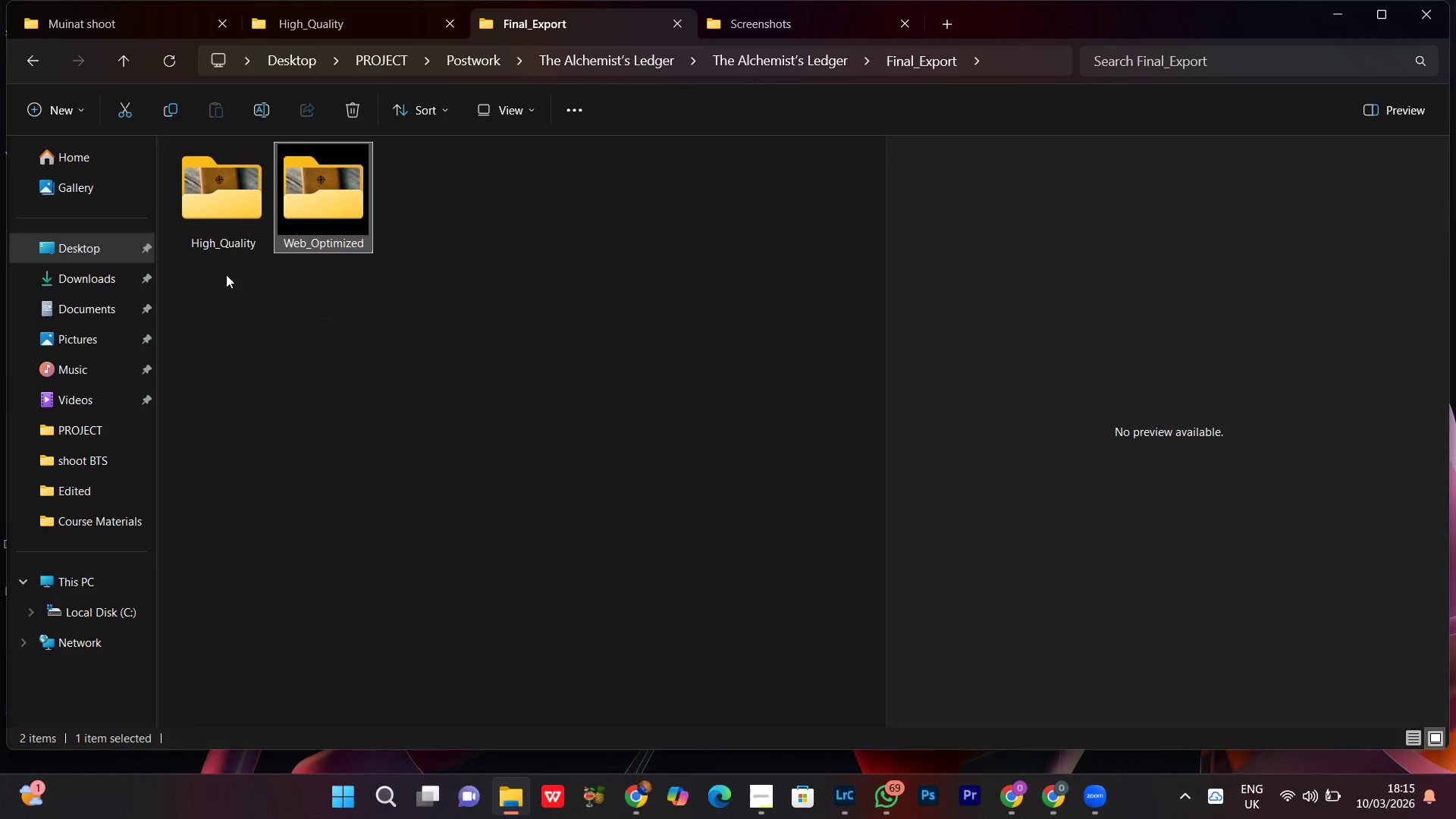 
mouse_move([231, 227])
 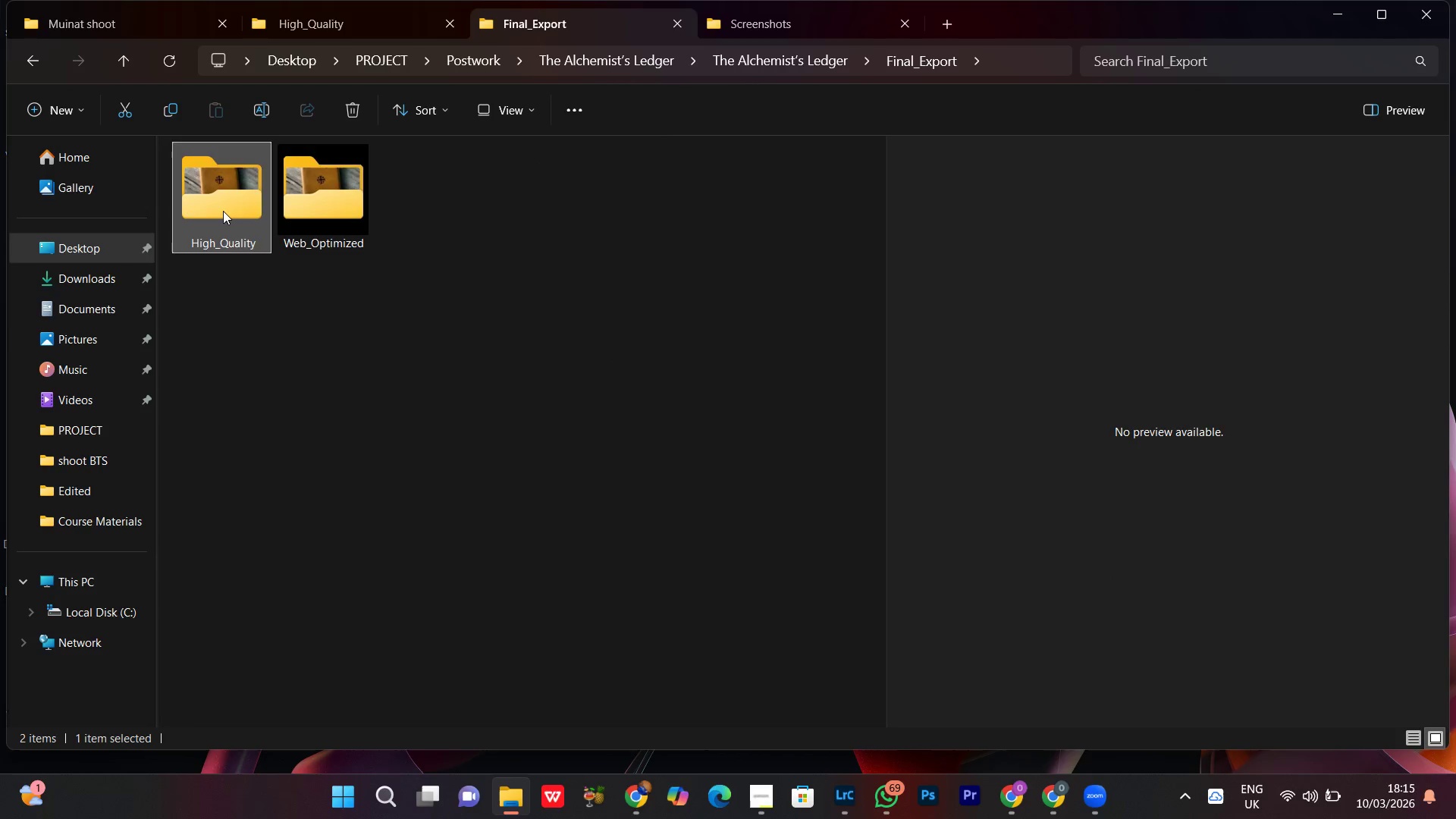 
double_click([223, 211])
 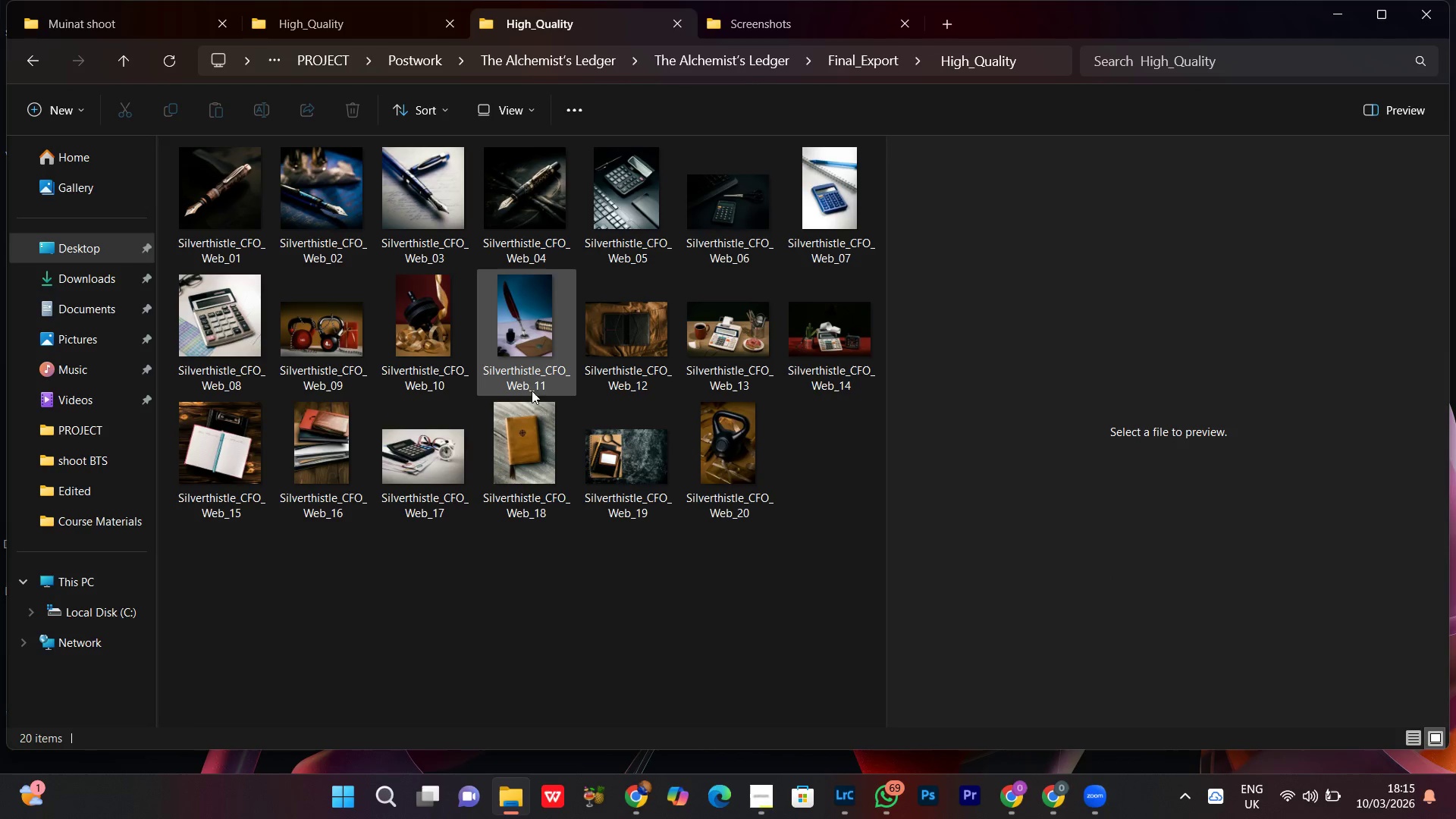 
left_click([541, 328])
 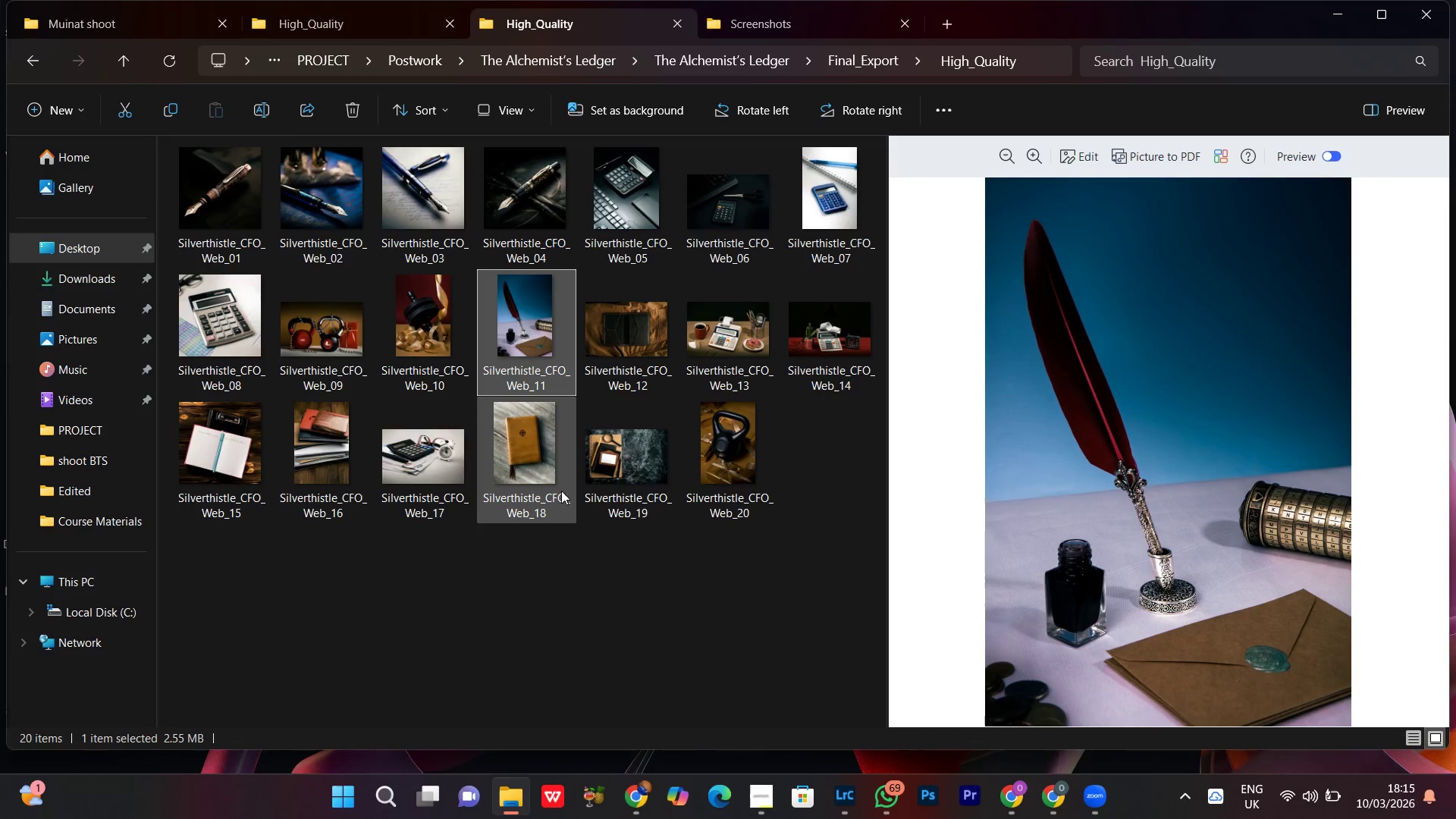 
left_click([535, 450])
 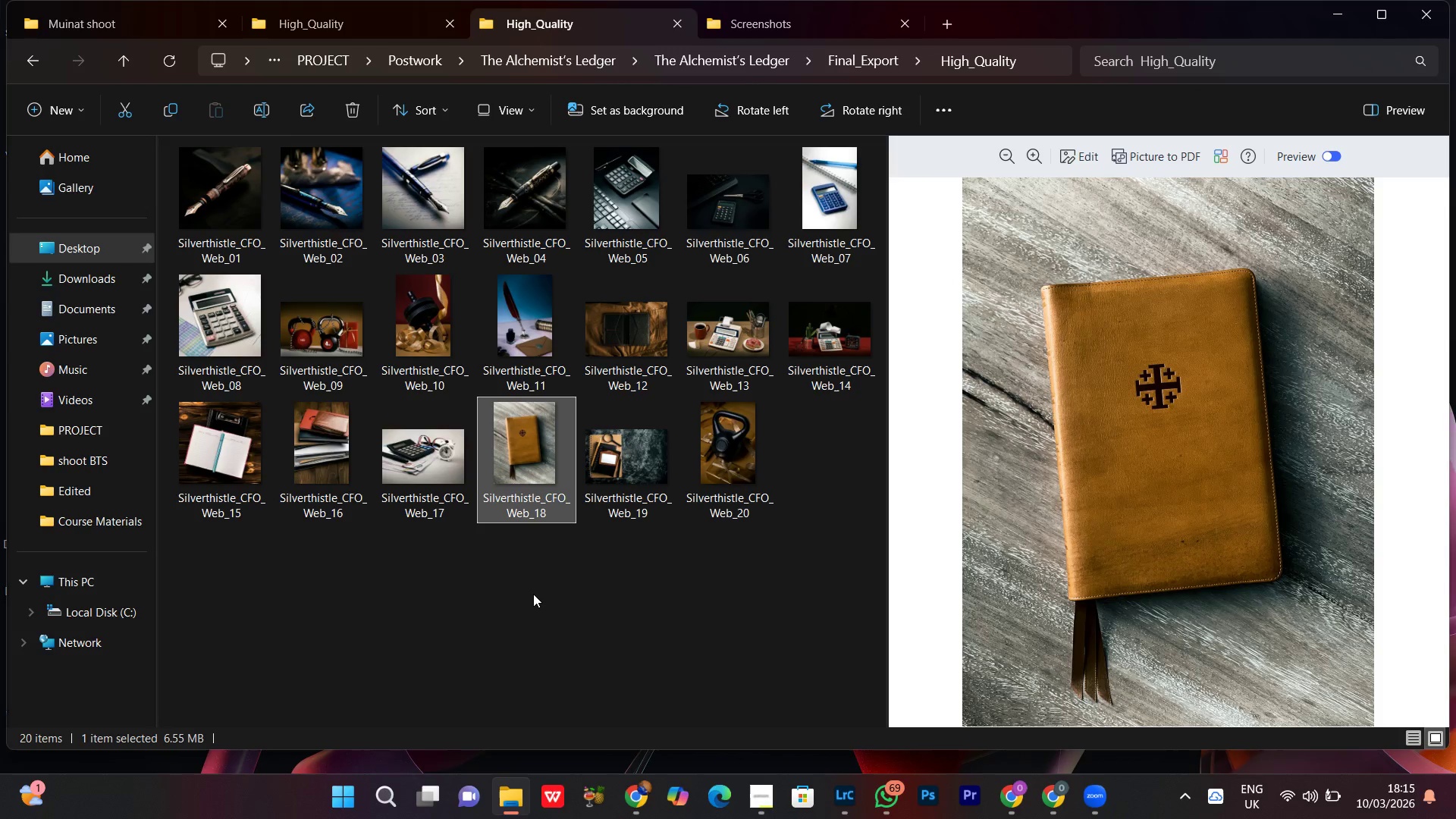 
left_click([533, 594])
 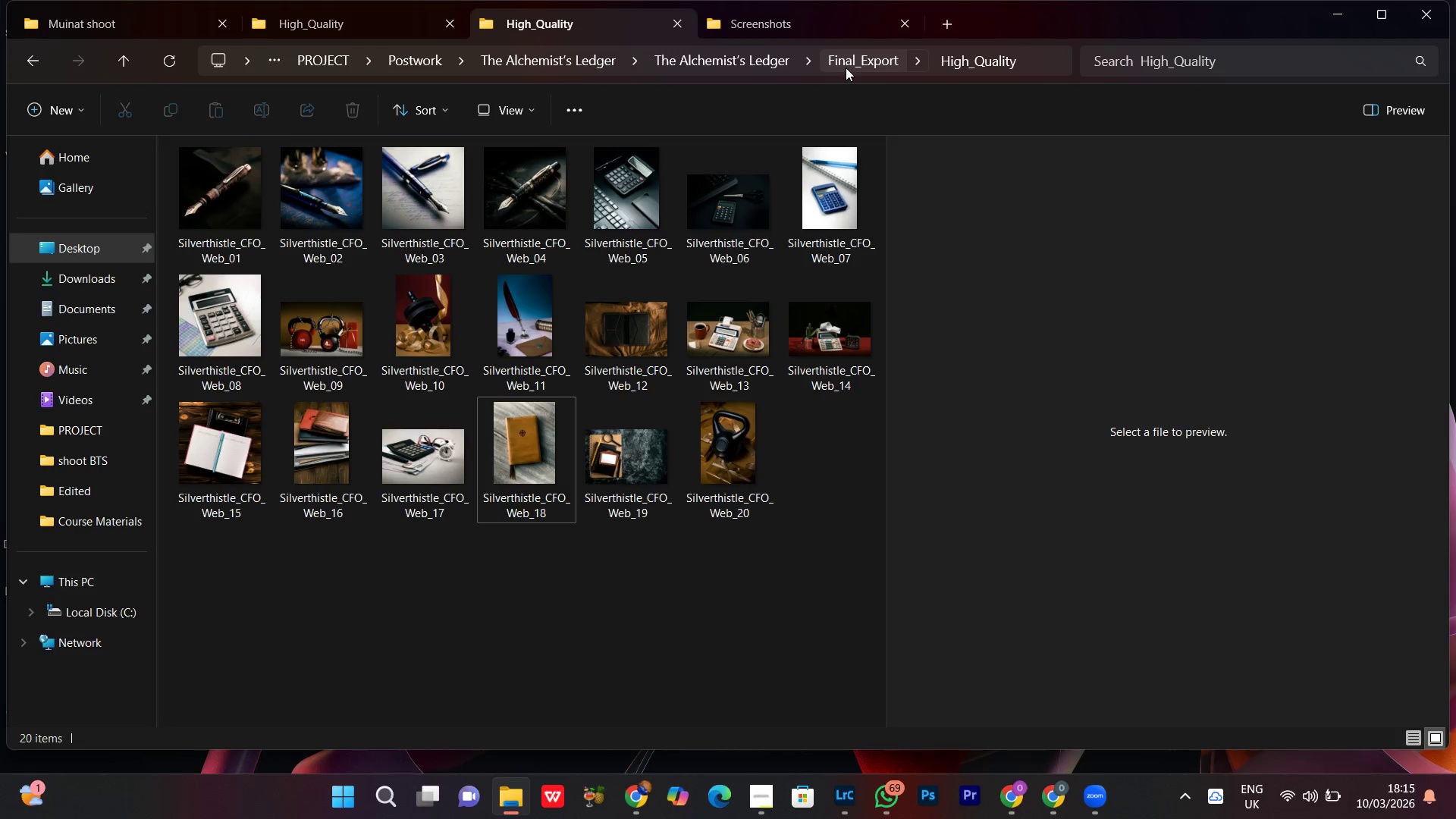 
left_click([847, 65])
 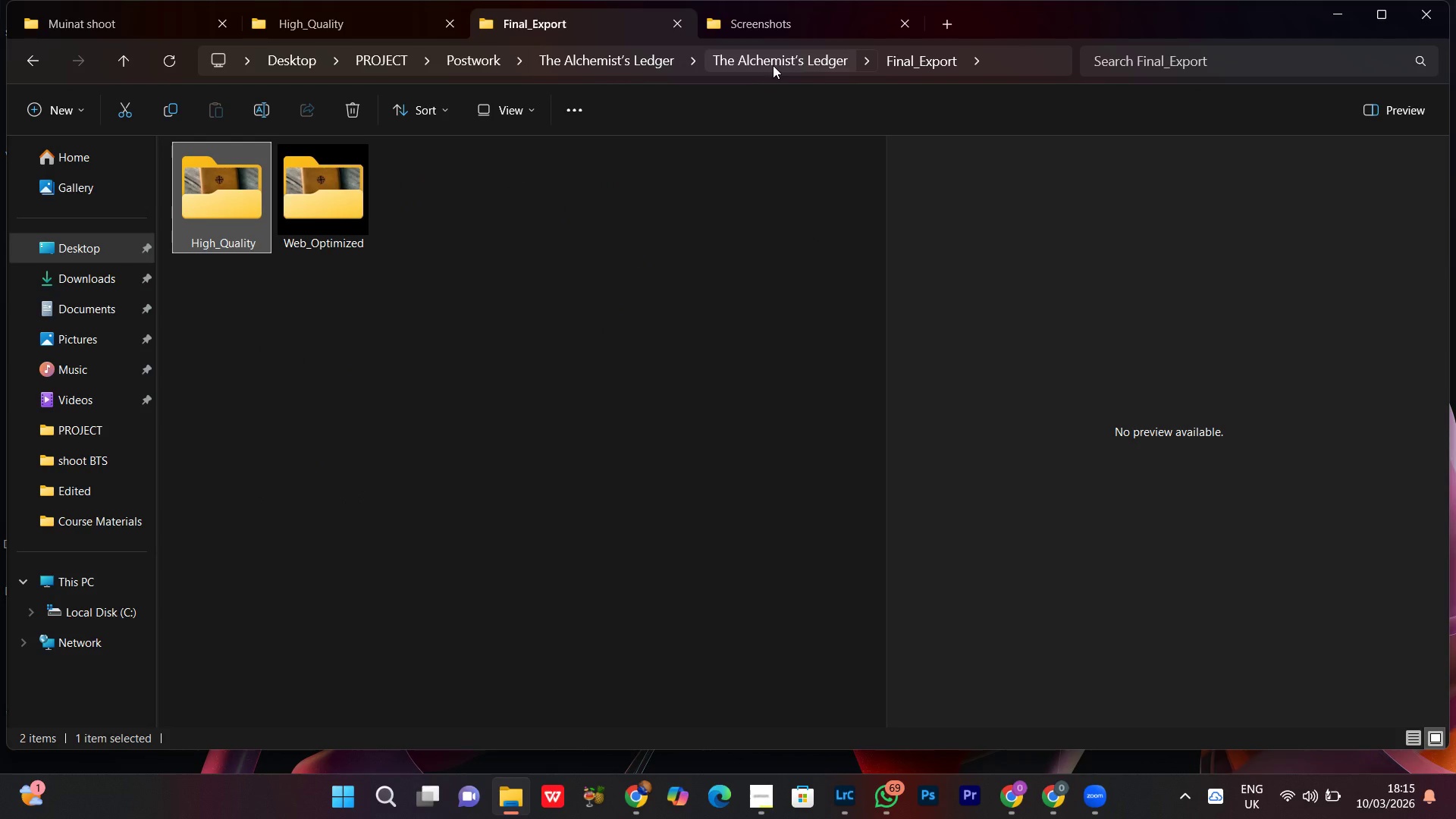 
left_click([773, 65])
 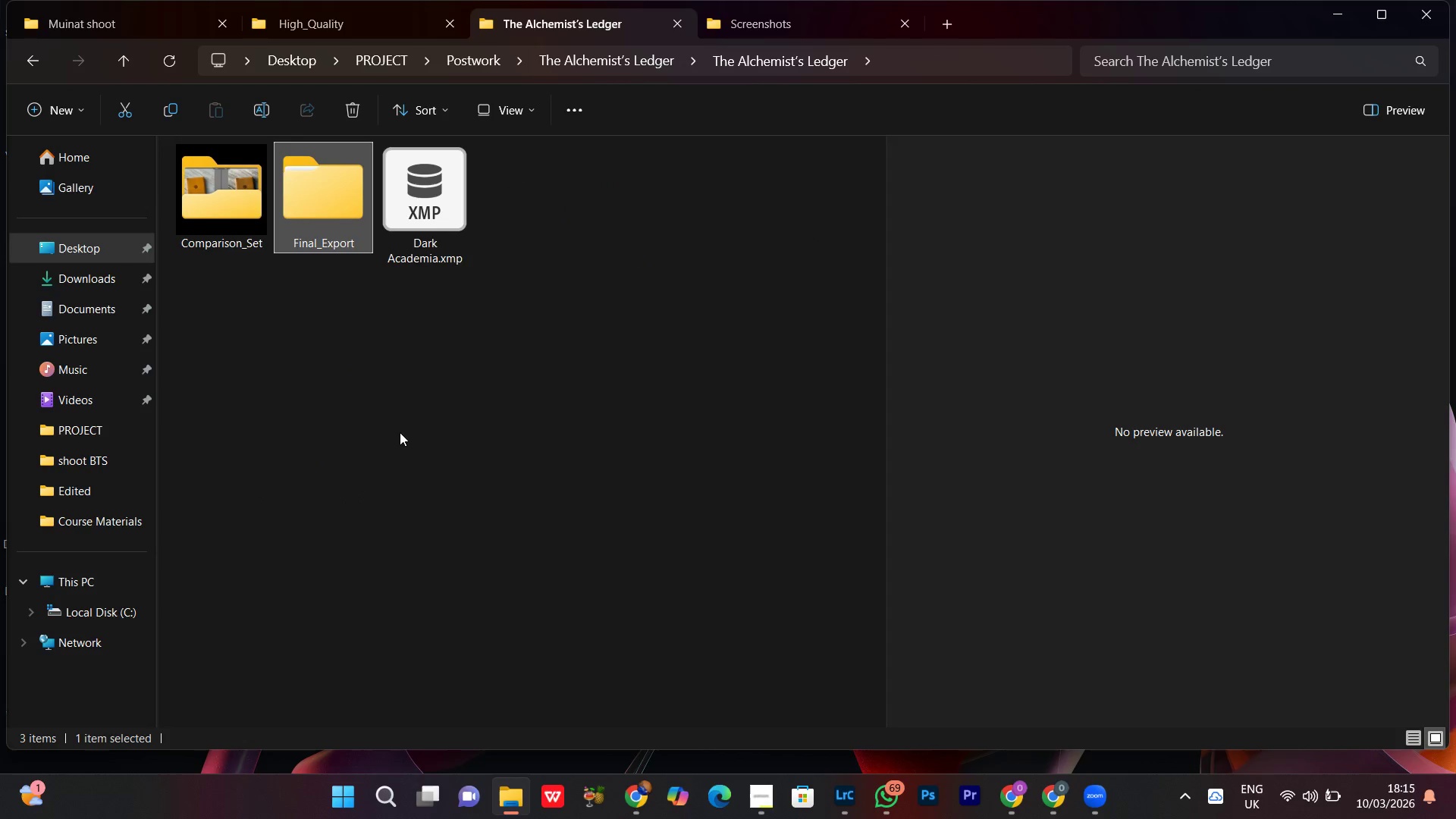 
left_click([400, 432])
 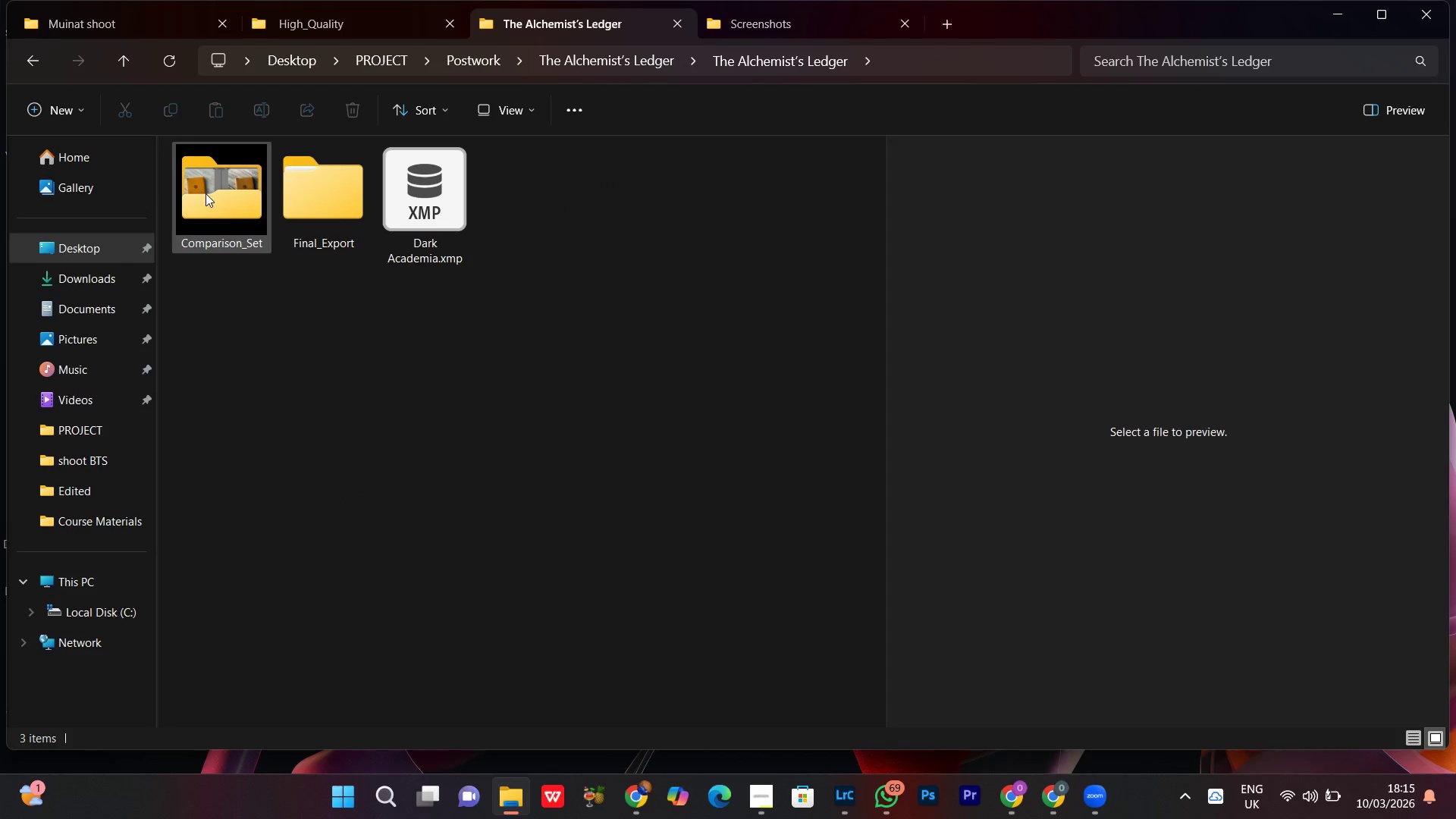 
double_click([206, 193])
 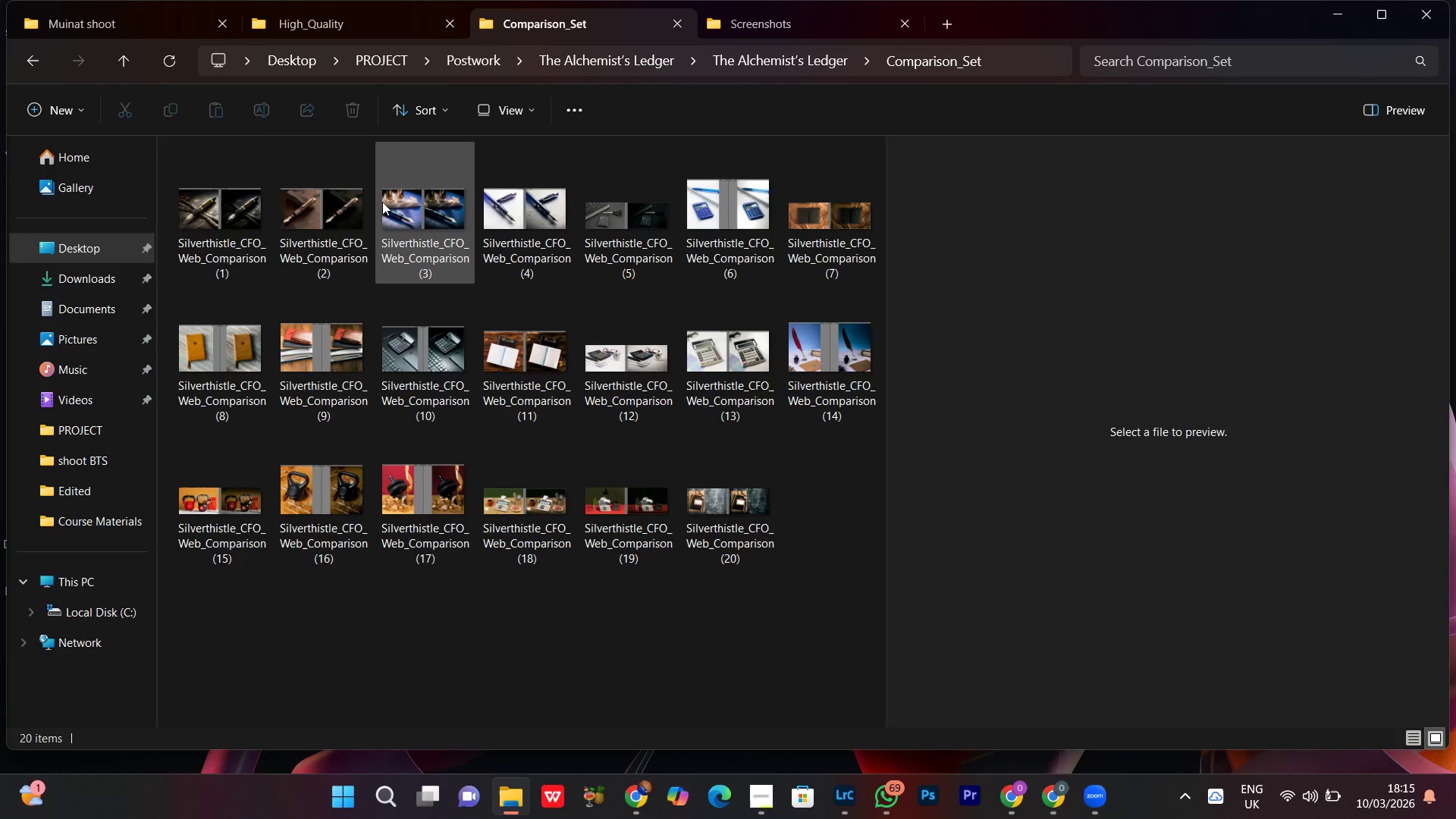 
left_click([382, 191])
 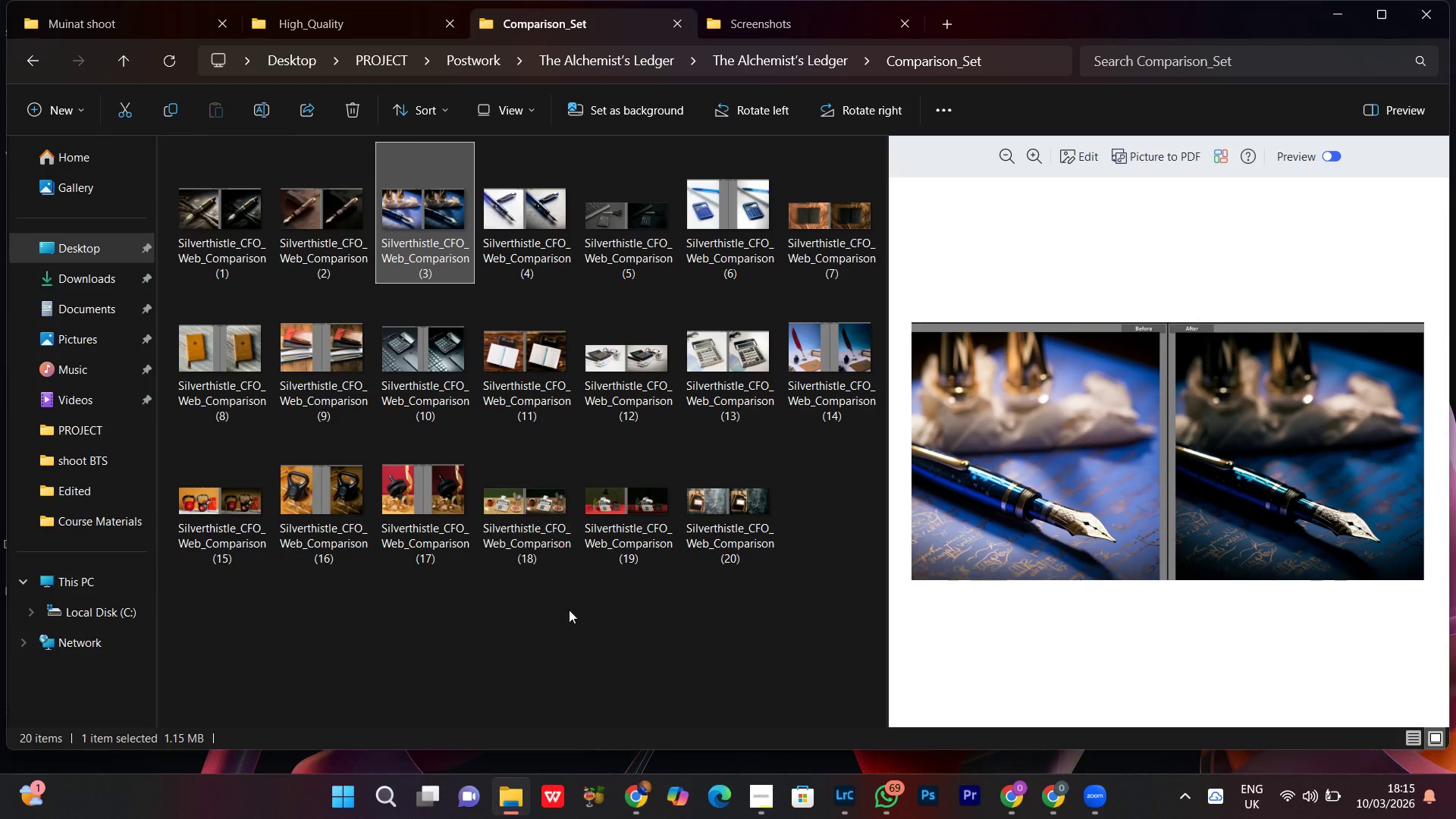 
left_click([560, 627])
 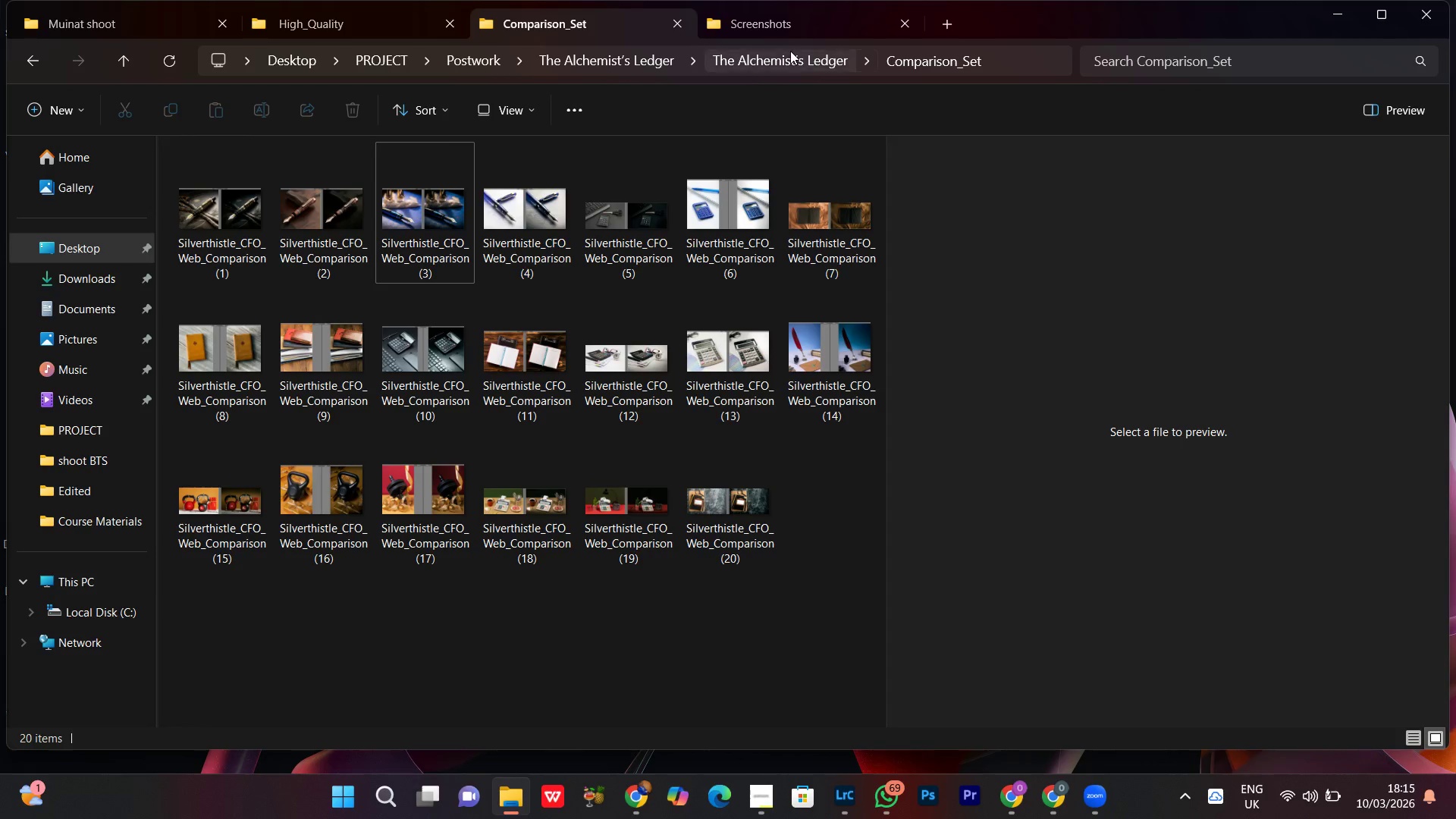 
left_click([788, 52])
 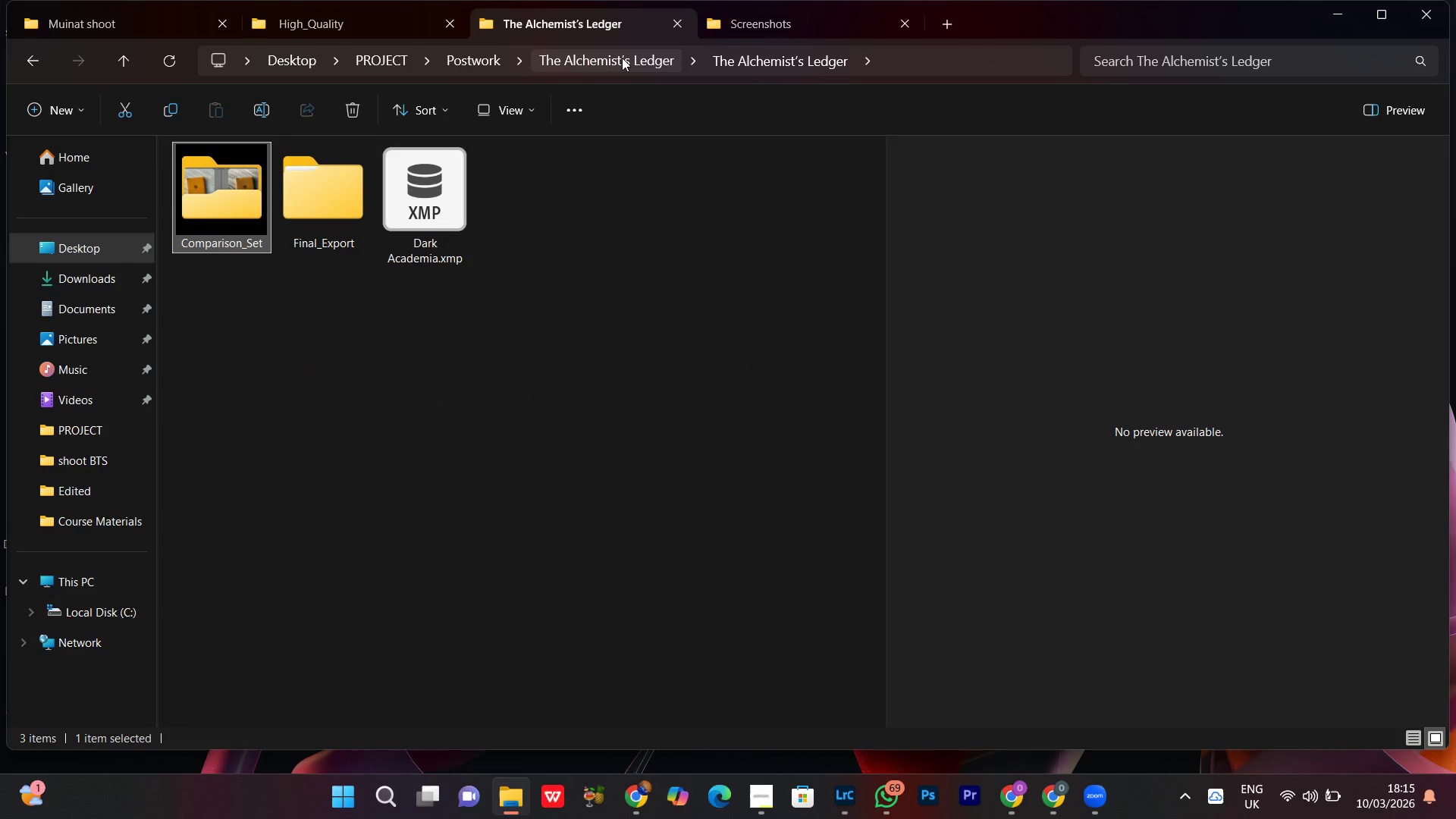 
left_click([622, 58])
 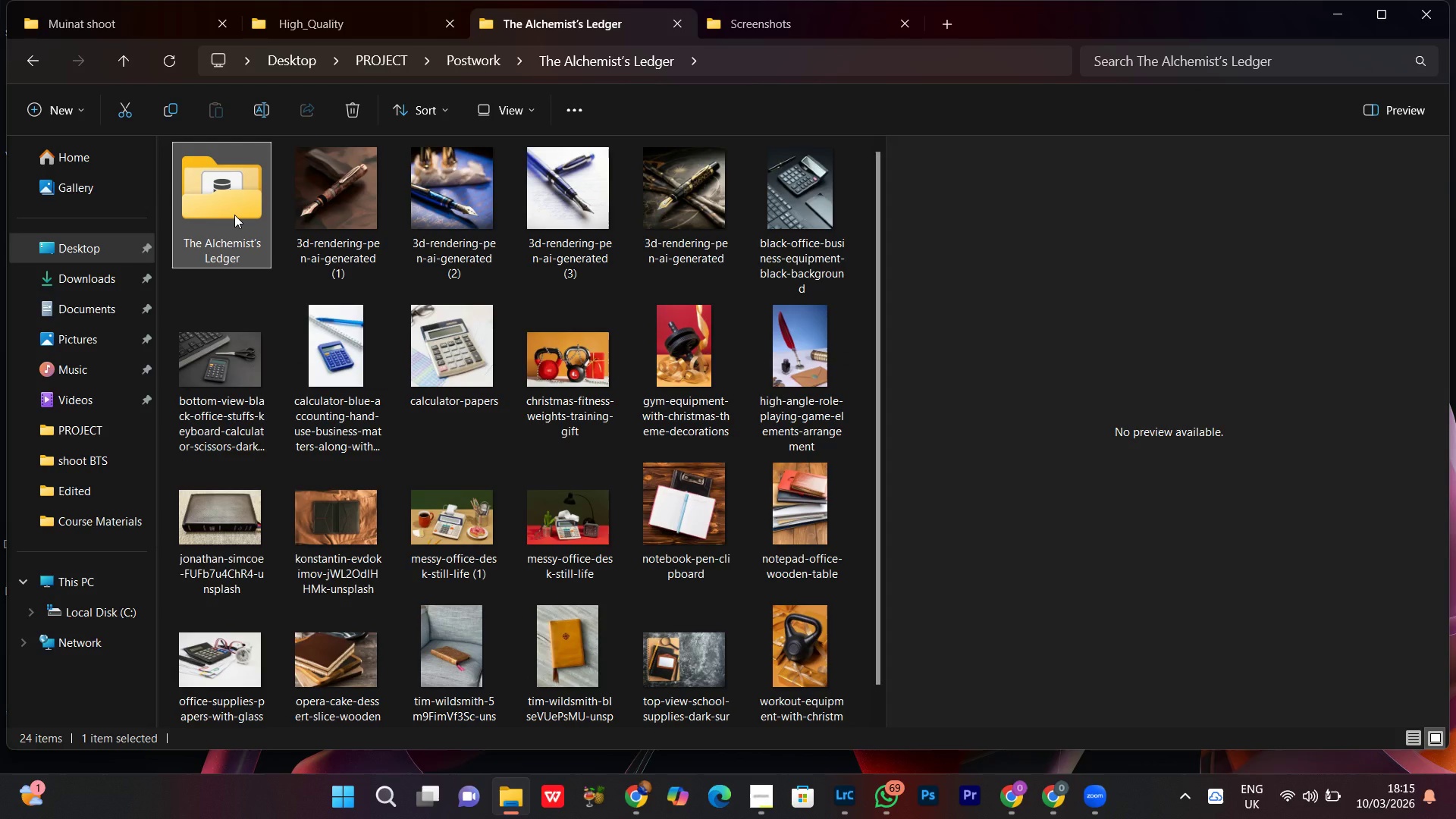 
right_click([234, 215])
 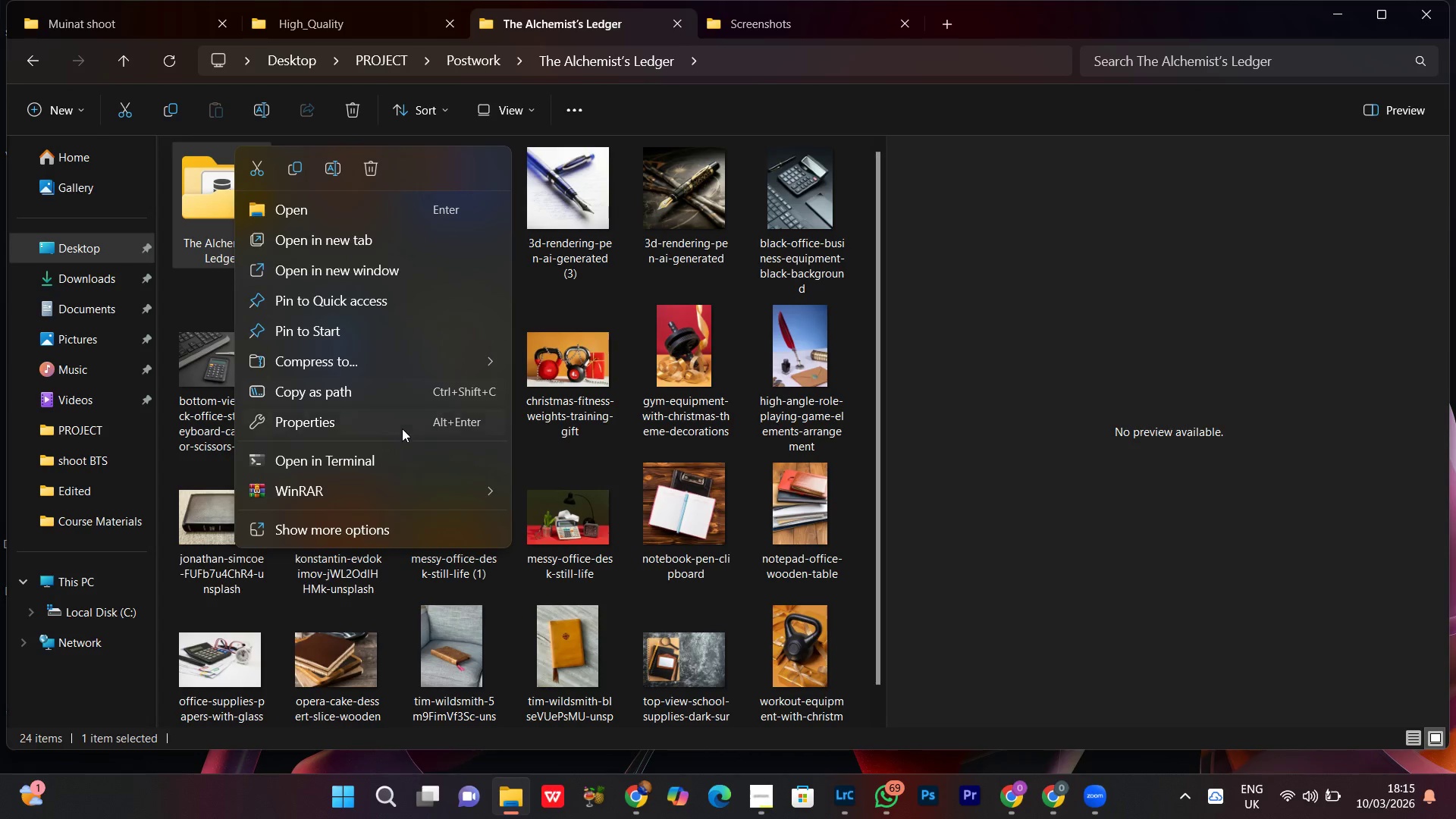 
left_click([356, 500])
 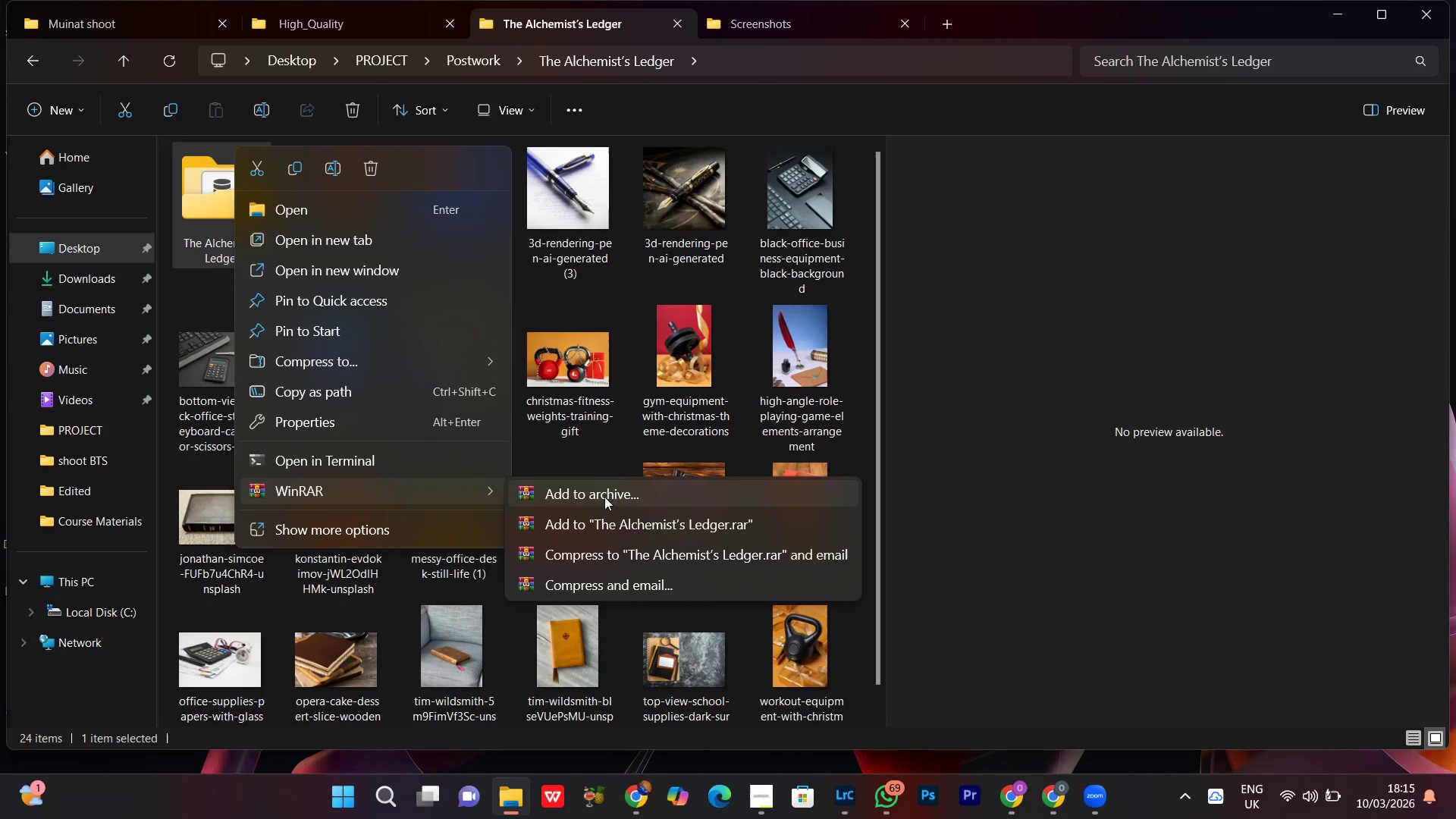 
left_click([604, 497])
 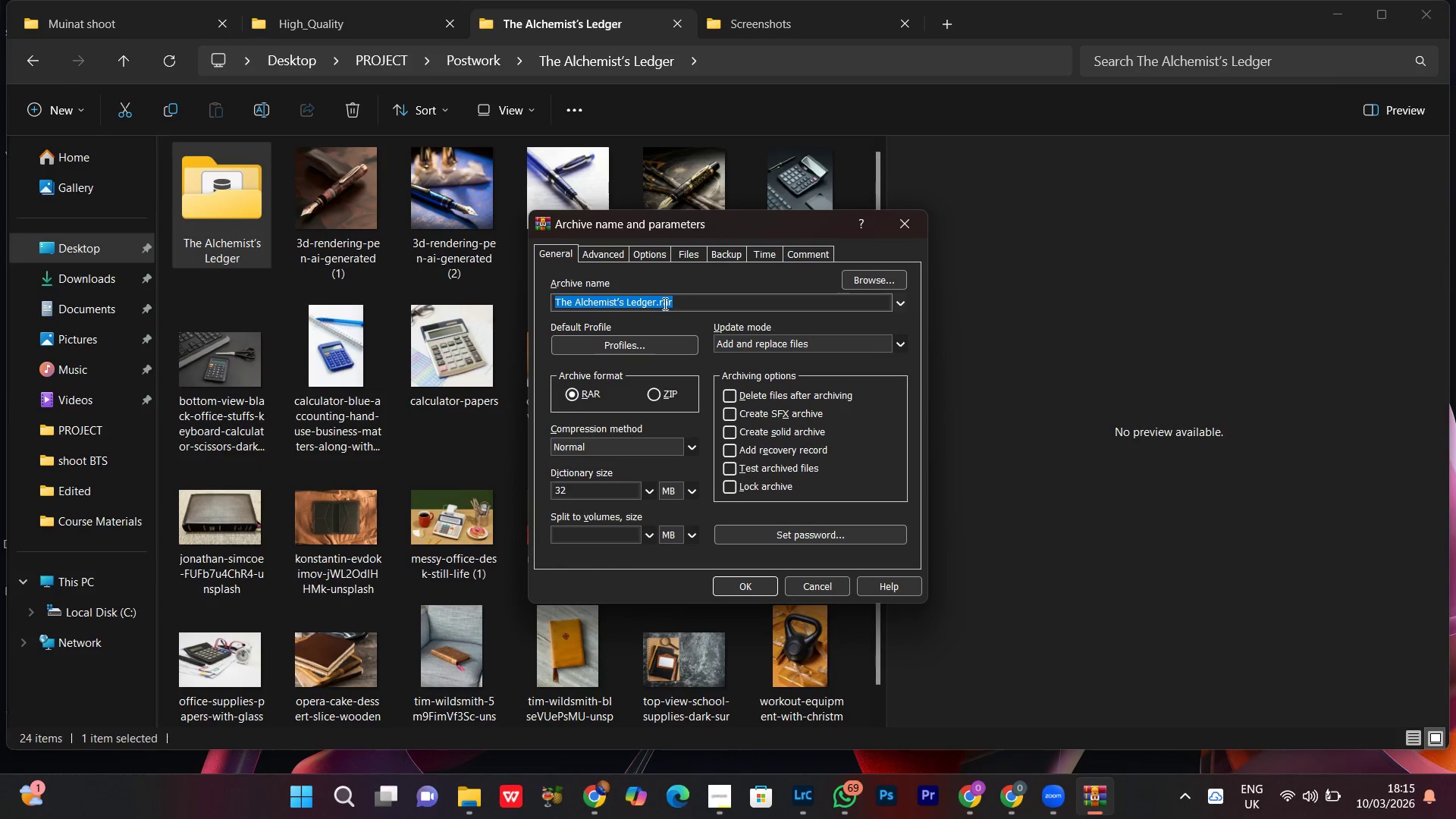 
key(Control+C)
 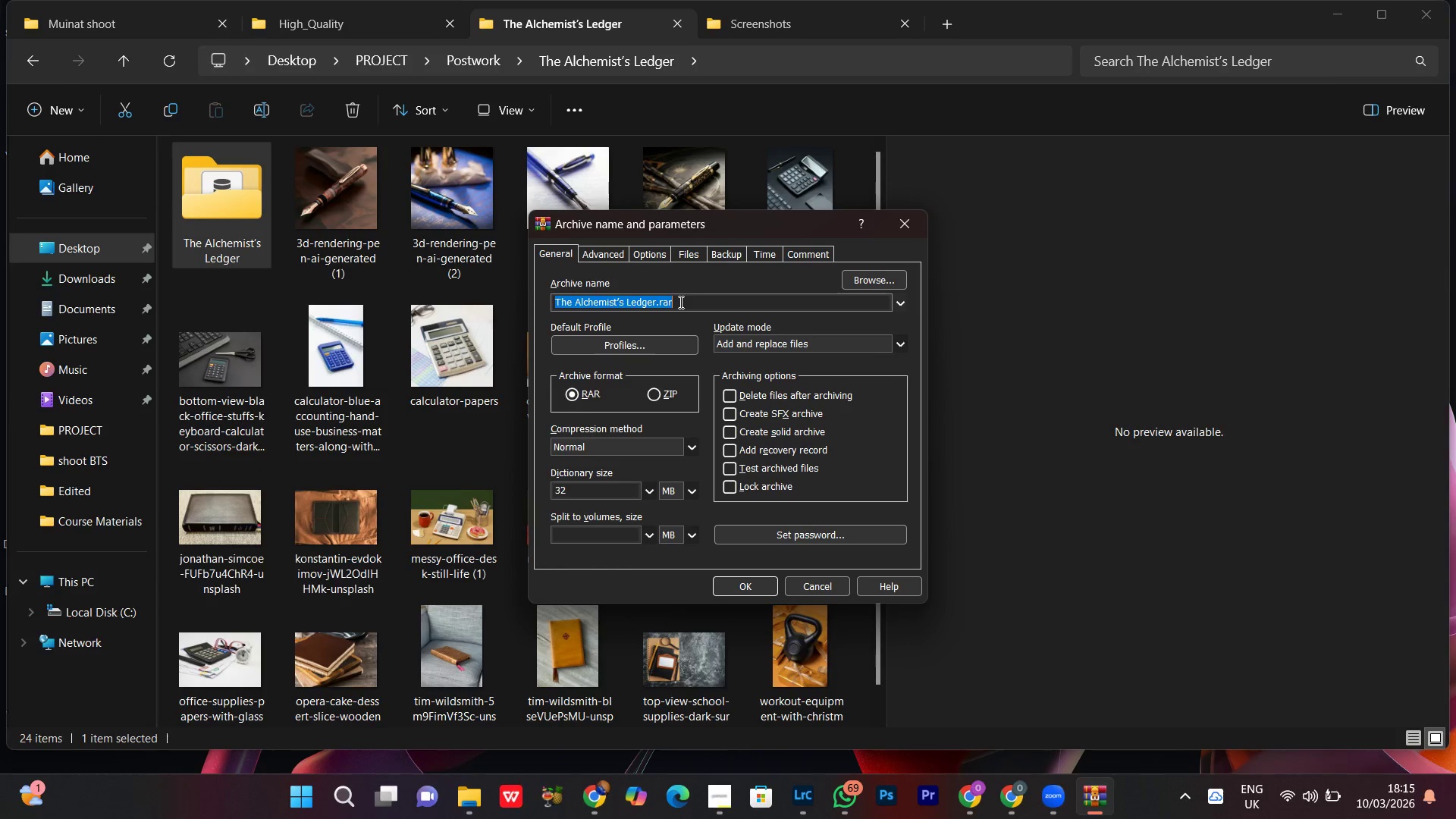 
key(Control+C)
 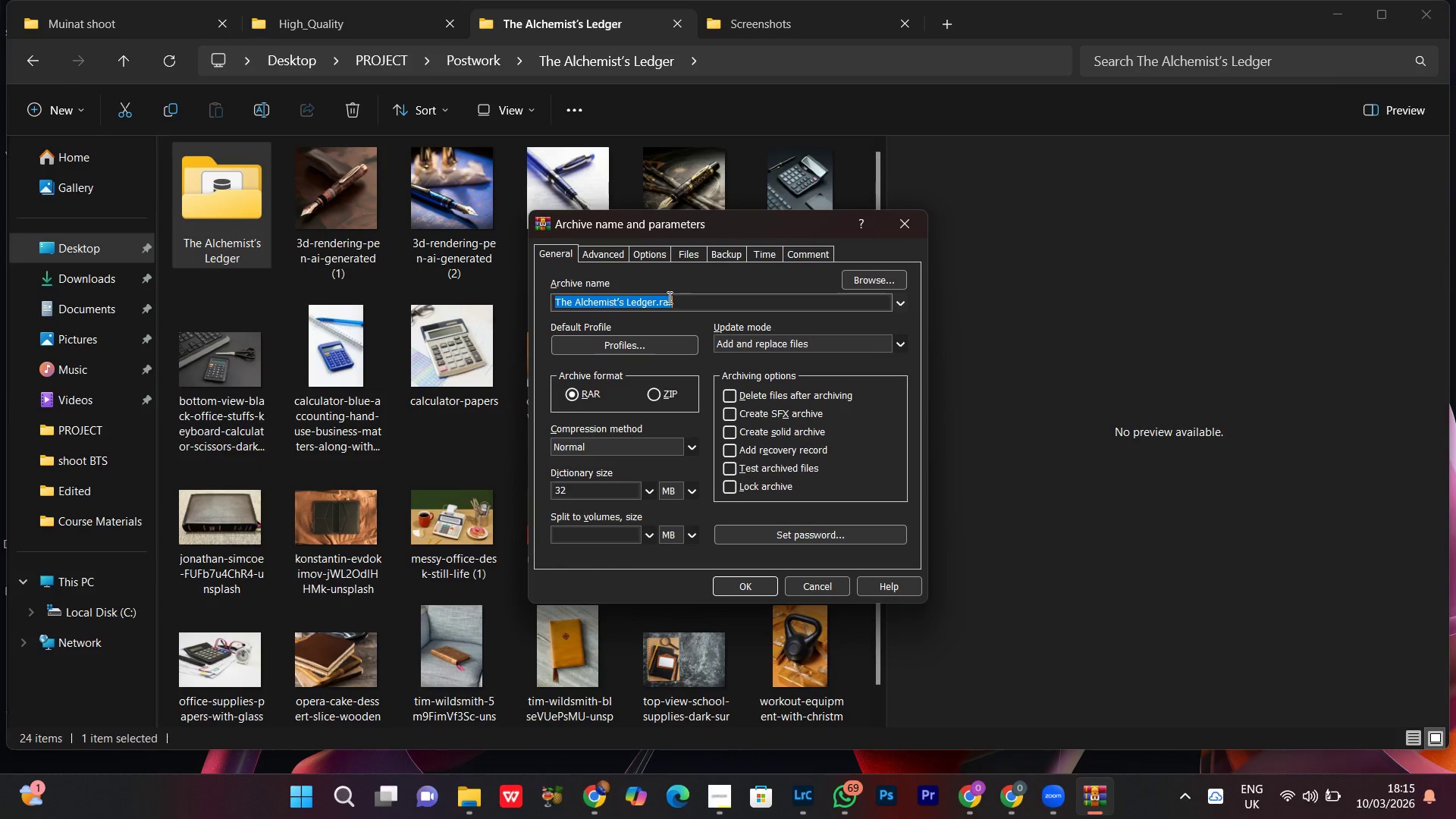 
key(Control+C)
 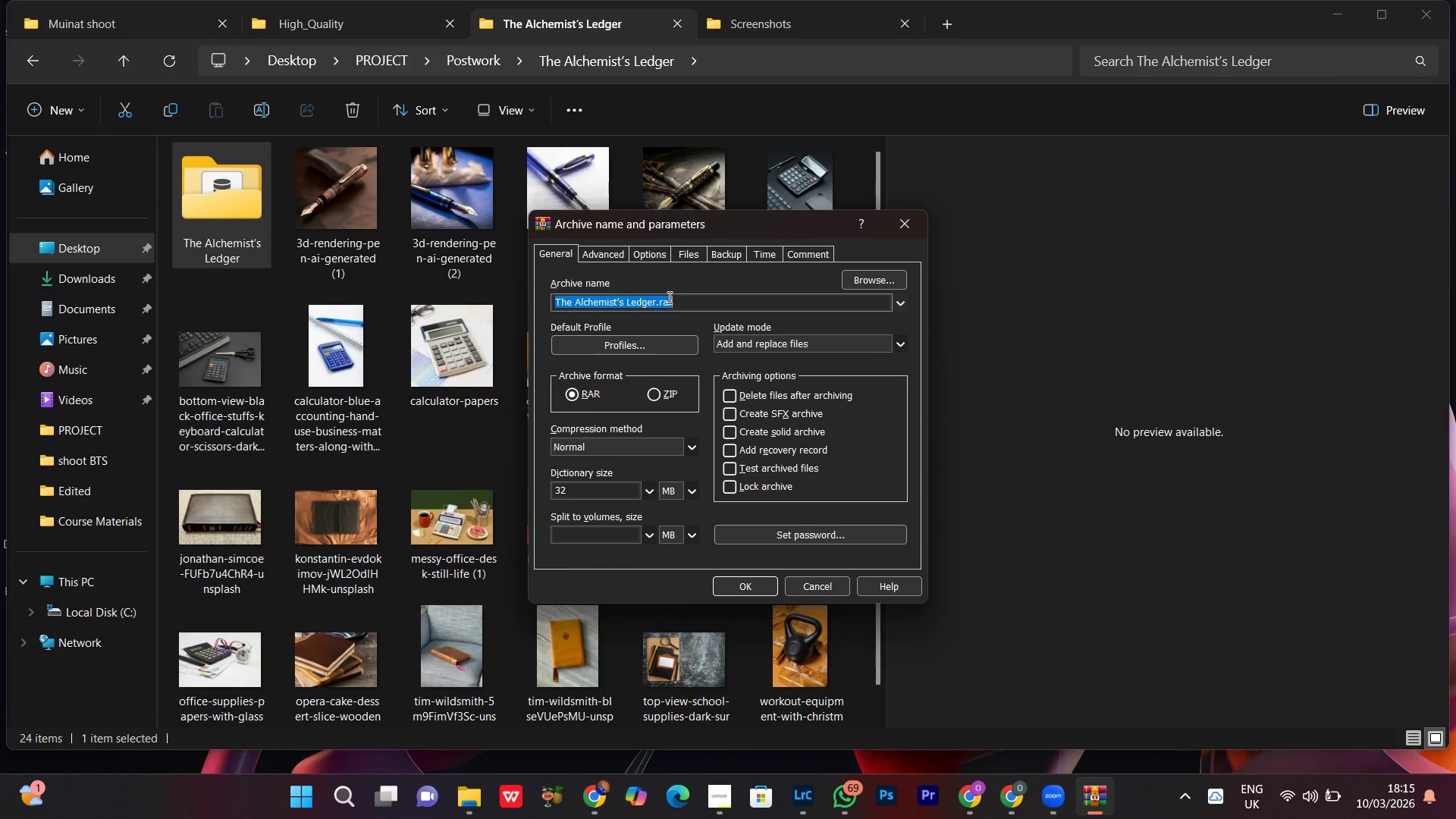 
key(Control+C)
 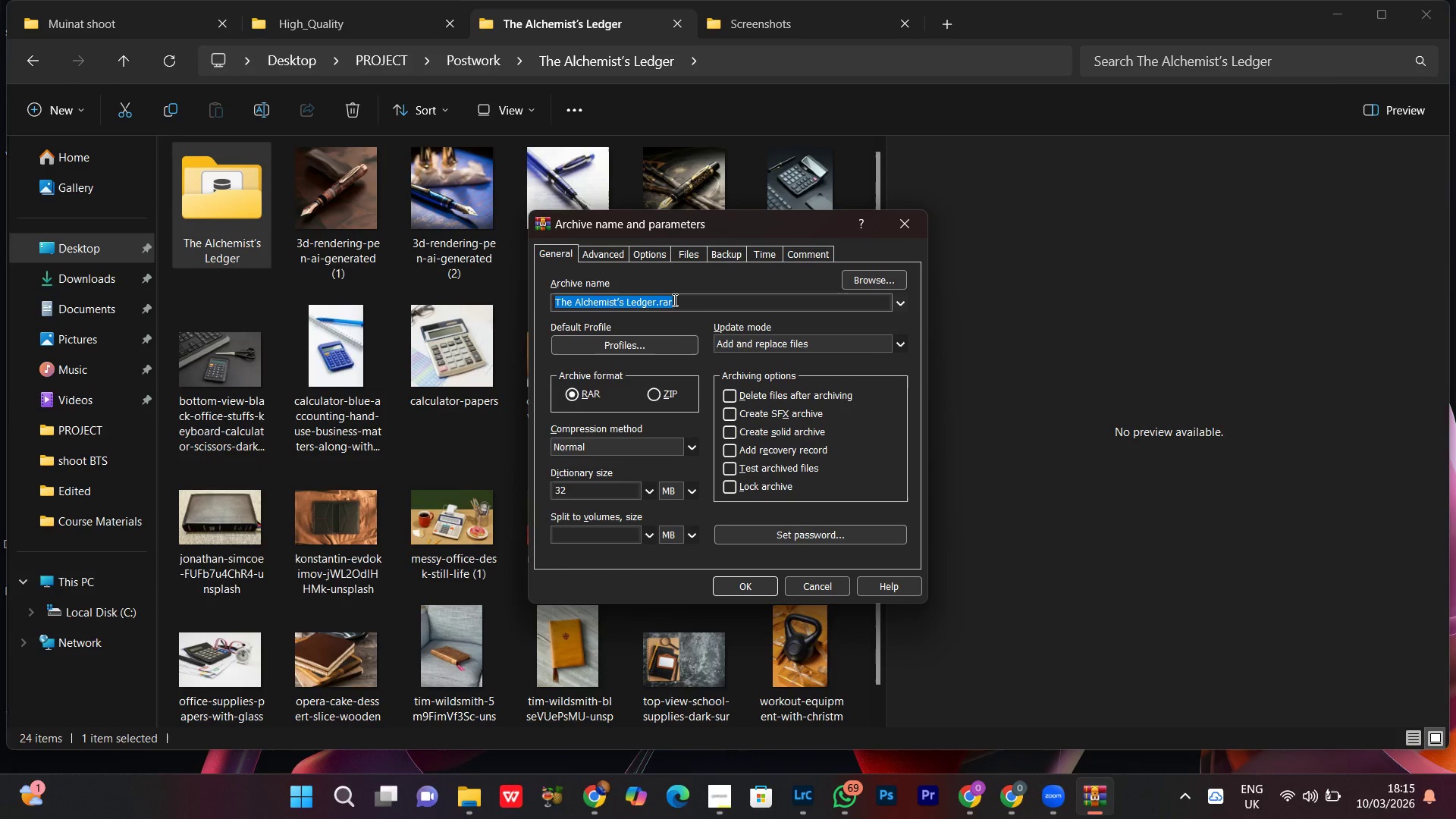 
key(Control+C)
 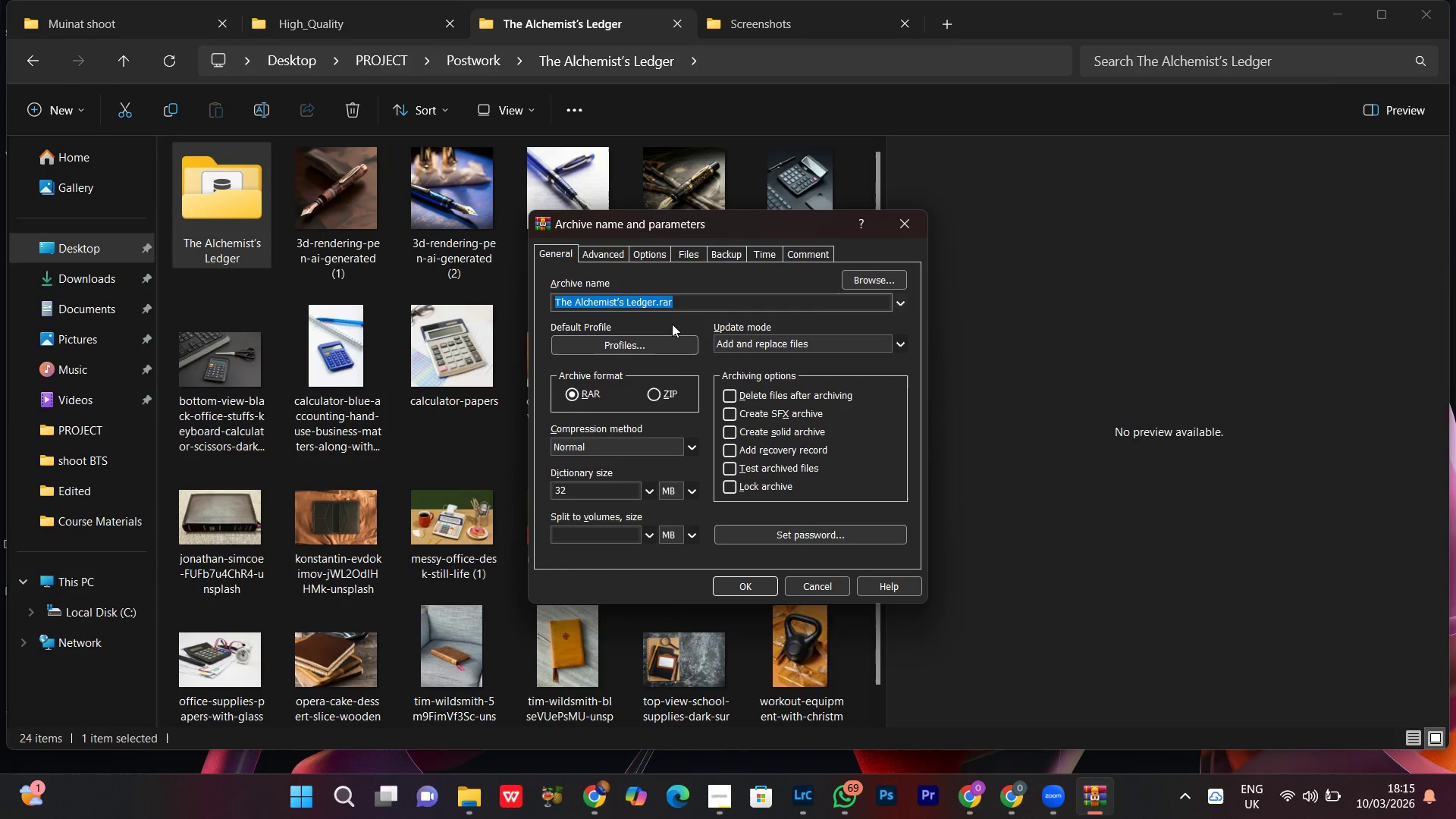 
key(Control+C)
 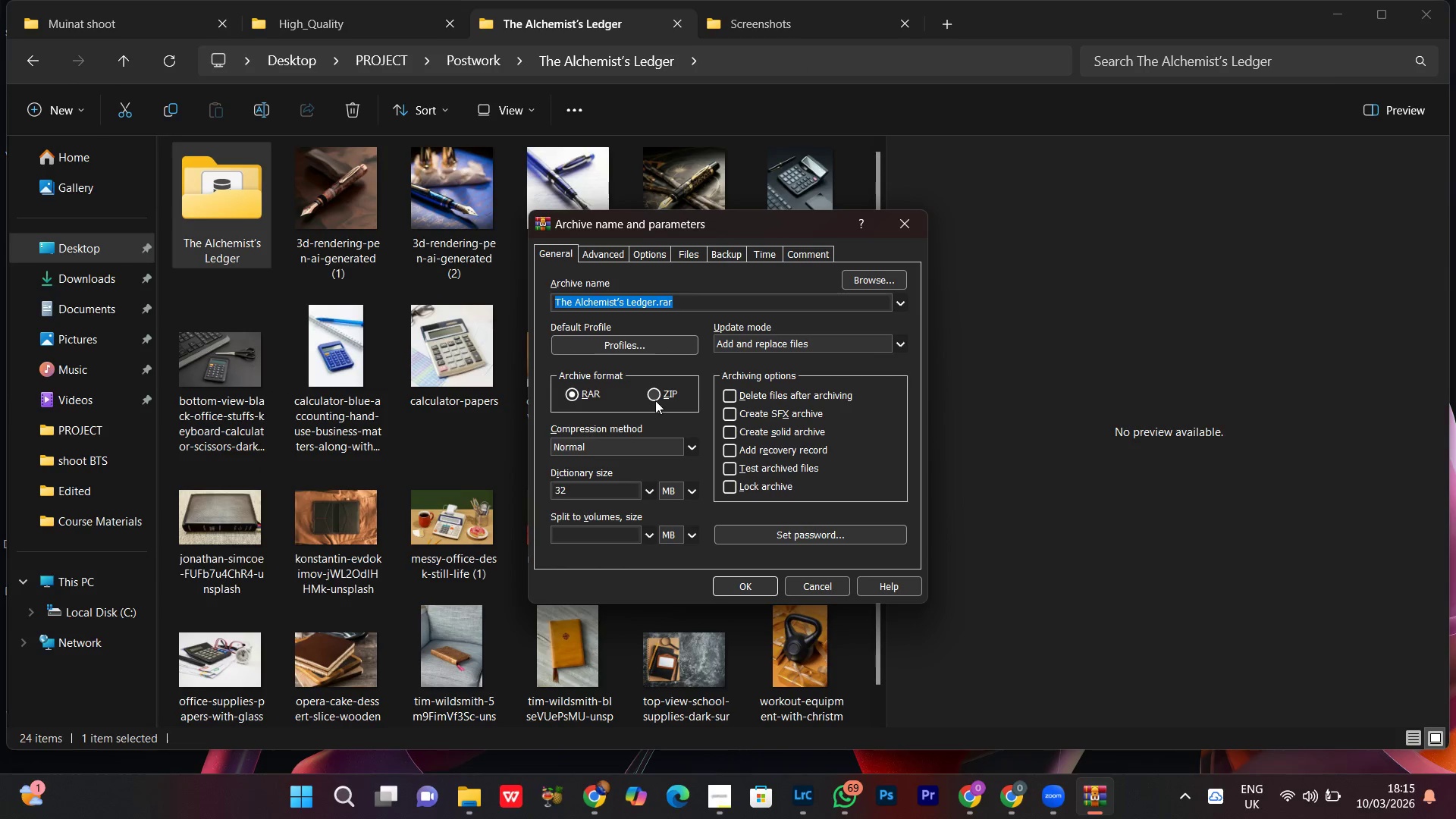 
left_click([650, 400])
 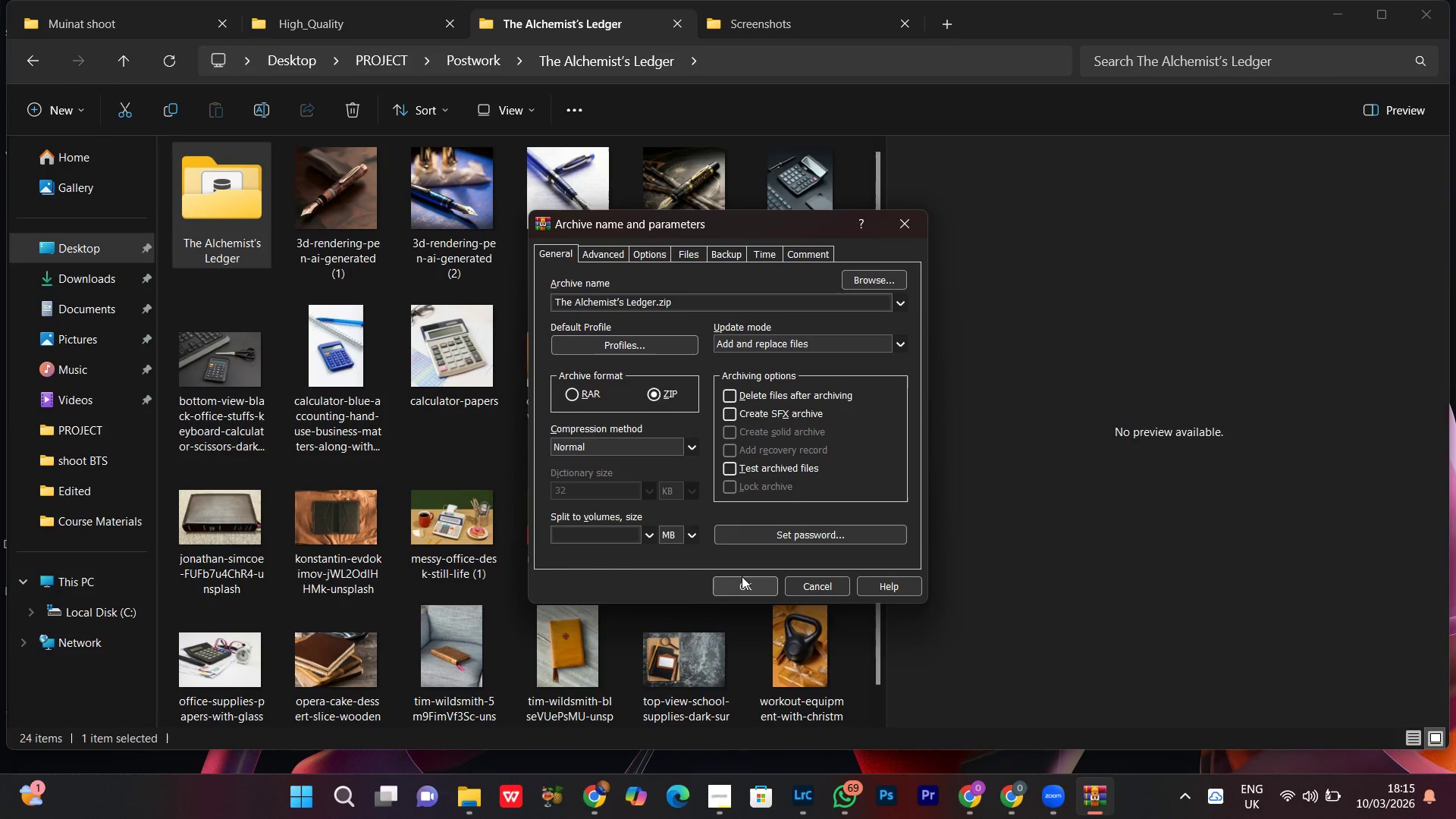 
left_click([747, 585])
 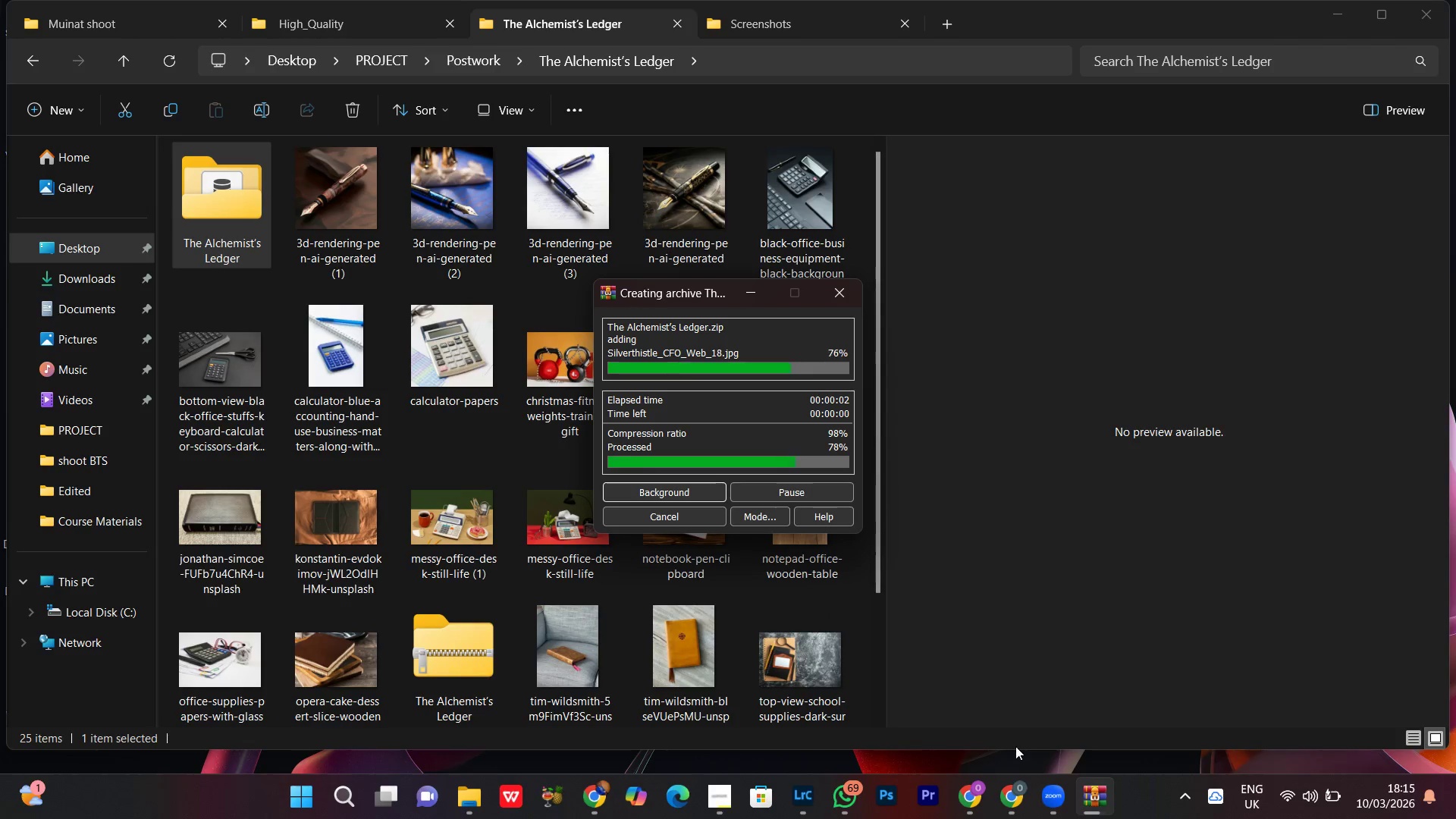 
mouse_move([586, 747])
 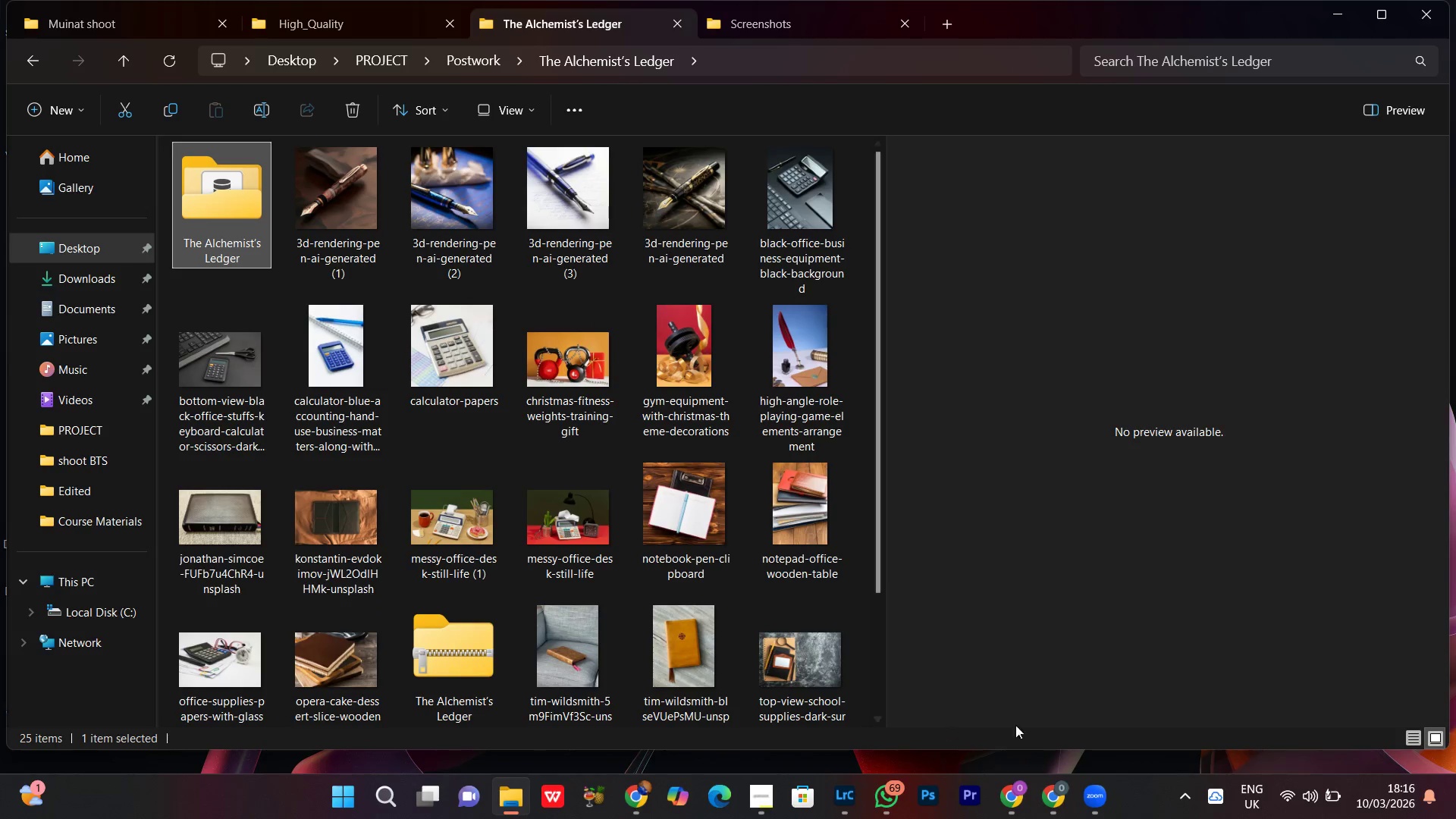 
mouse_move([1033, 792])
 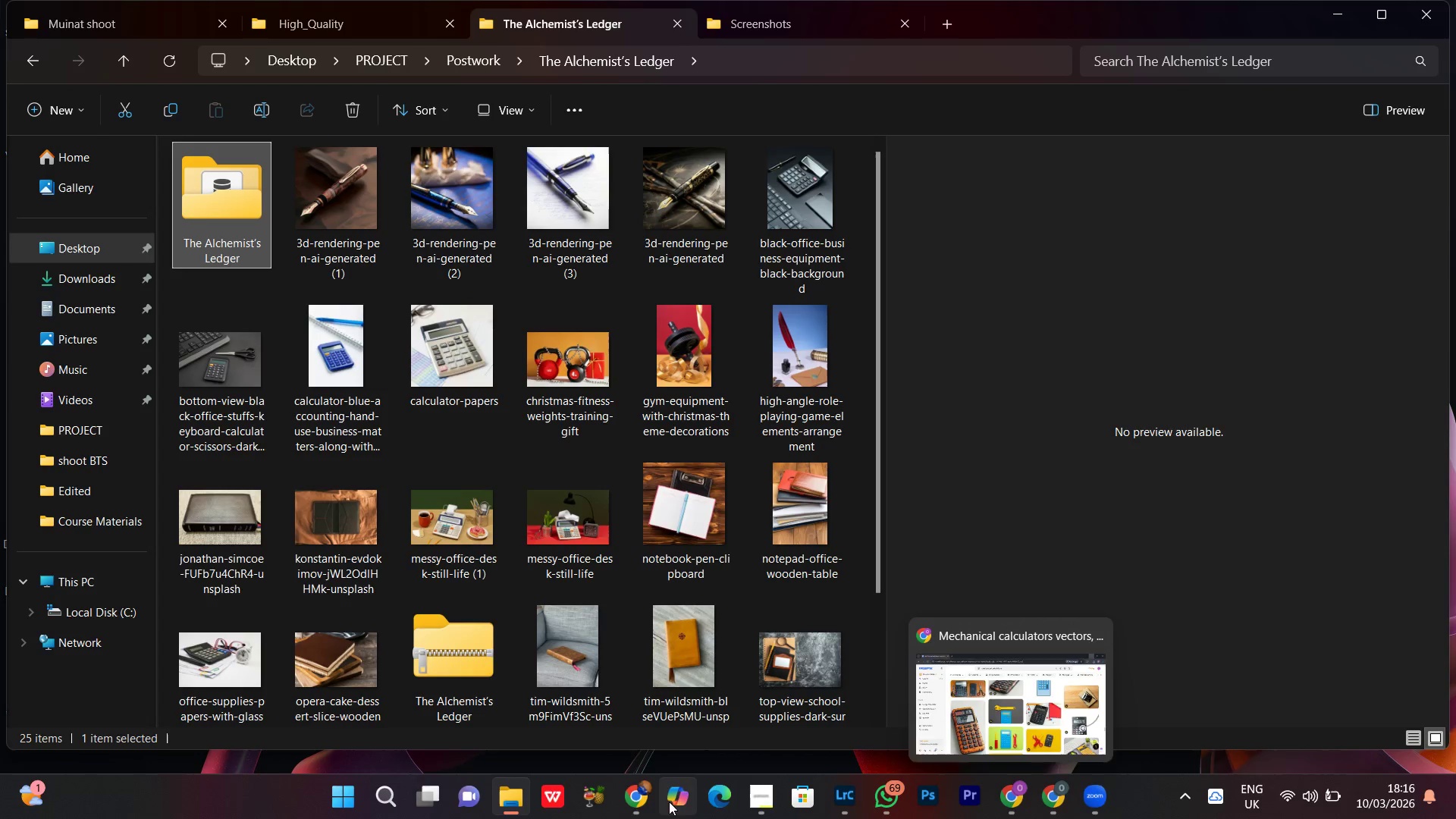 
left_click([644, 801])
 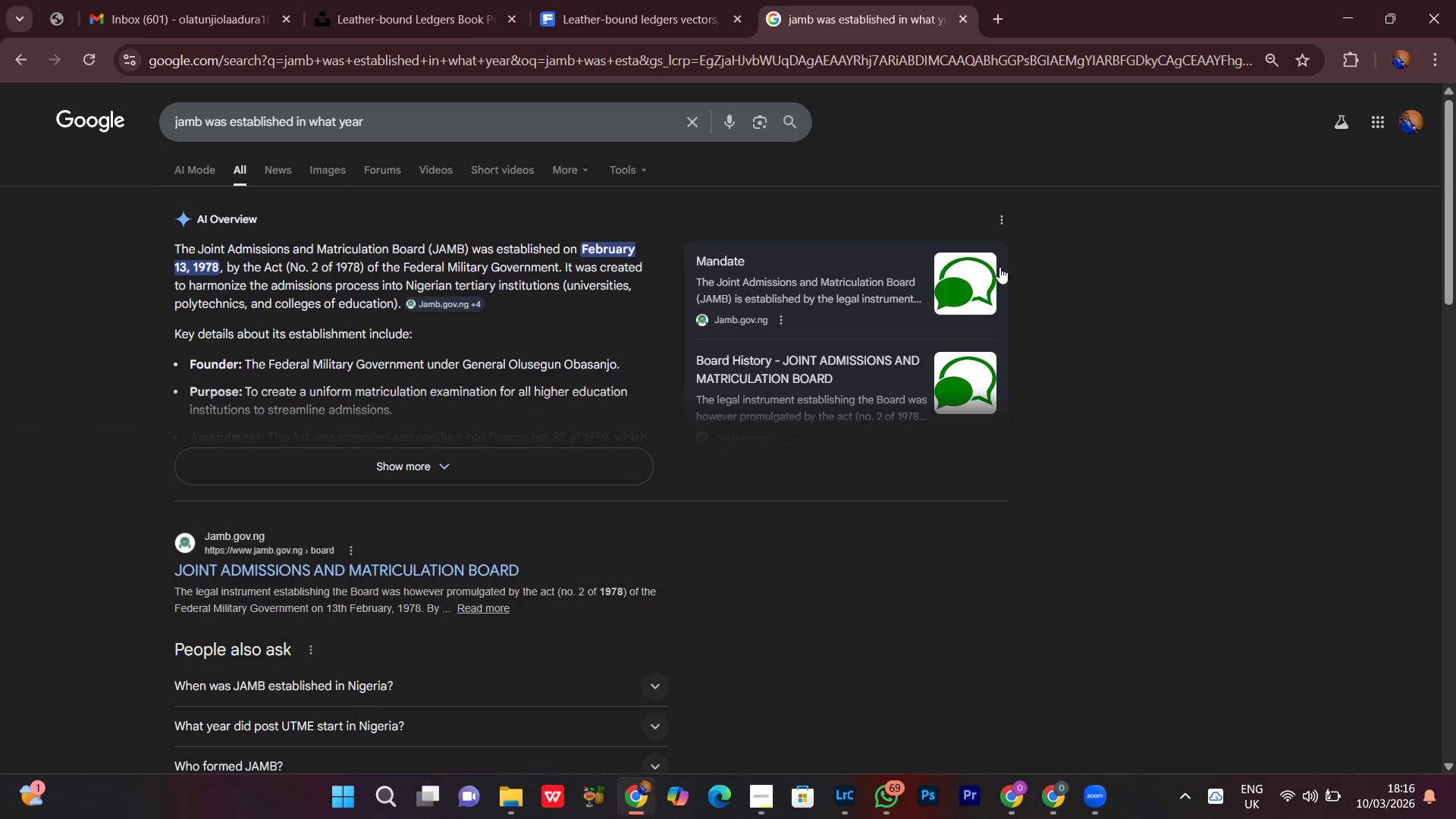 
left_click([208, 0])
 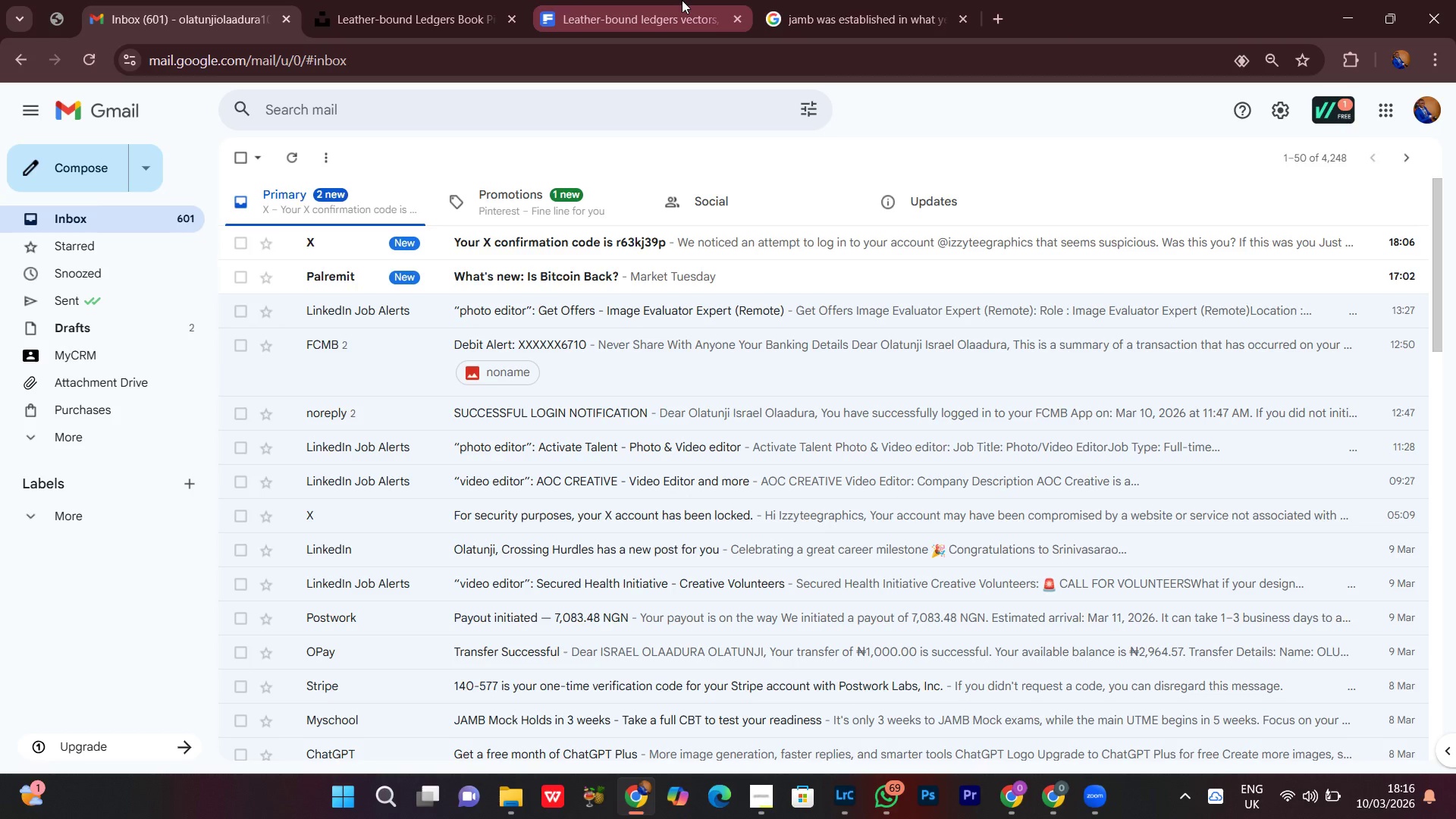 
left_click([682, 0])
 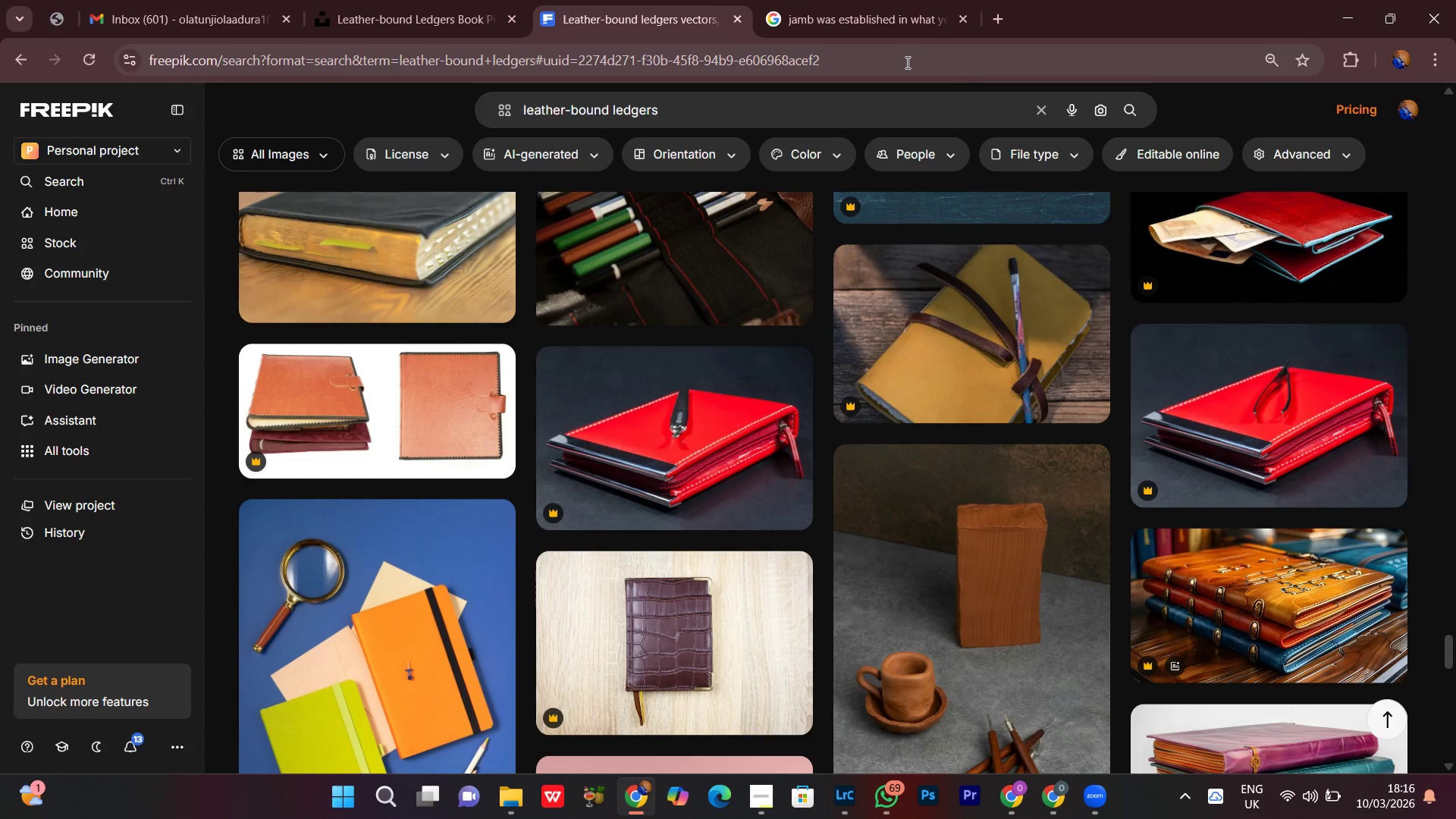 
left_click([868, 0])
 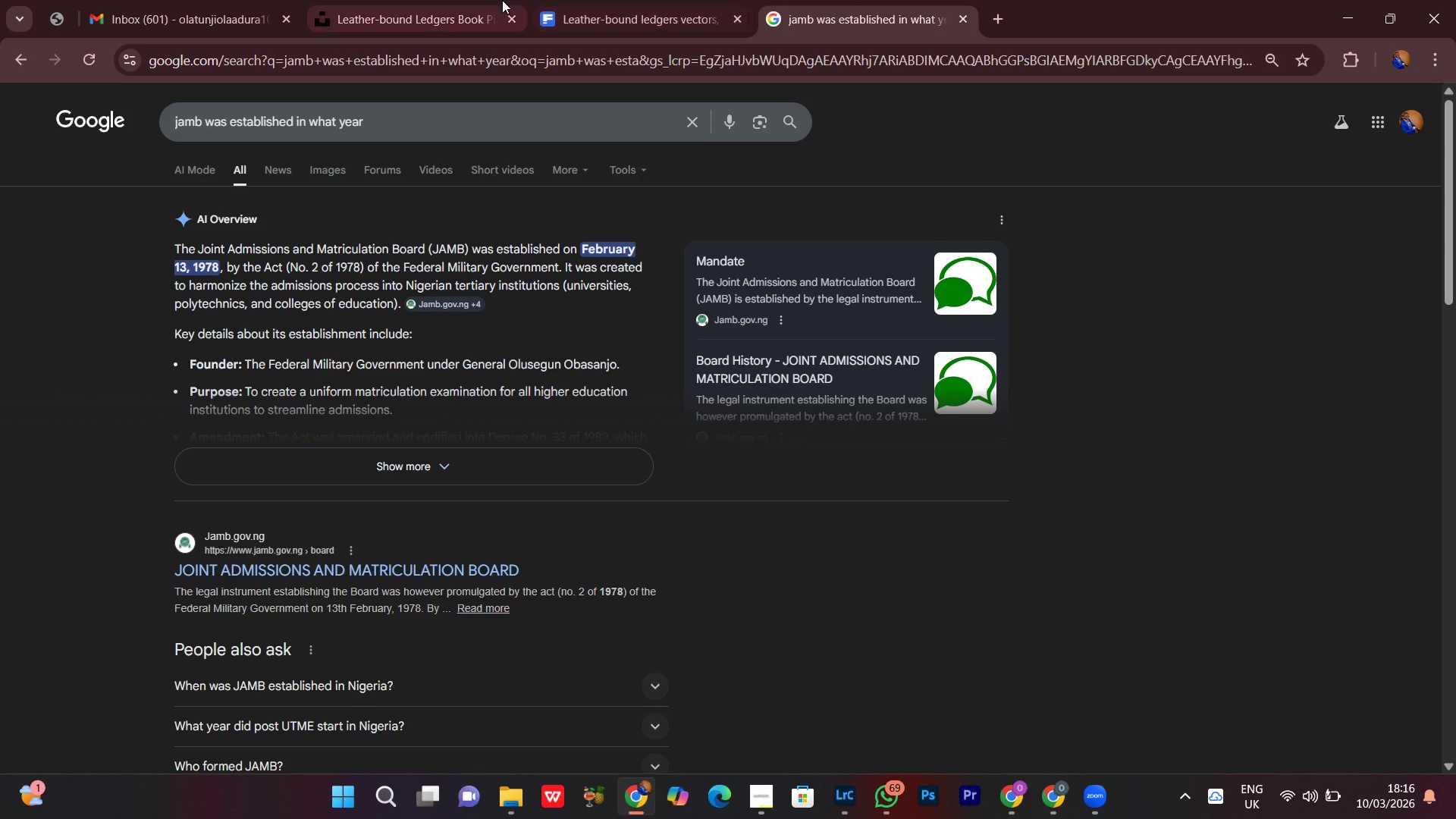 
left_click([641, 2])
 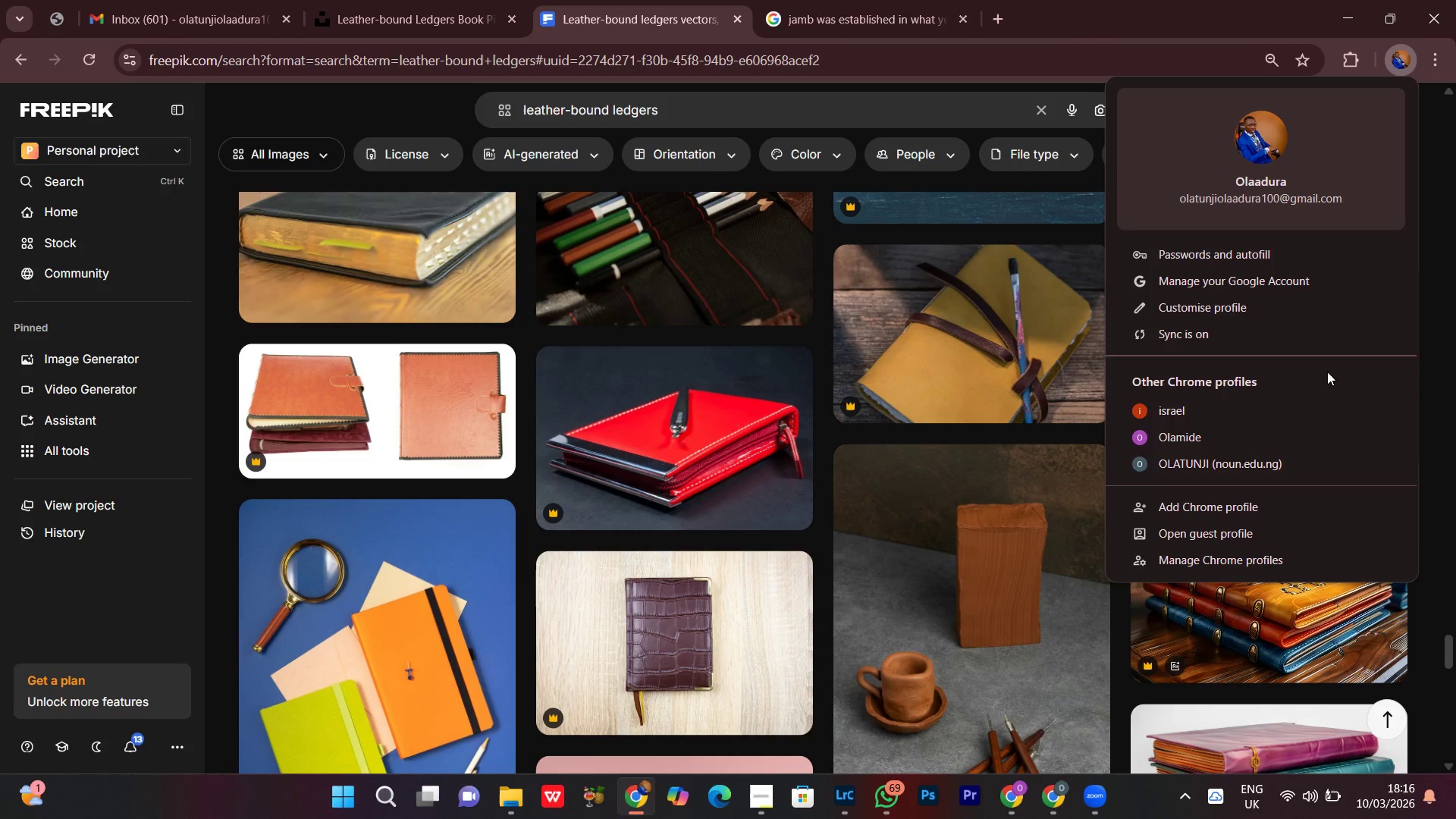 
left_click([1225, 416])
 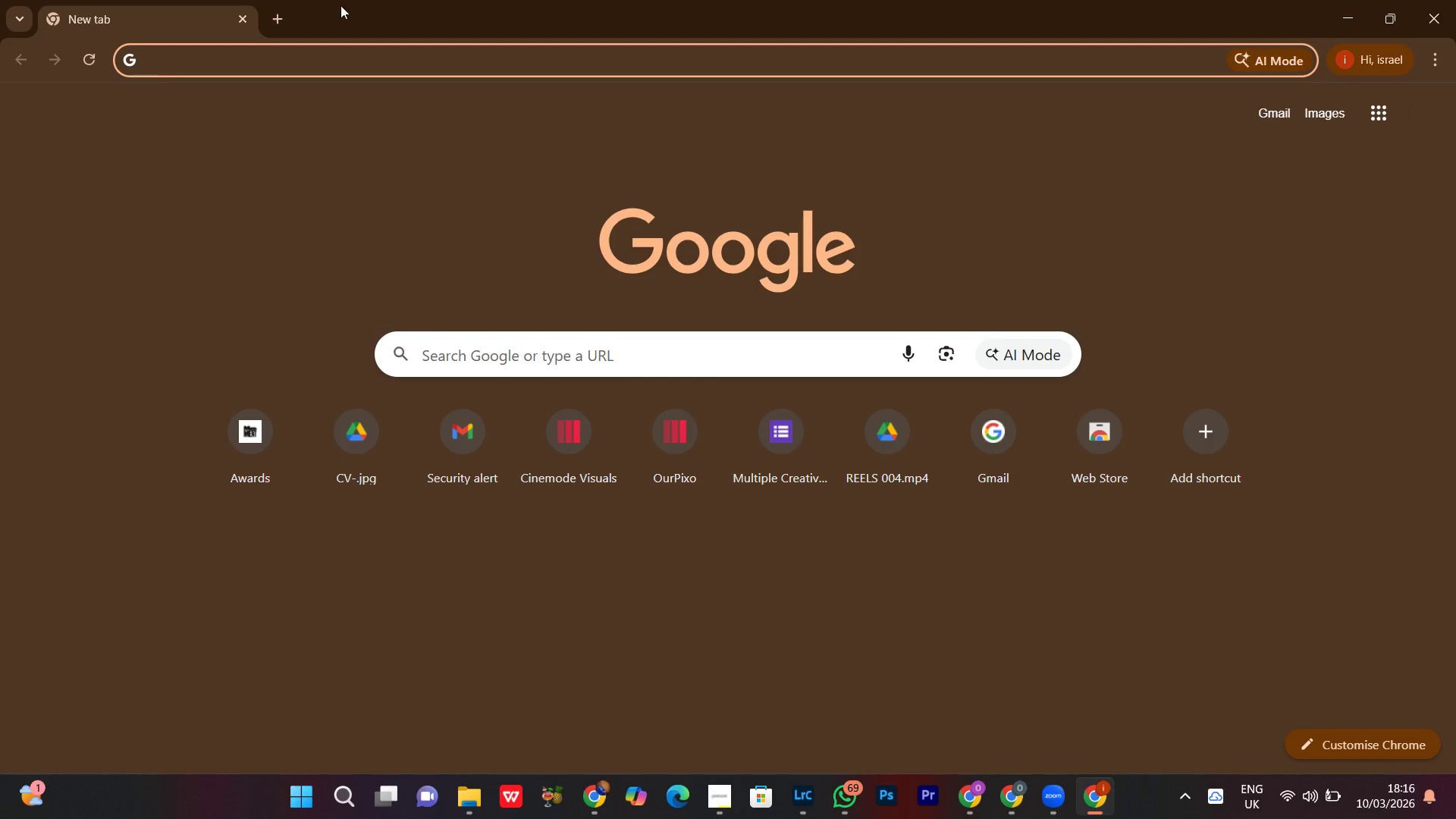 
left_click([1387, 116])
 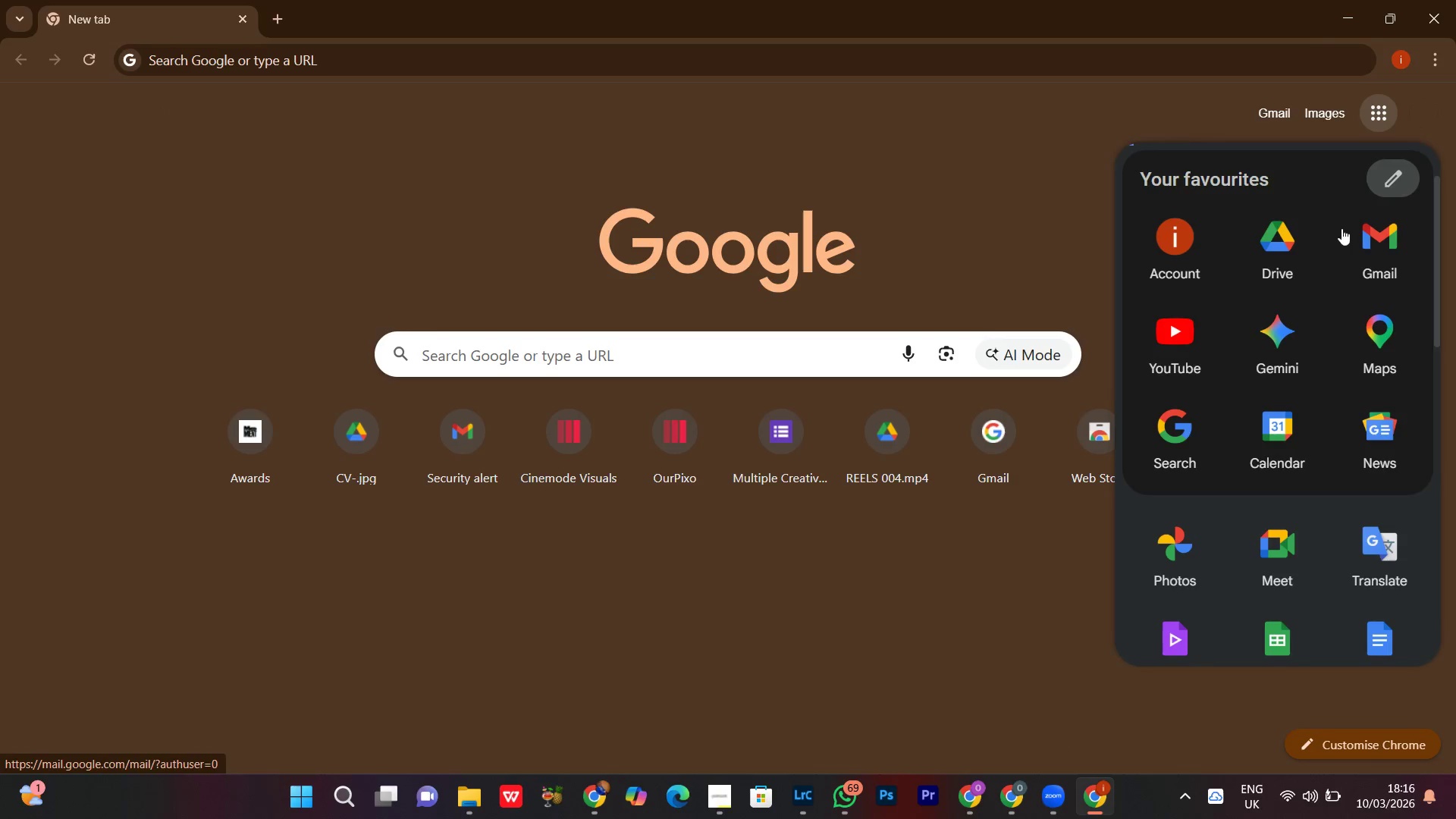 
mouse_move([1267, 237])
 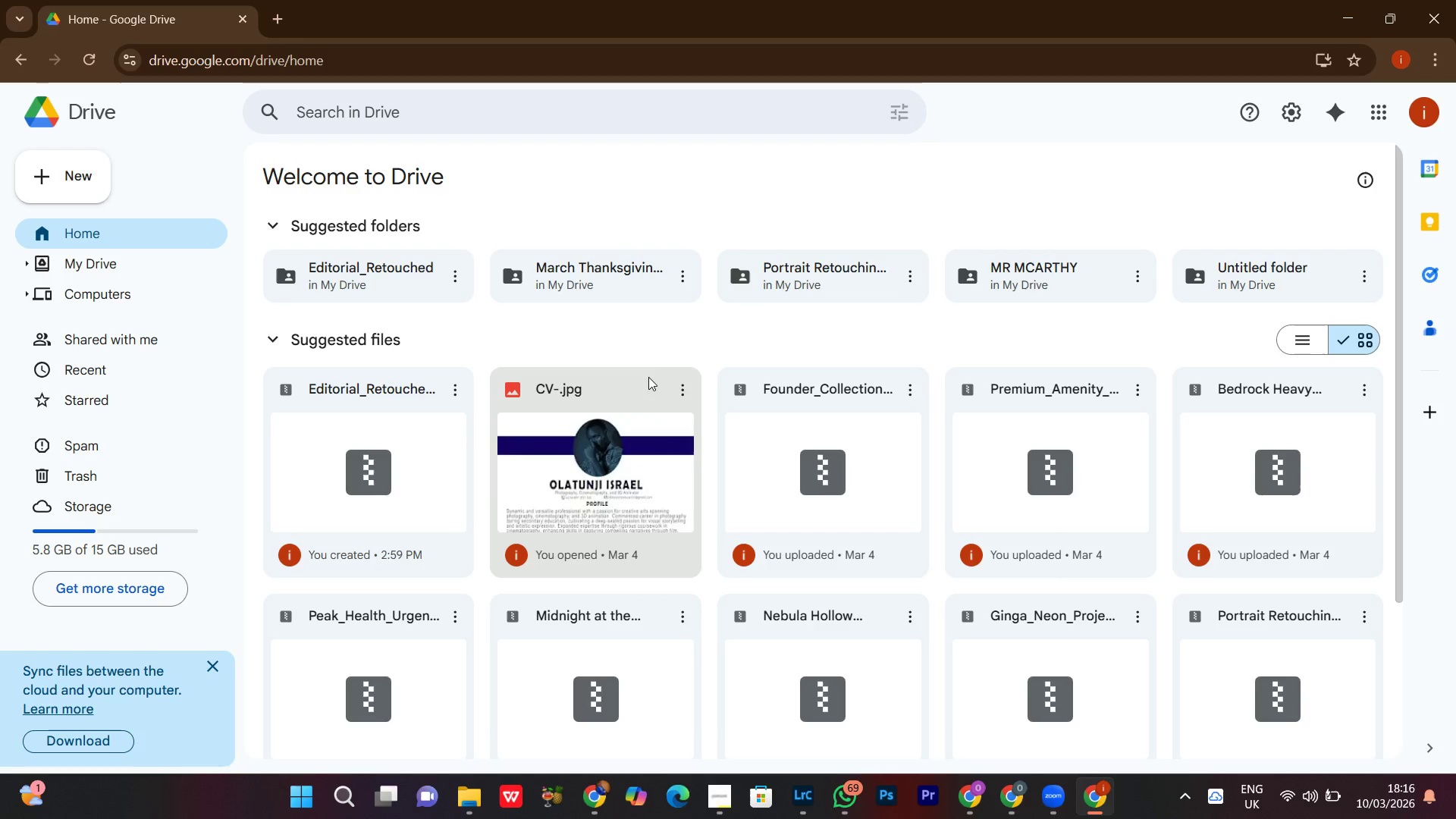 
scroll: coordinate [652, 375], scroll_direction: up, amount: 4.0
 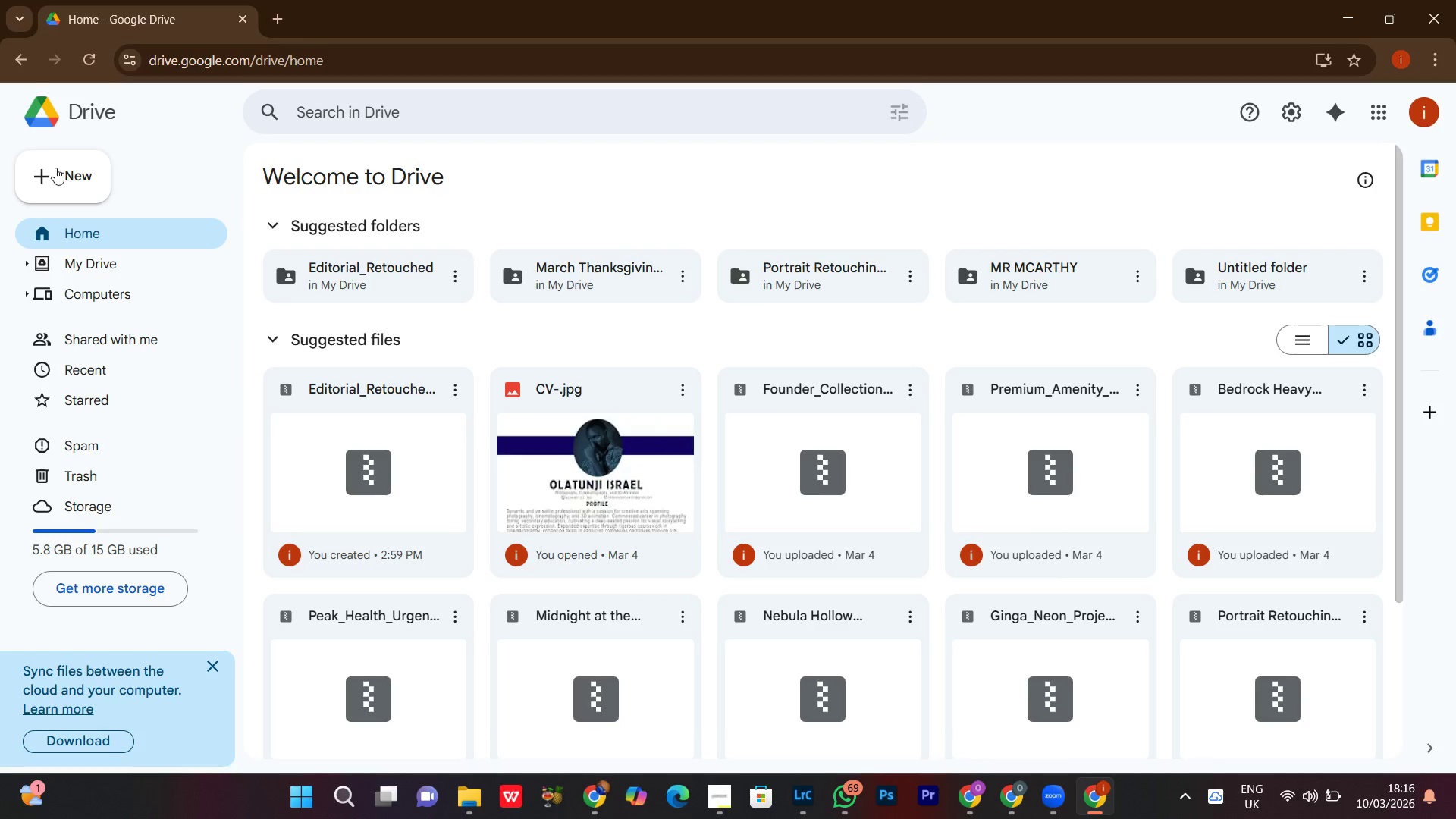 
left_click([54, 174])
 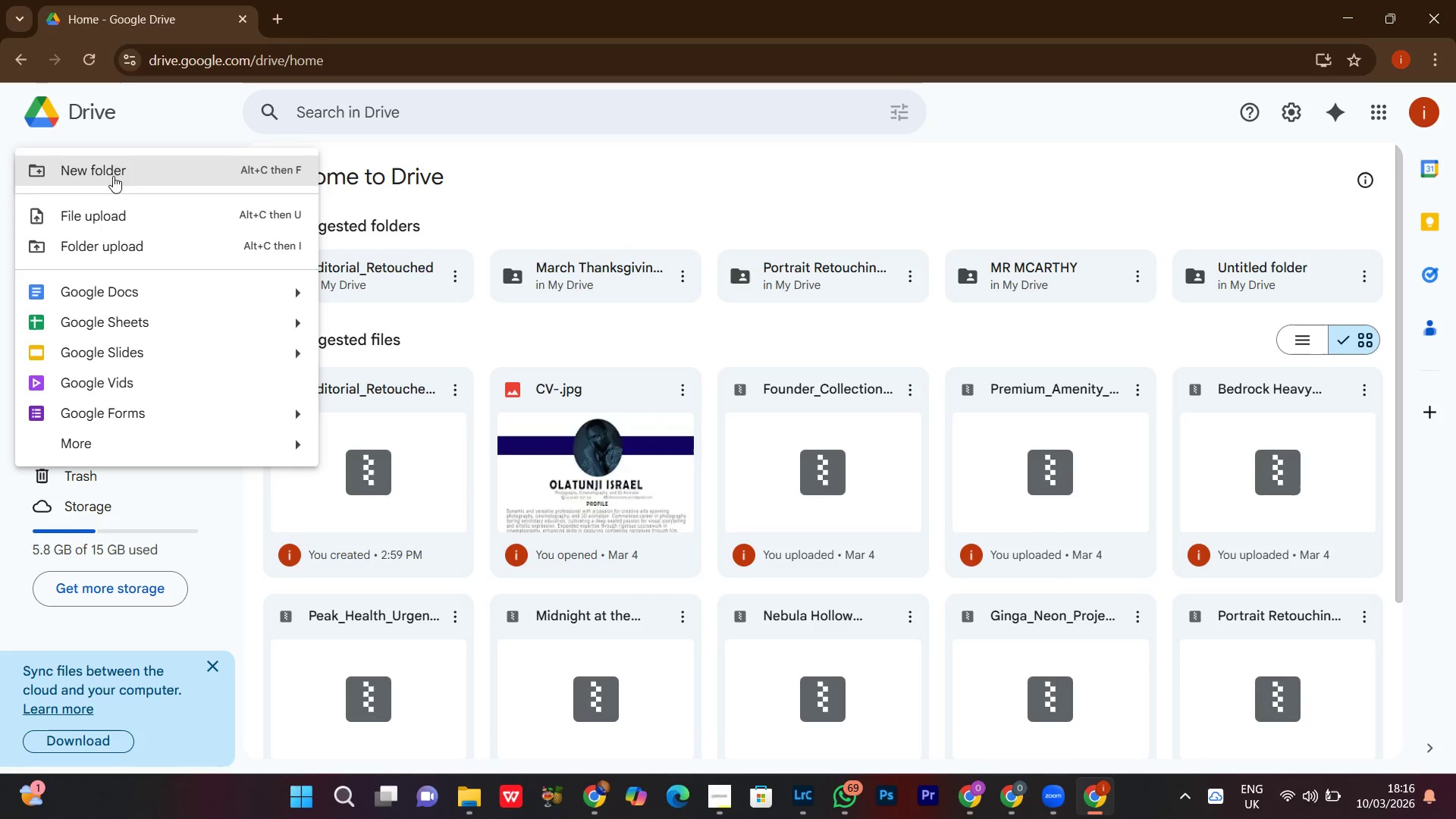 
left_click([106, 164])
 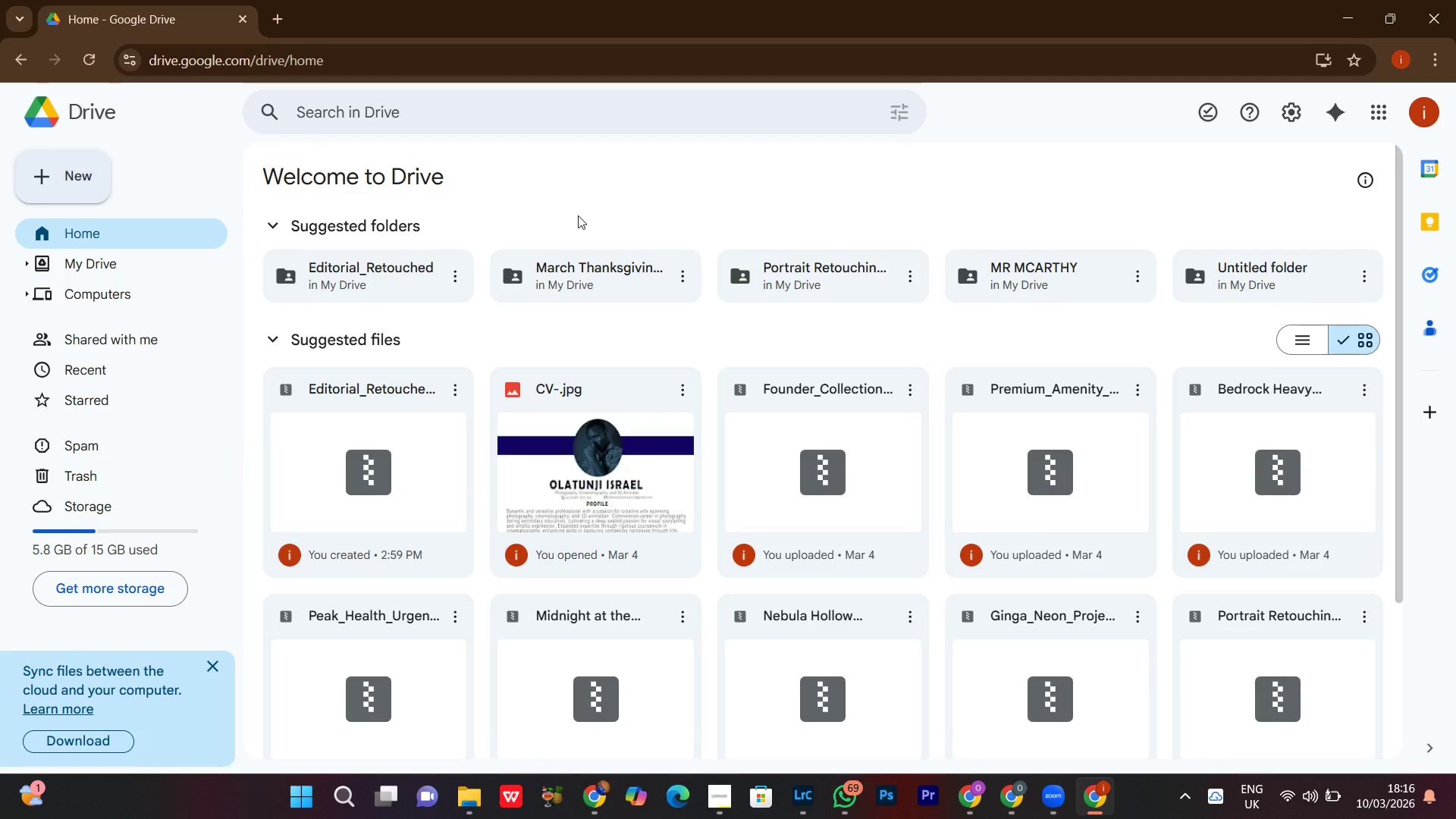 
scroll: coordinate [790, 419], scroll_direction: down, amount: 5.0
 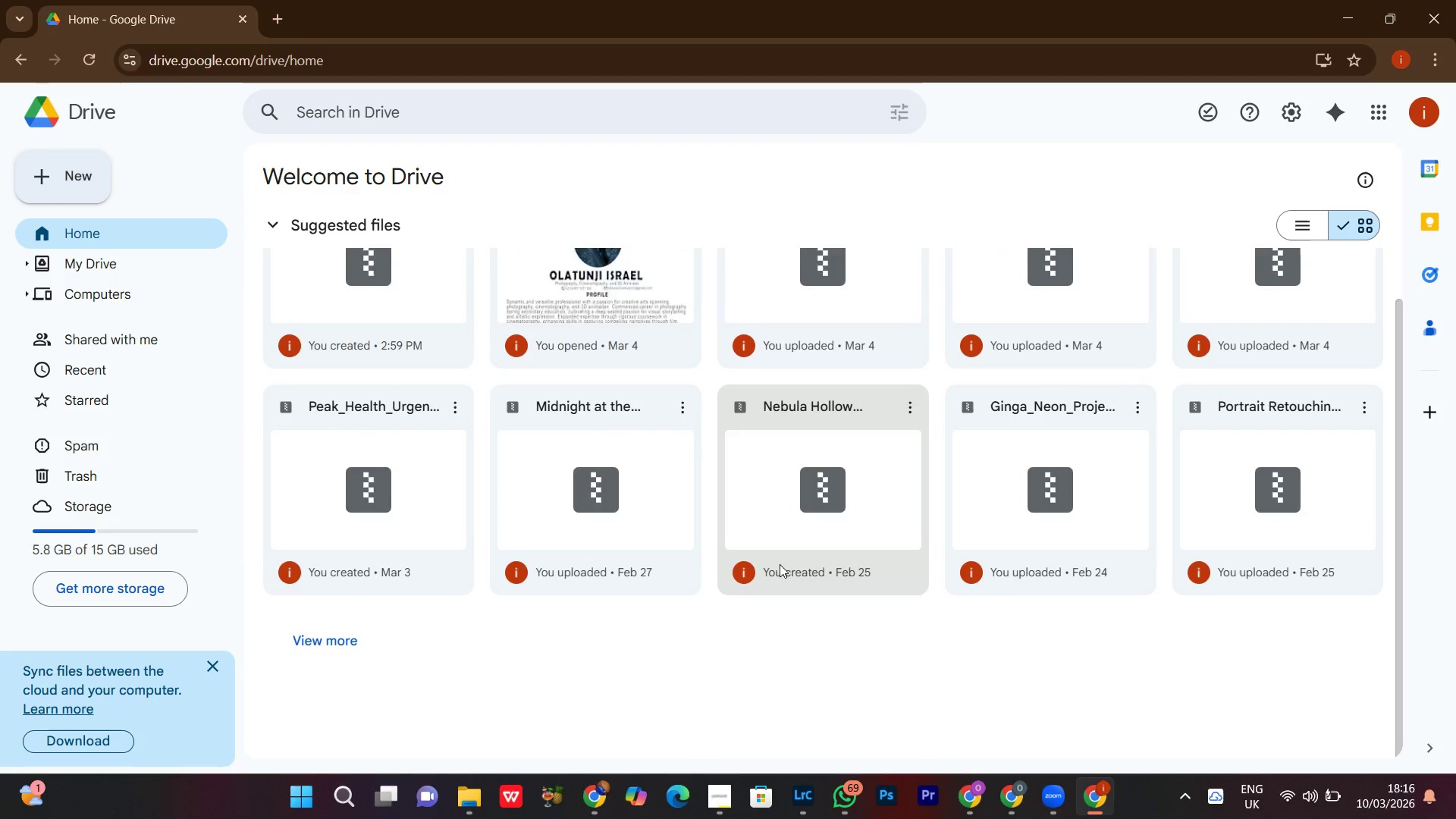 
scroll: coordinate [529, 333], scroll_direction: up, amount: 7.0
 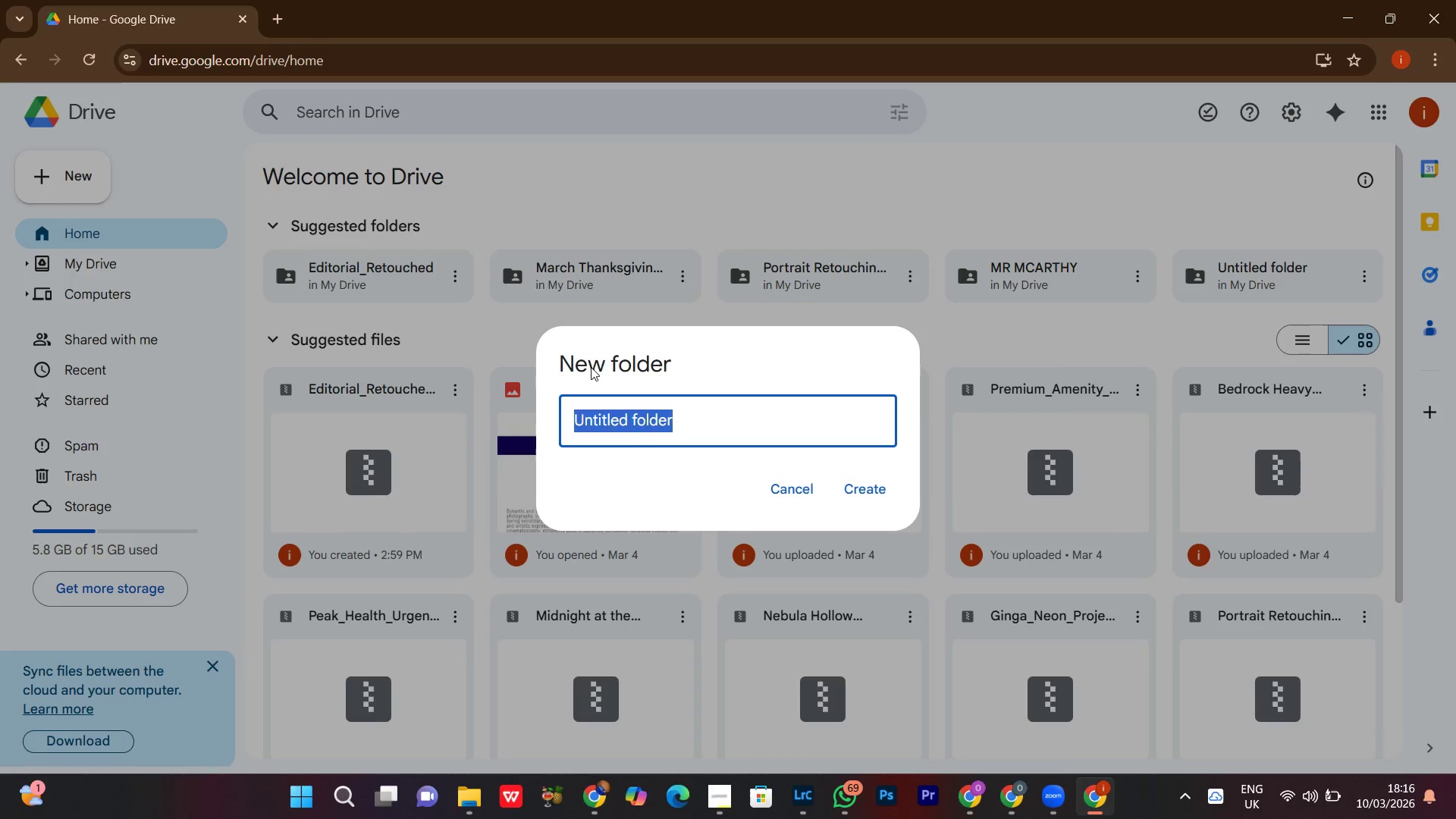 
key(Control+V)
 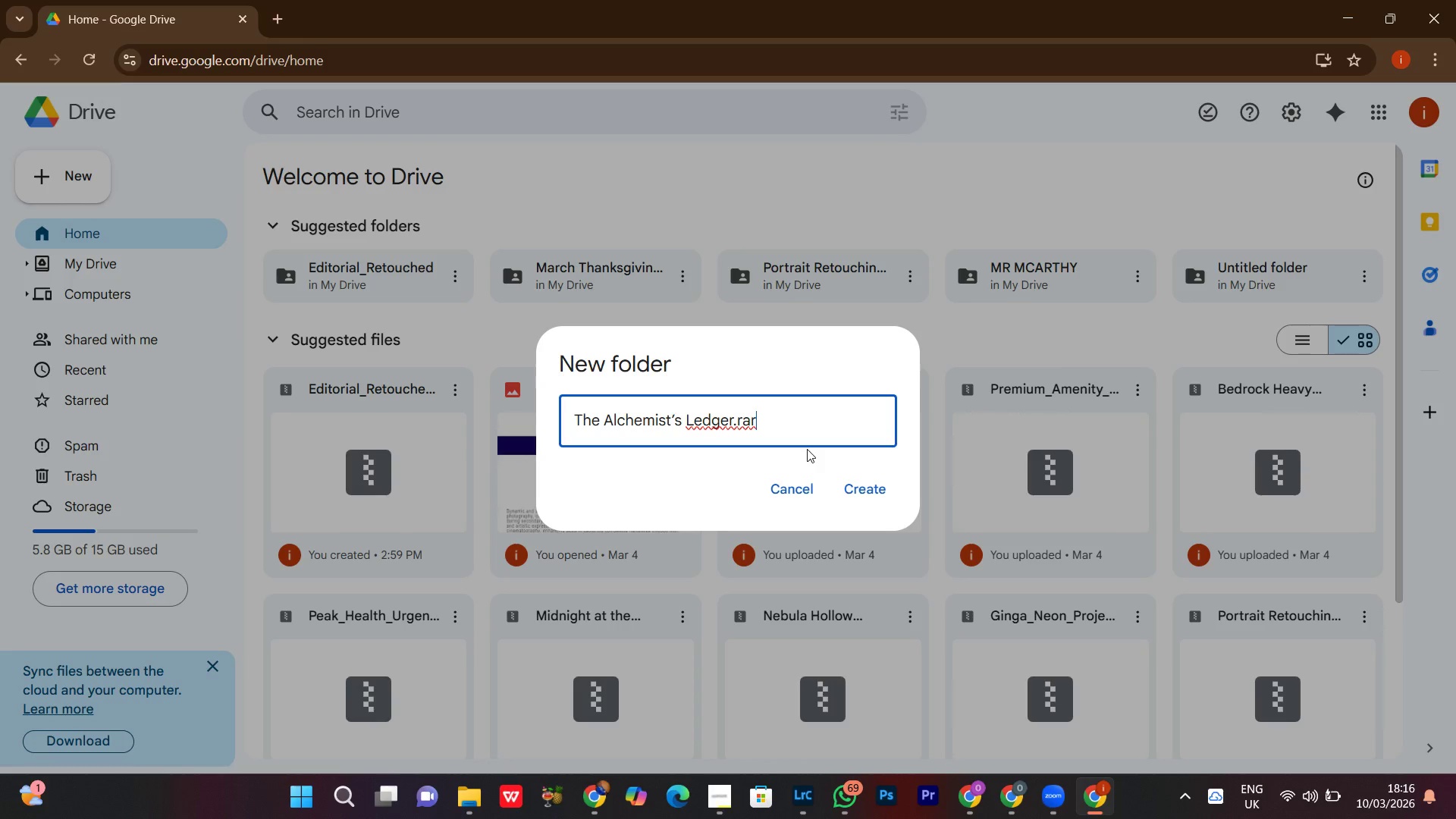 
key(Backspace)
 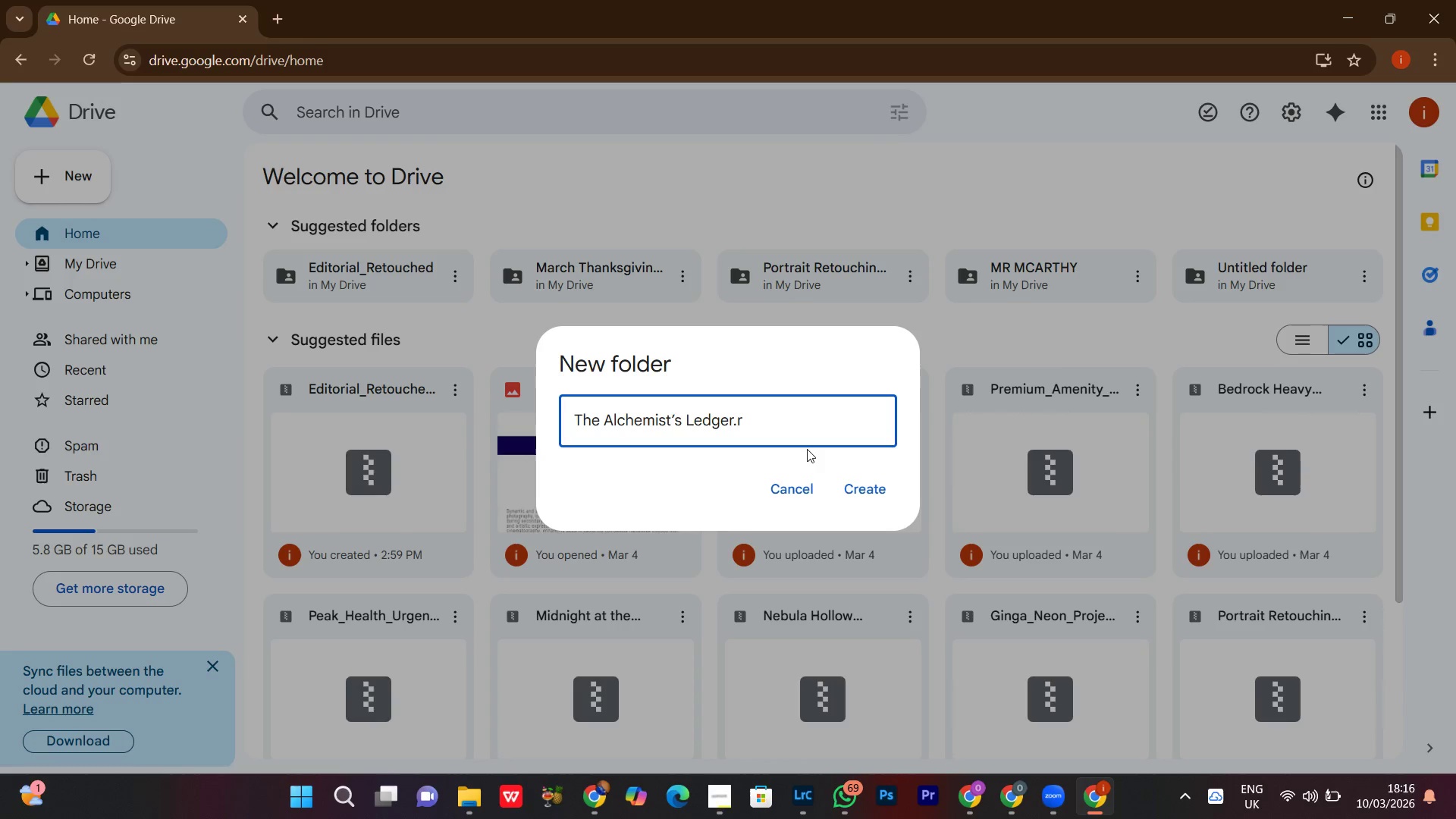 
key(Backspace)
 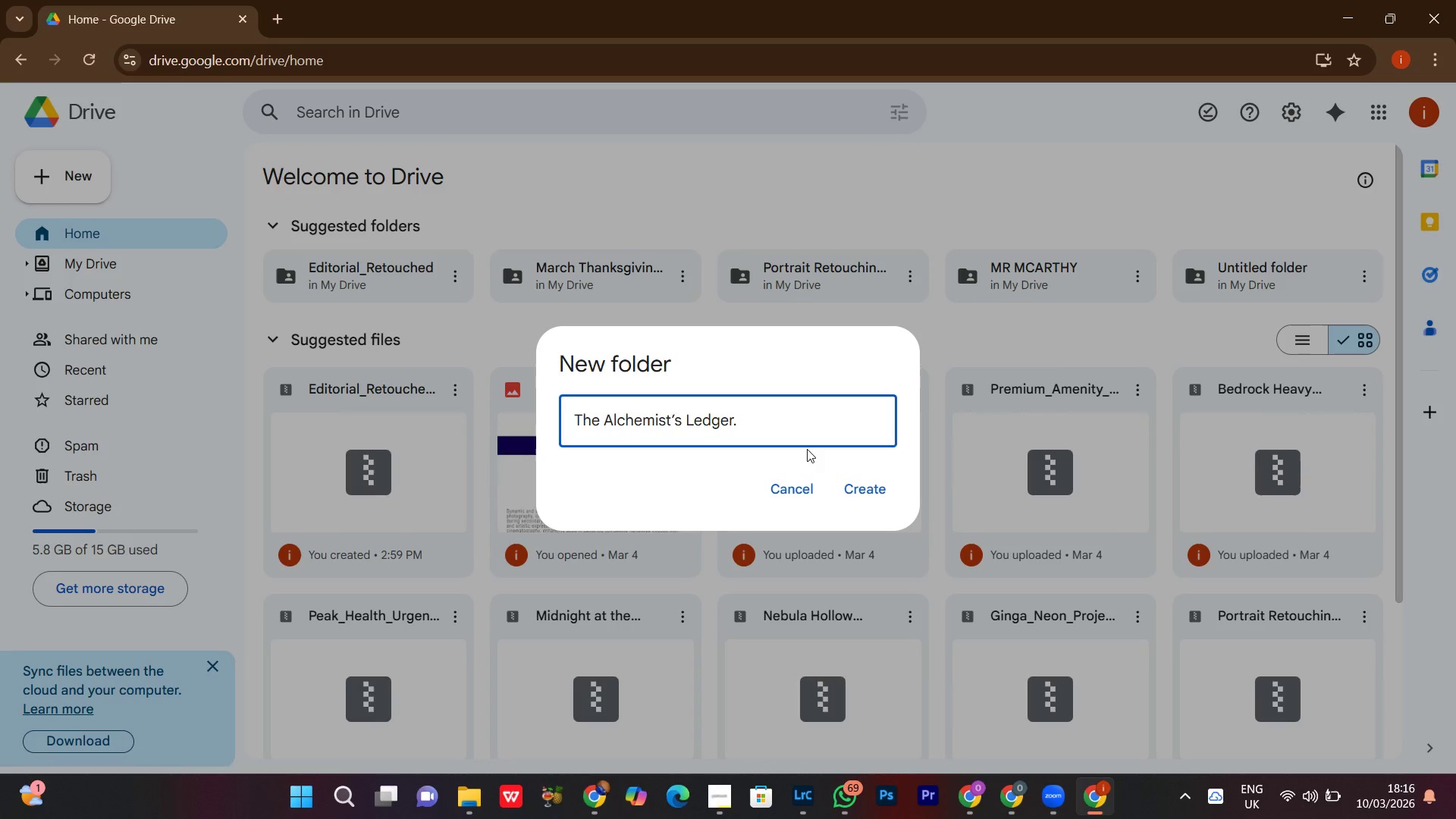 
key(Backspace)
 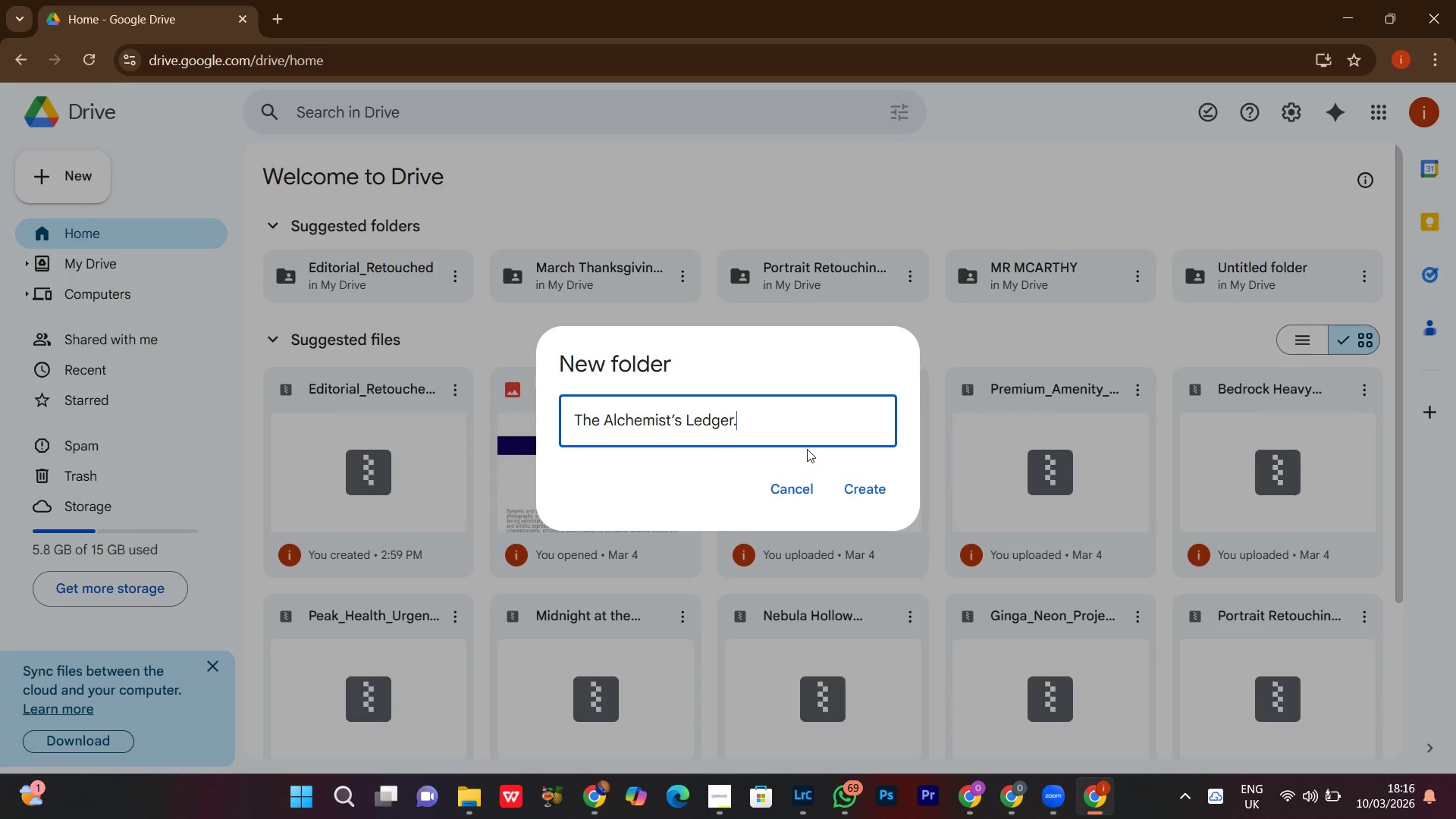 
key(Backspace)
 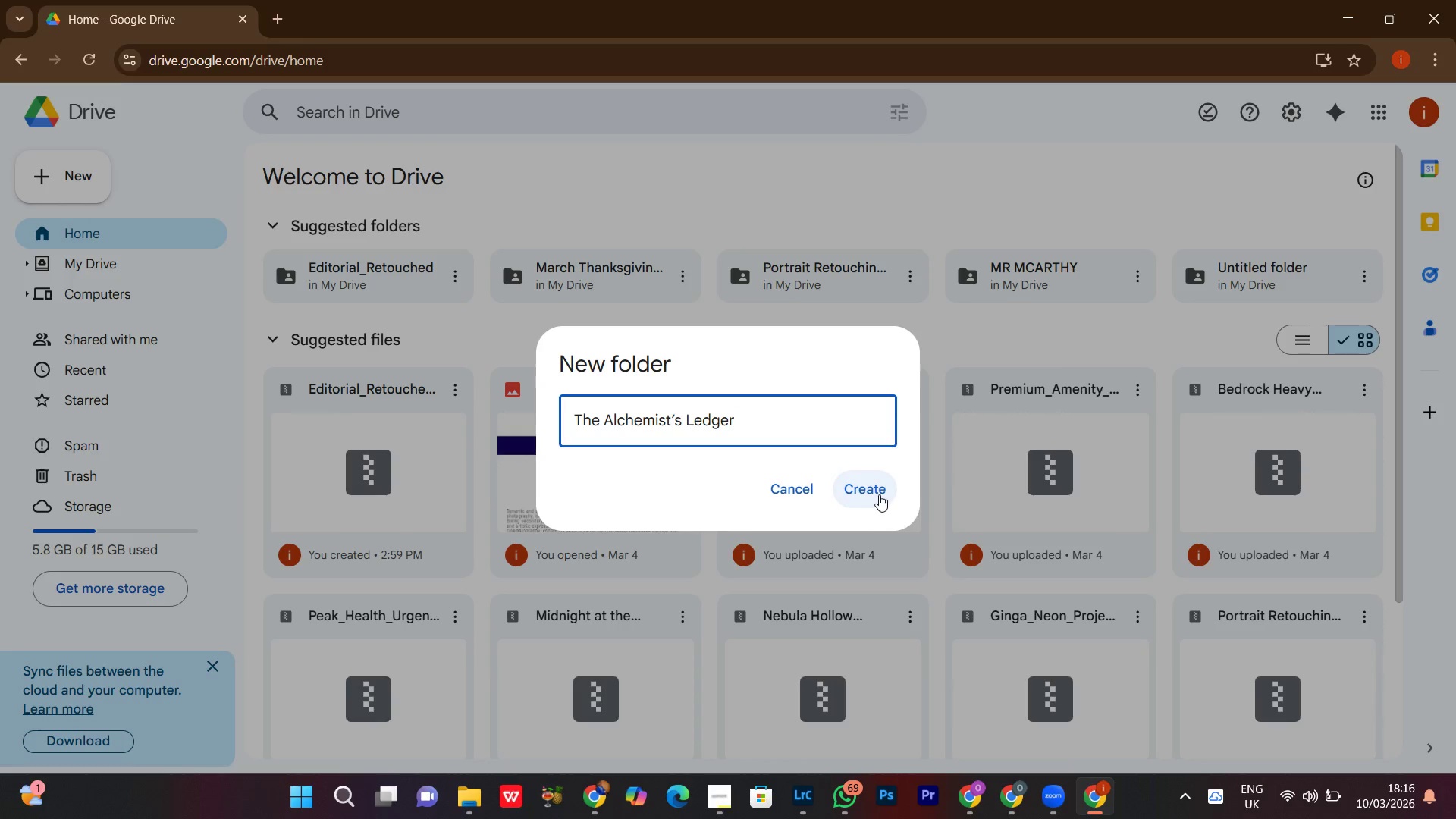 
left_click([877, 489])
 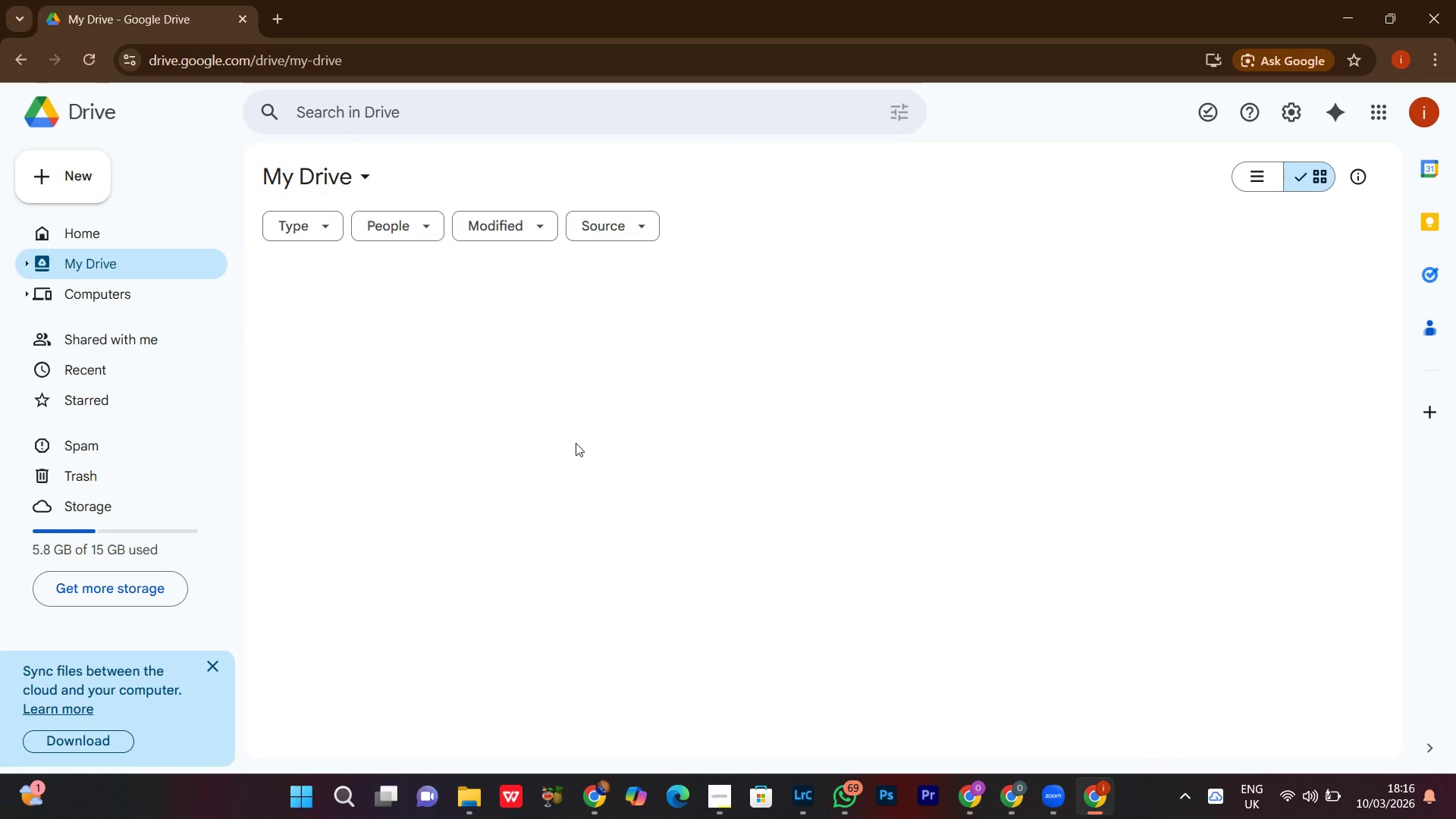 
wait(9.0)
 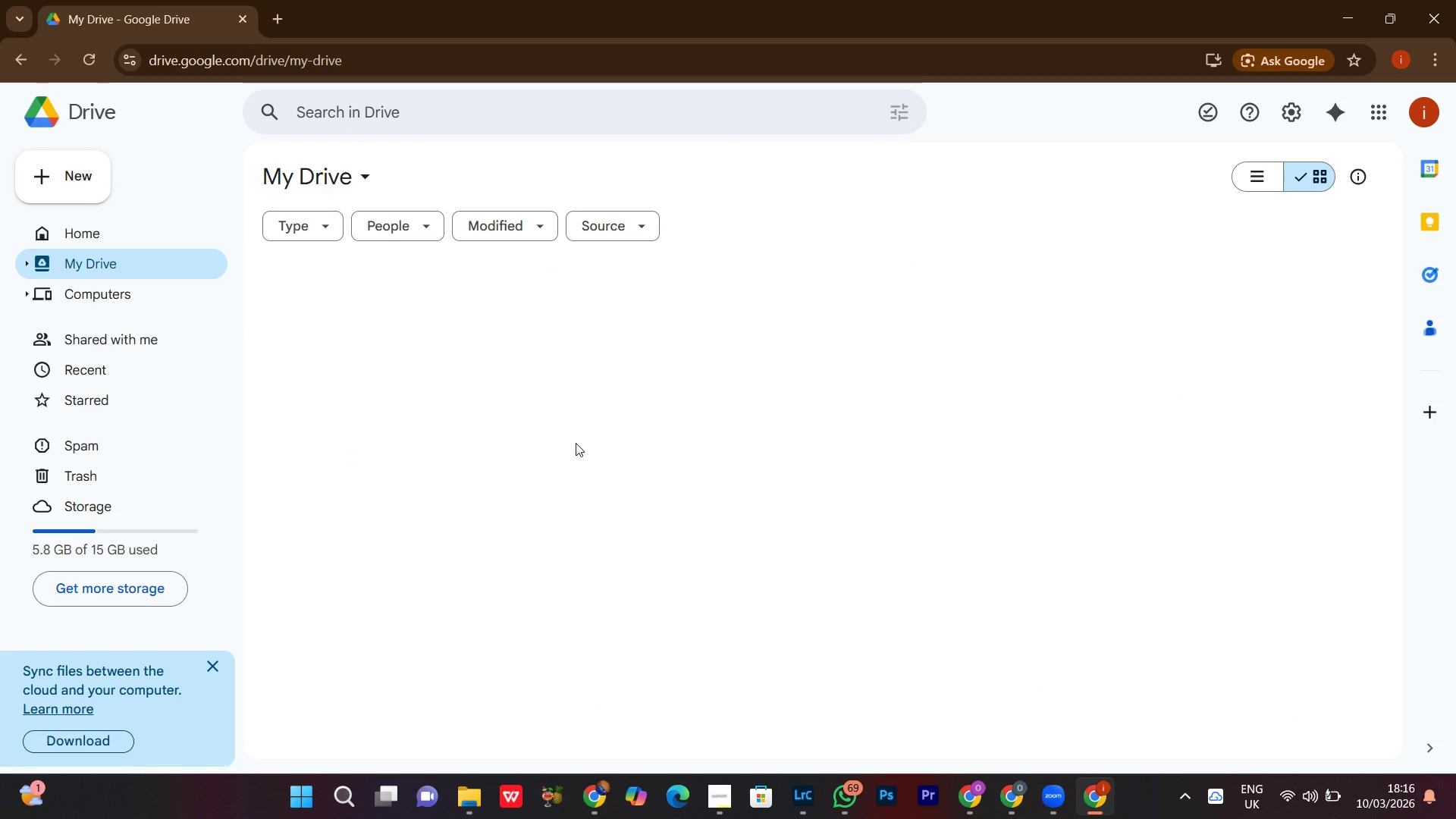 
double_click([1240, 507])
 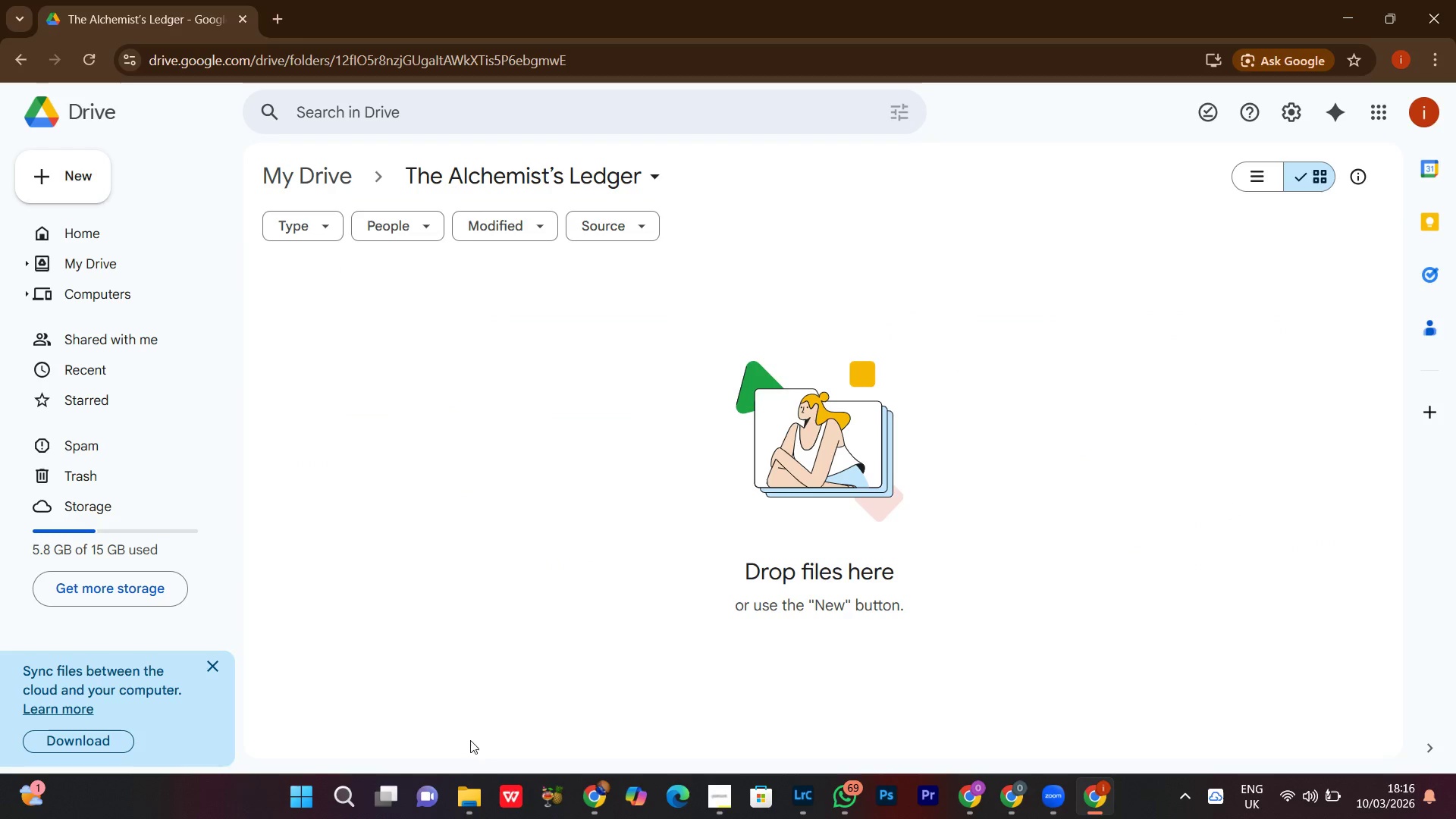 
left_click([466, 811])
 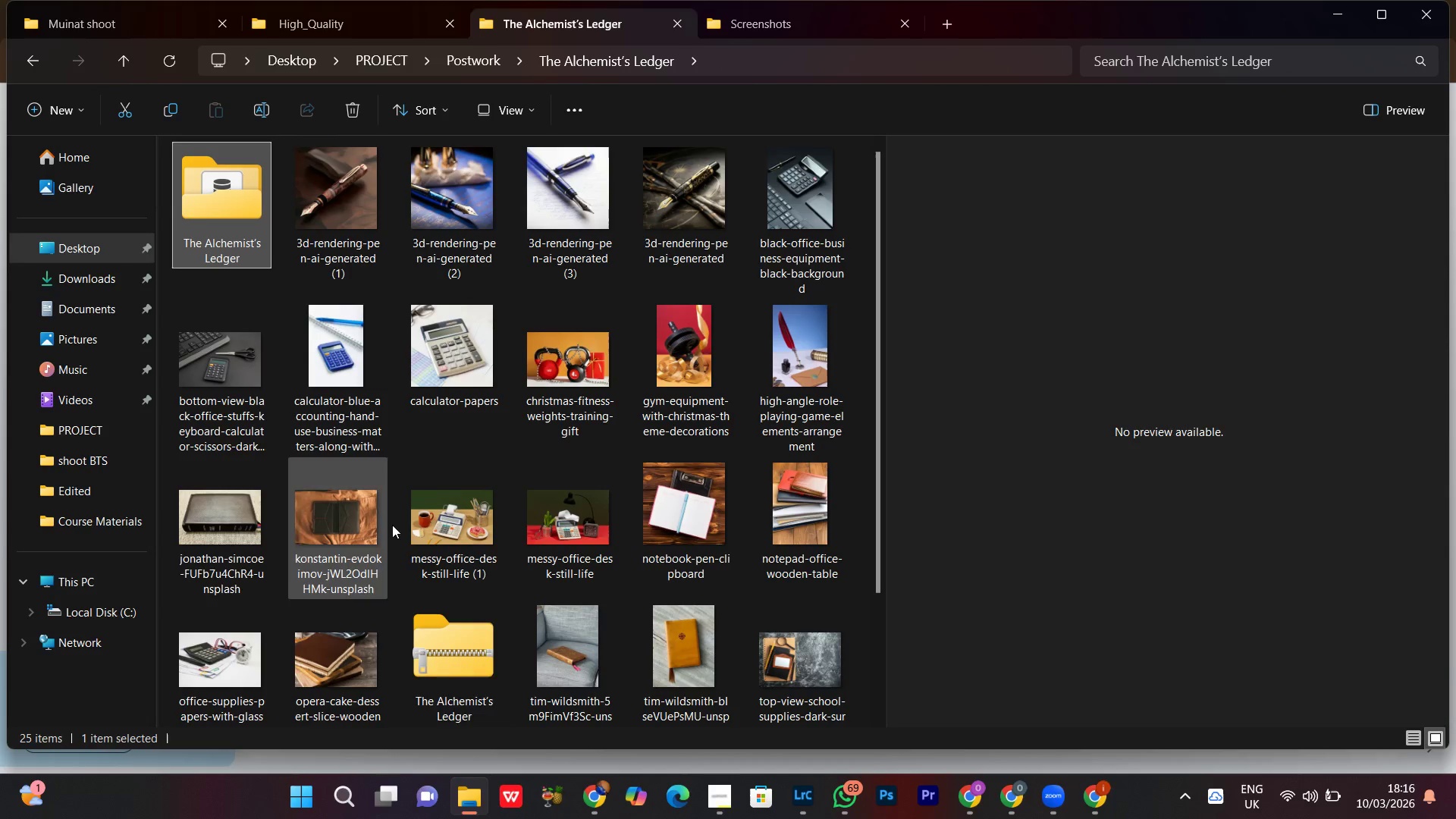 
left_click([456, 671])
 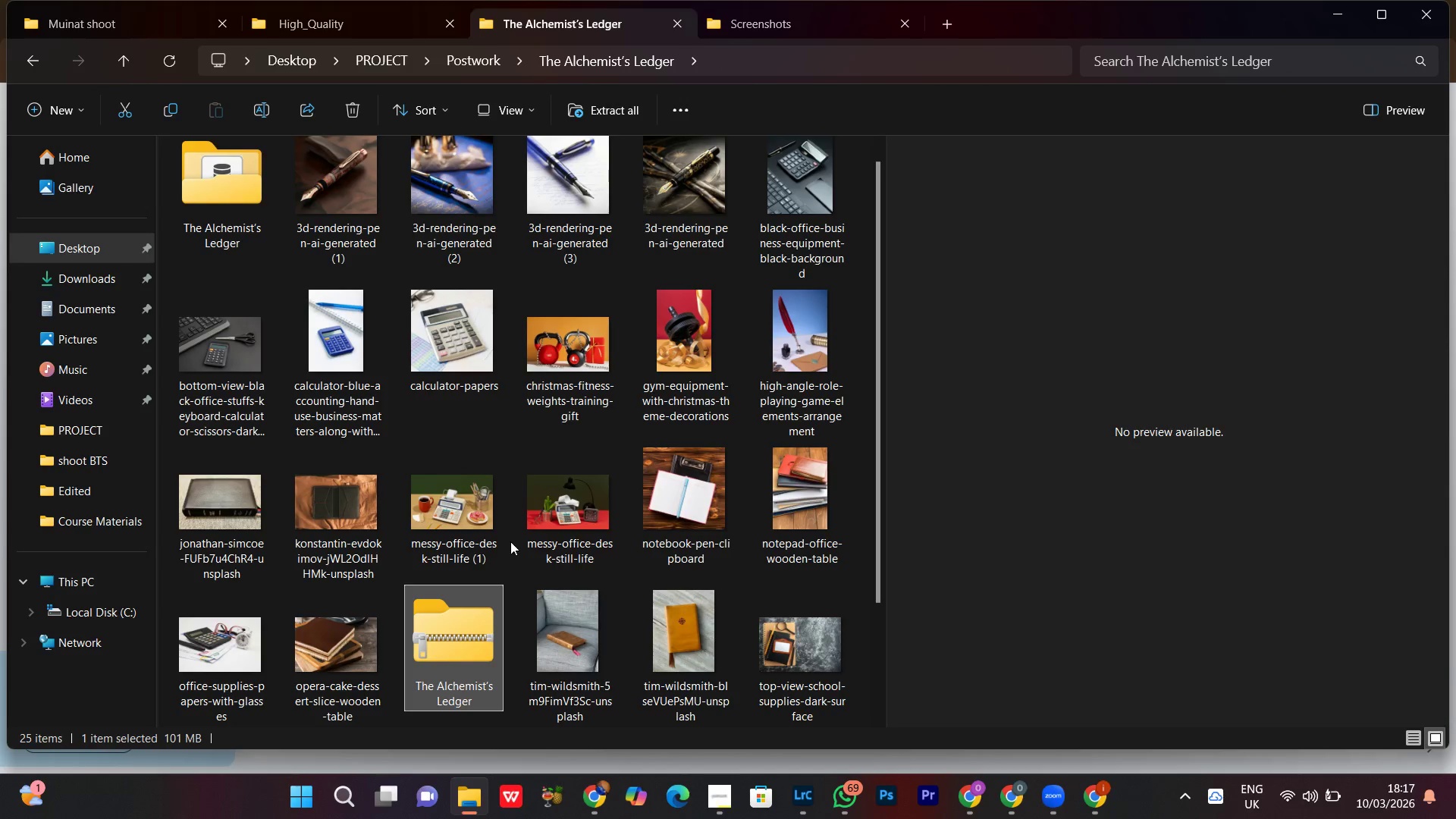 
scroll: coordinate [509, 536], scroll_direction: none, amount: 0.0
 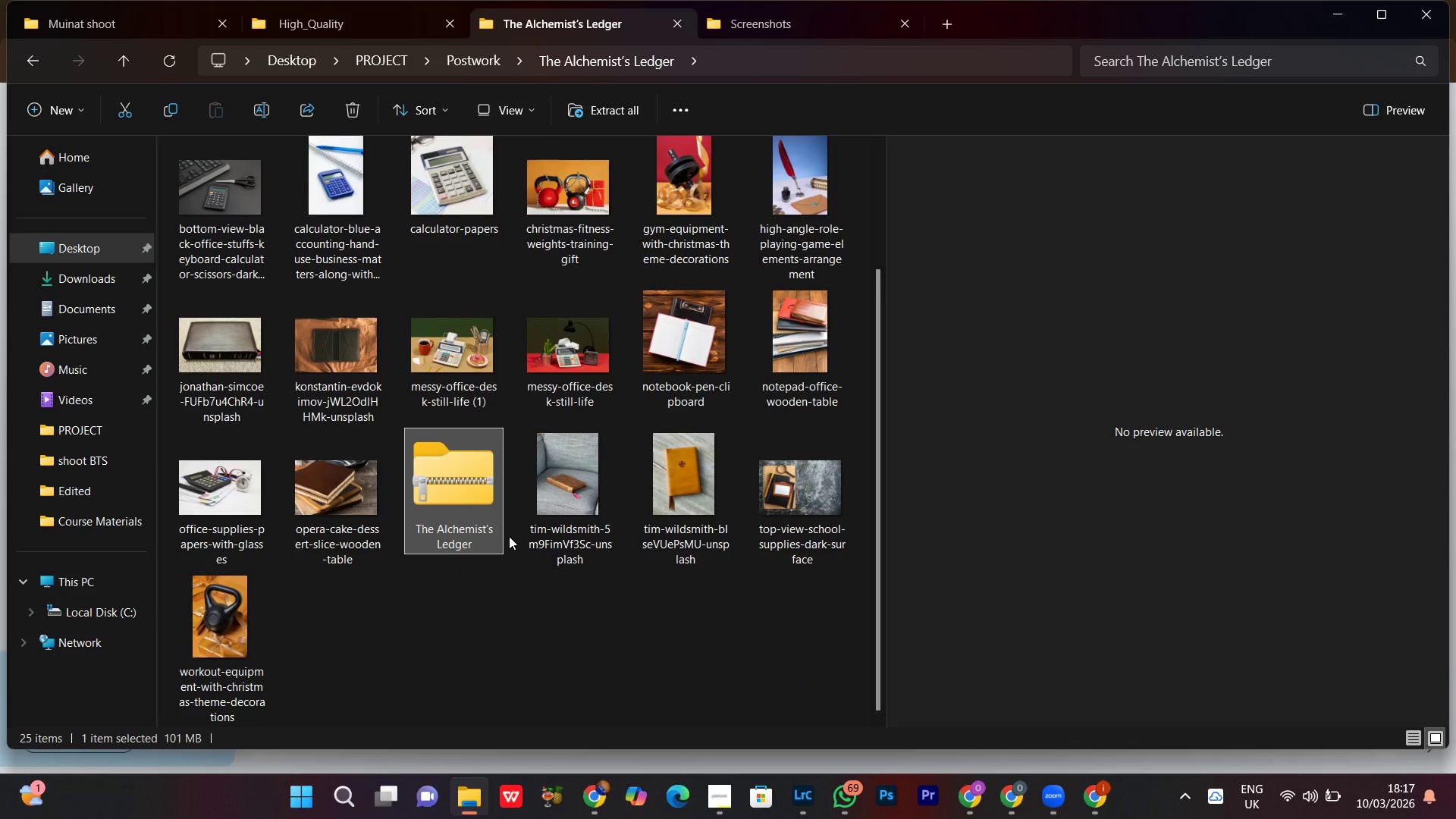 
scroll: coordinate [510, 510], scroll_direction: up, amount: 7.0
 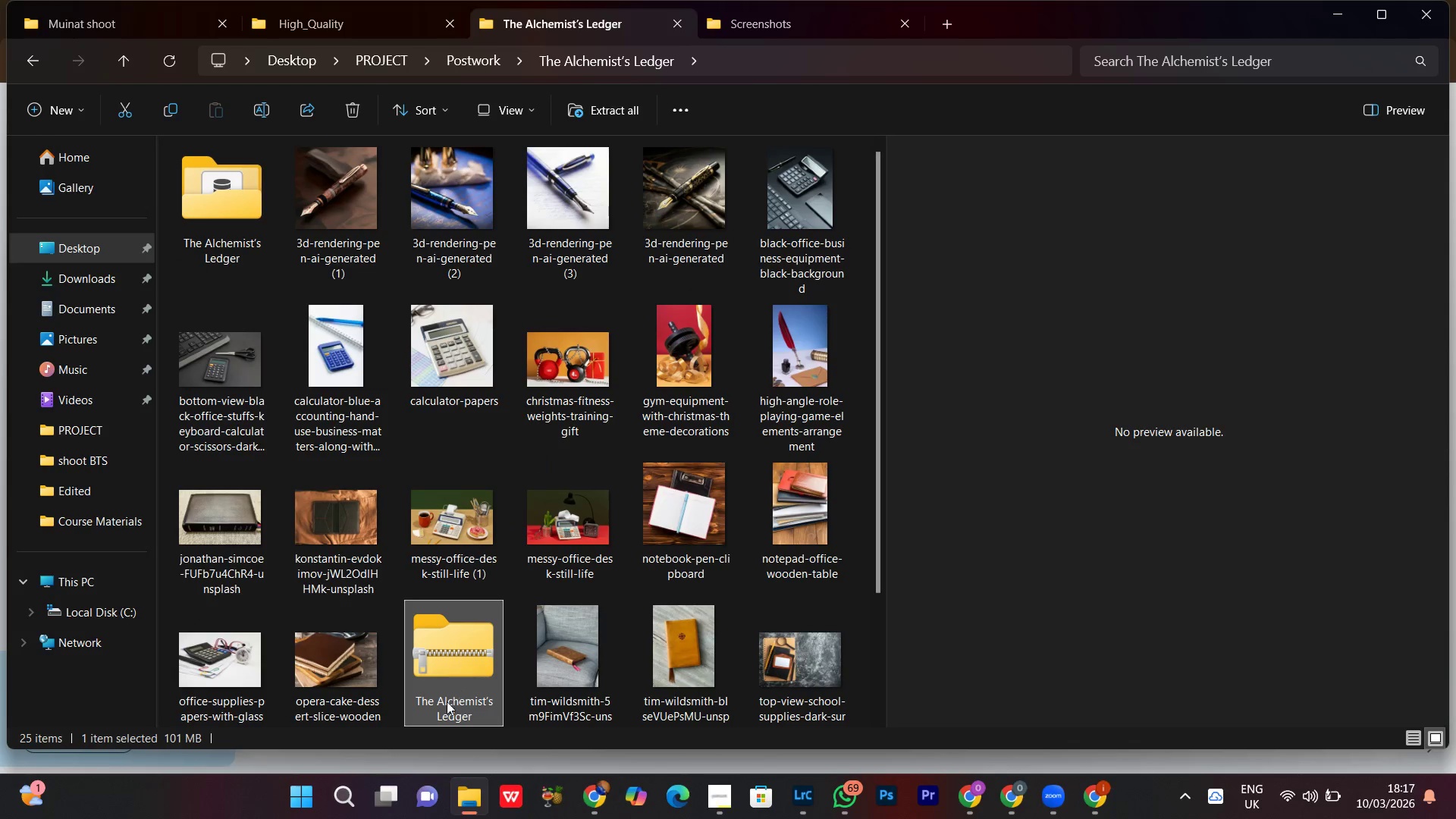 
left_click_drag(start_coordinate=[465, 678], to_coordinate=[672, 479])
 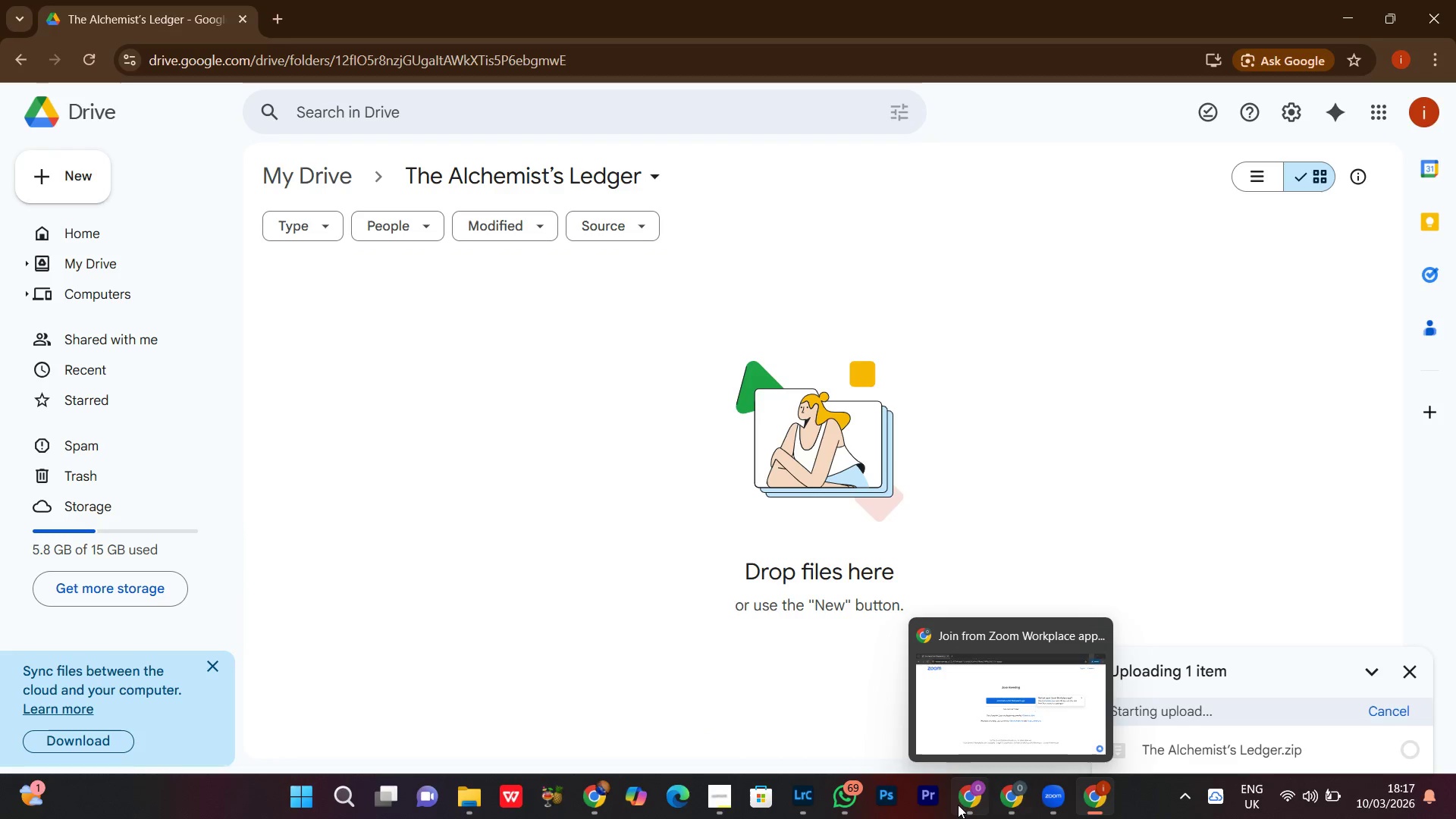 
left_click([969, 805])
 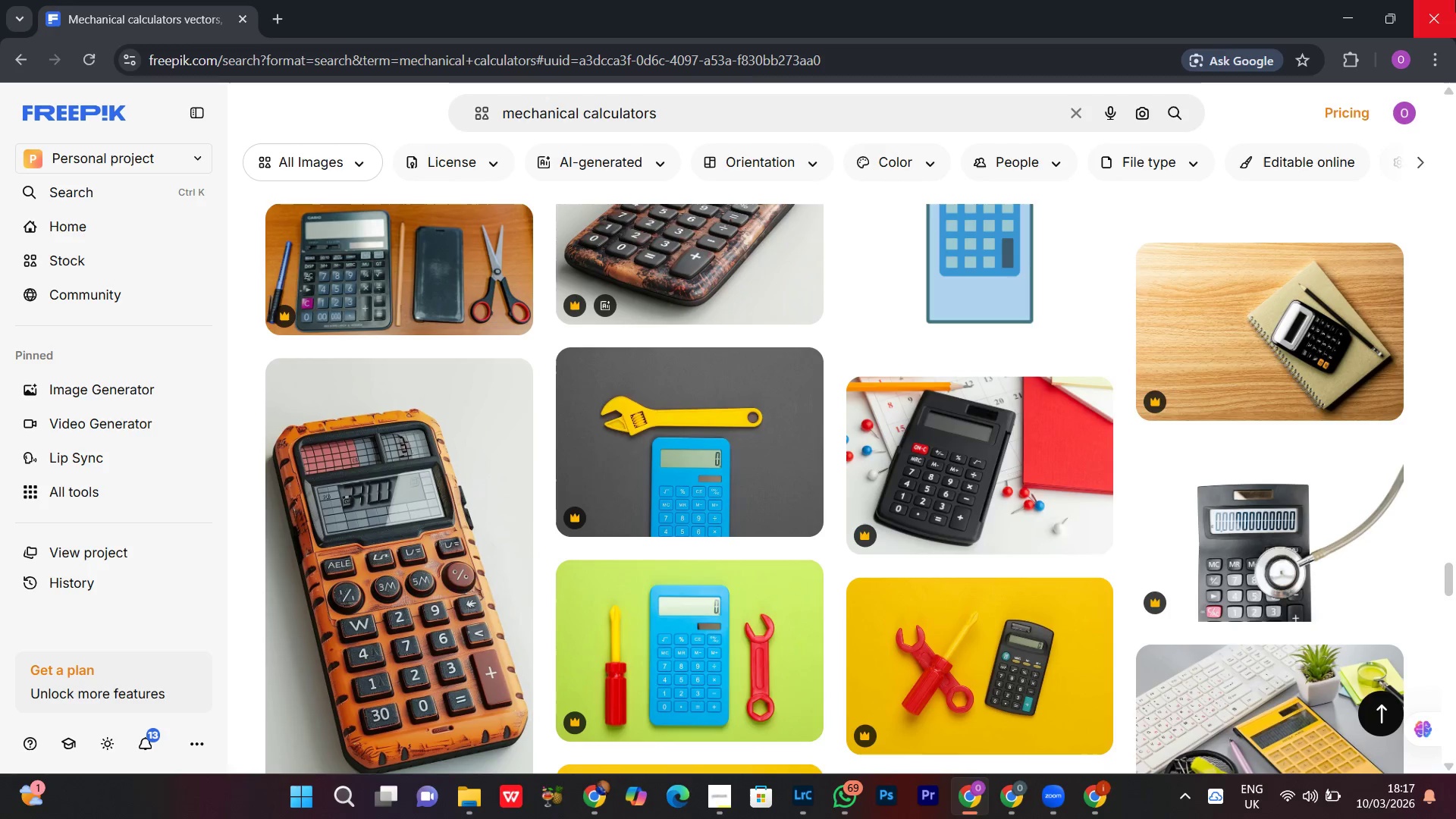 
left_click([1440, 23])
 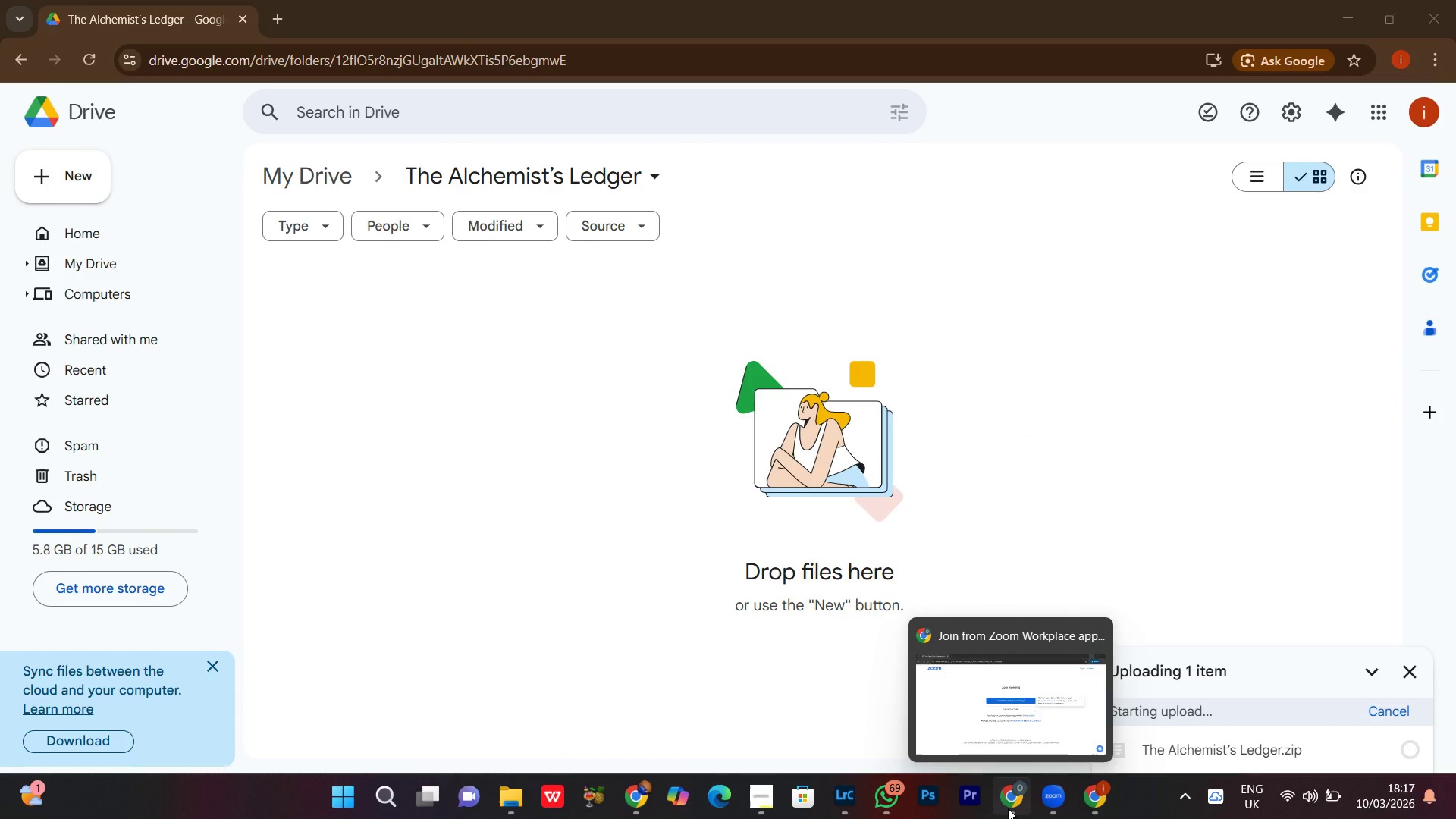 
left_click([1008, 808])
 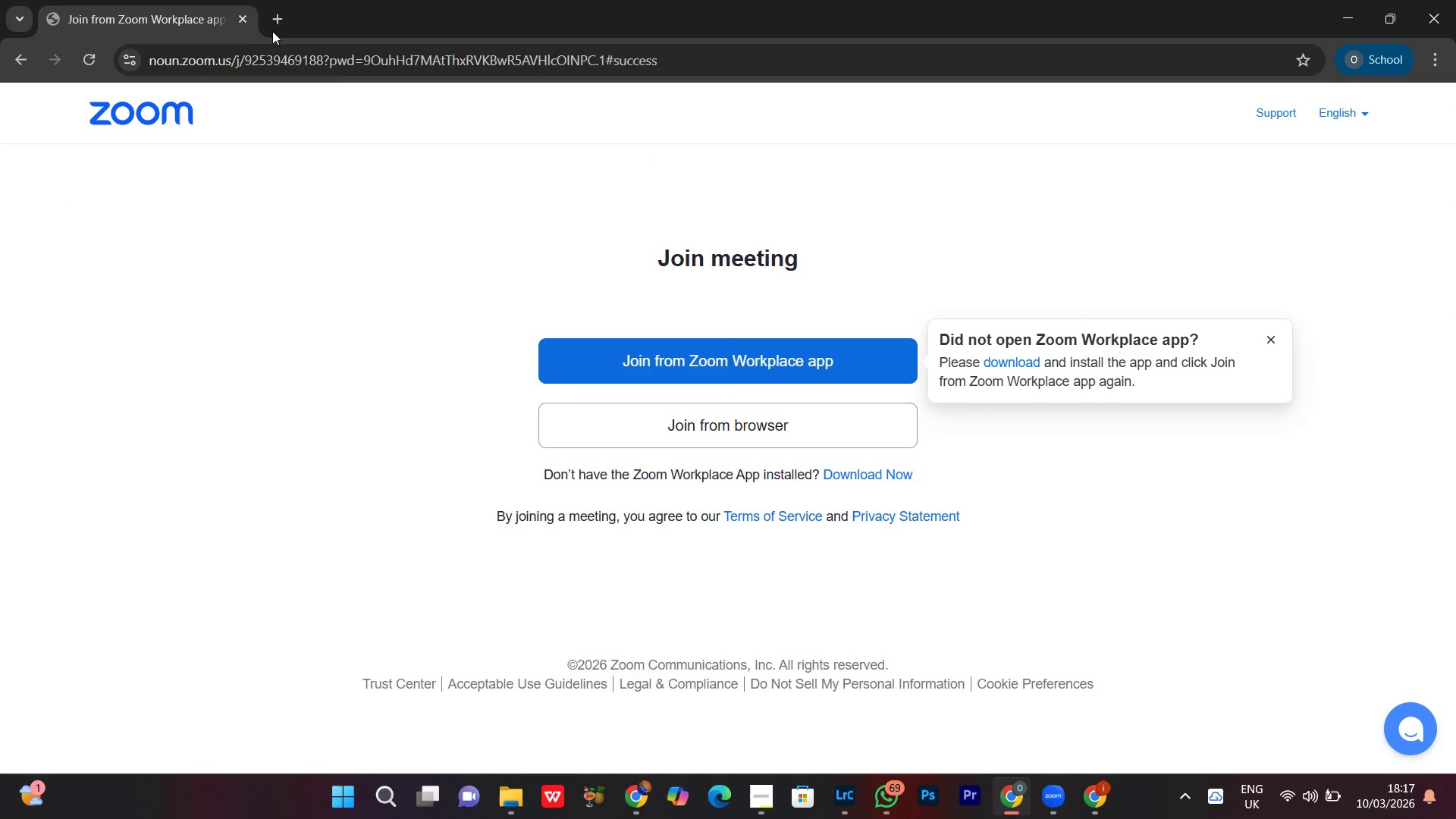 
left_click([276, 25])
 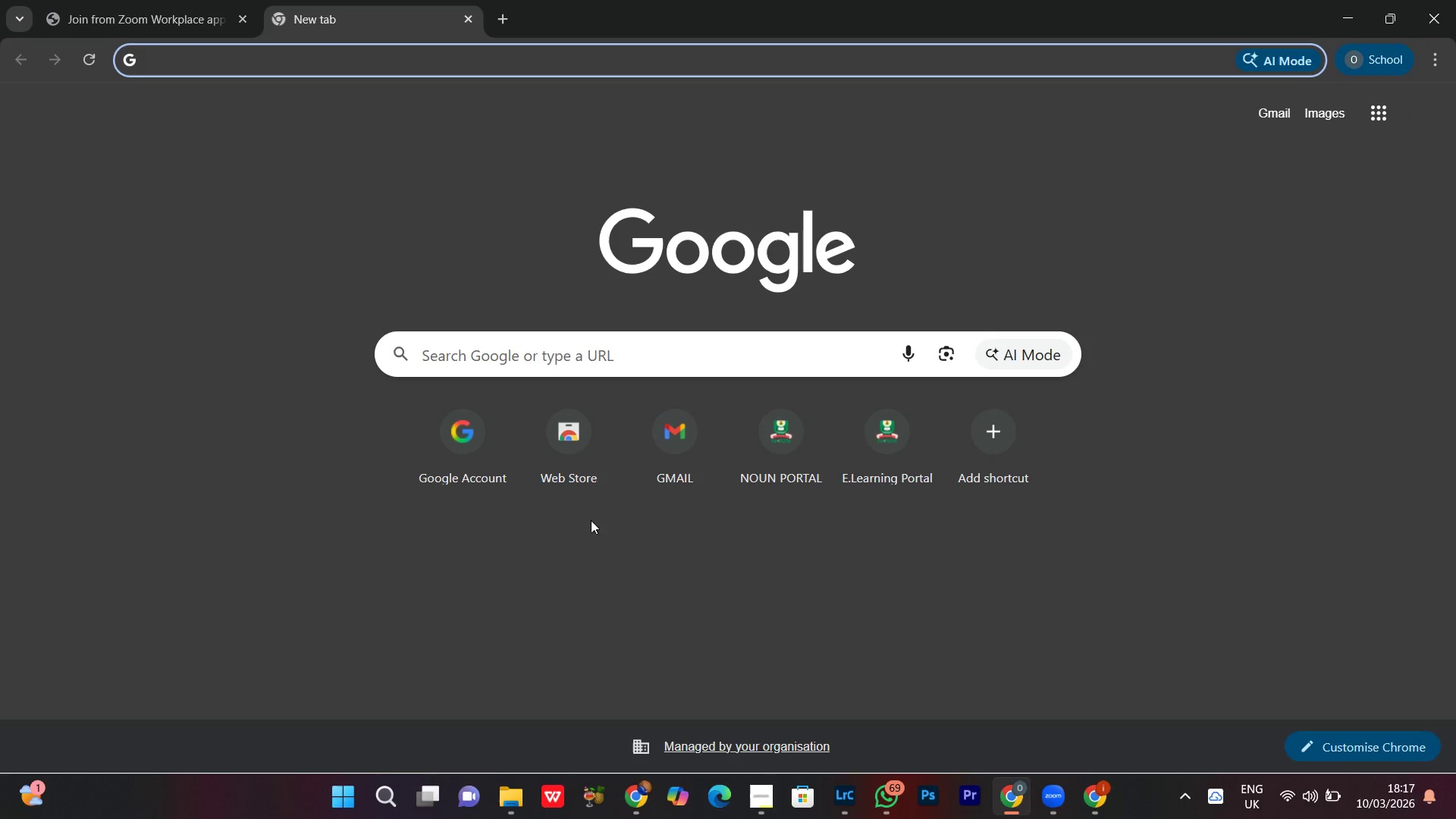 
left_click([667, 450])
 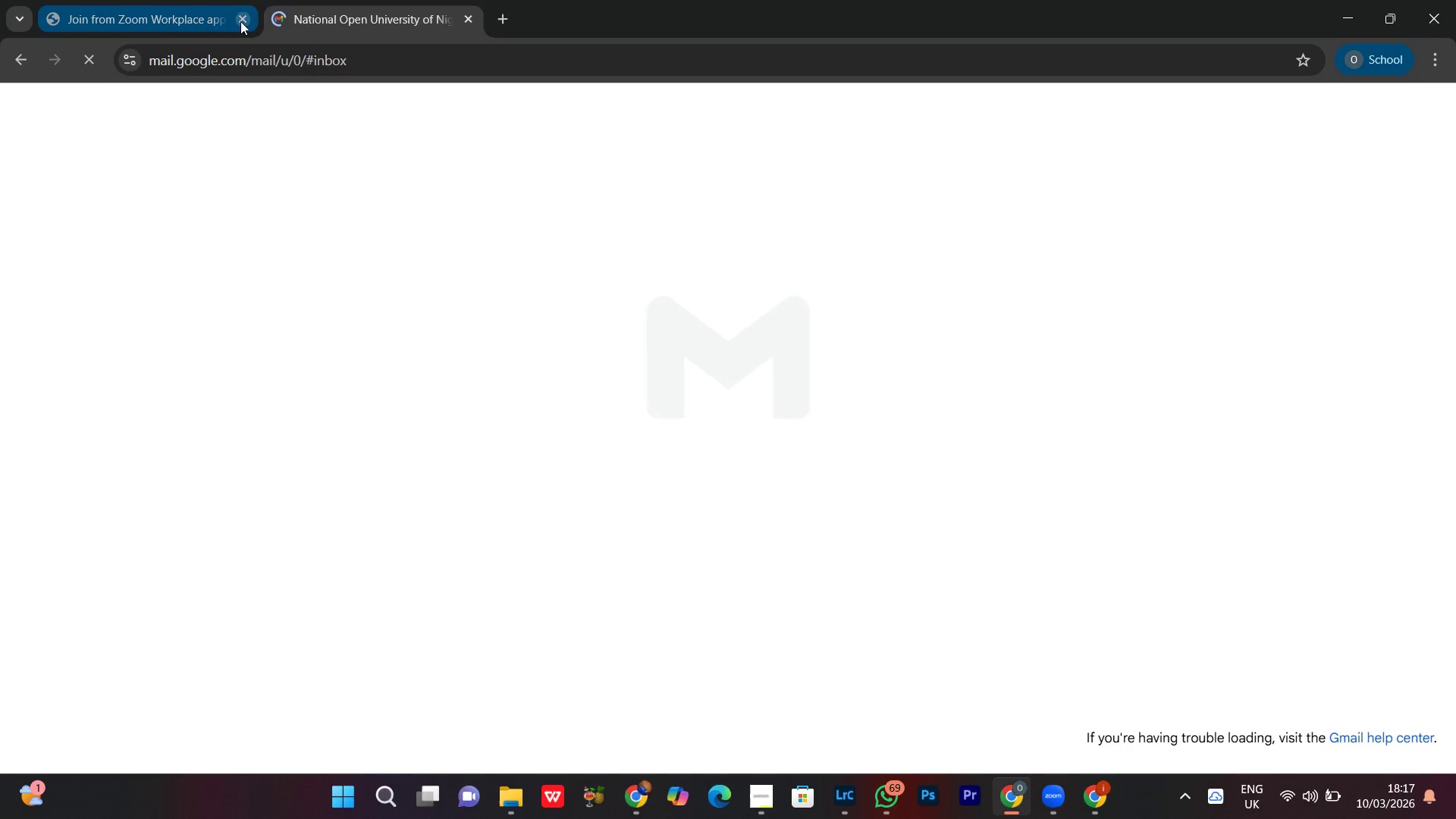 
left_click([240, 22])
 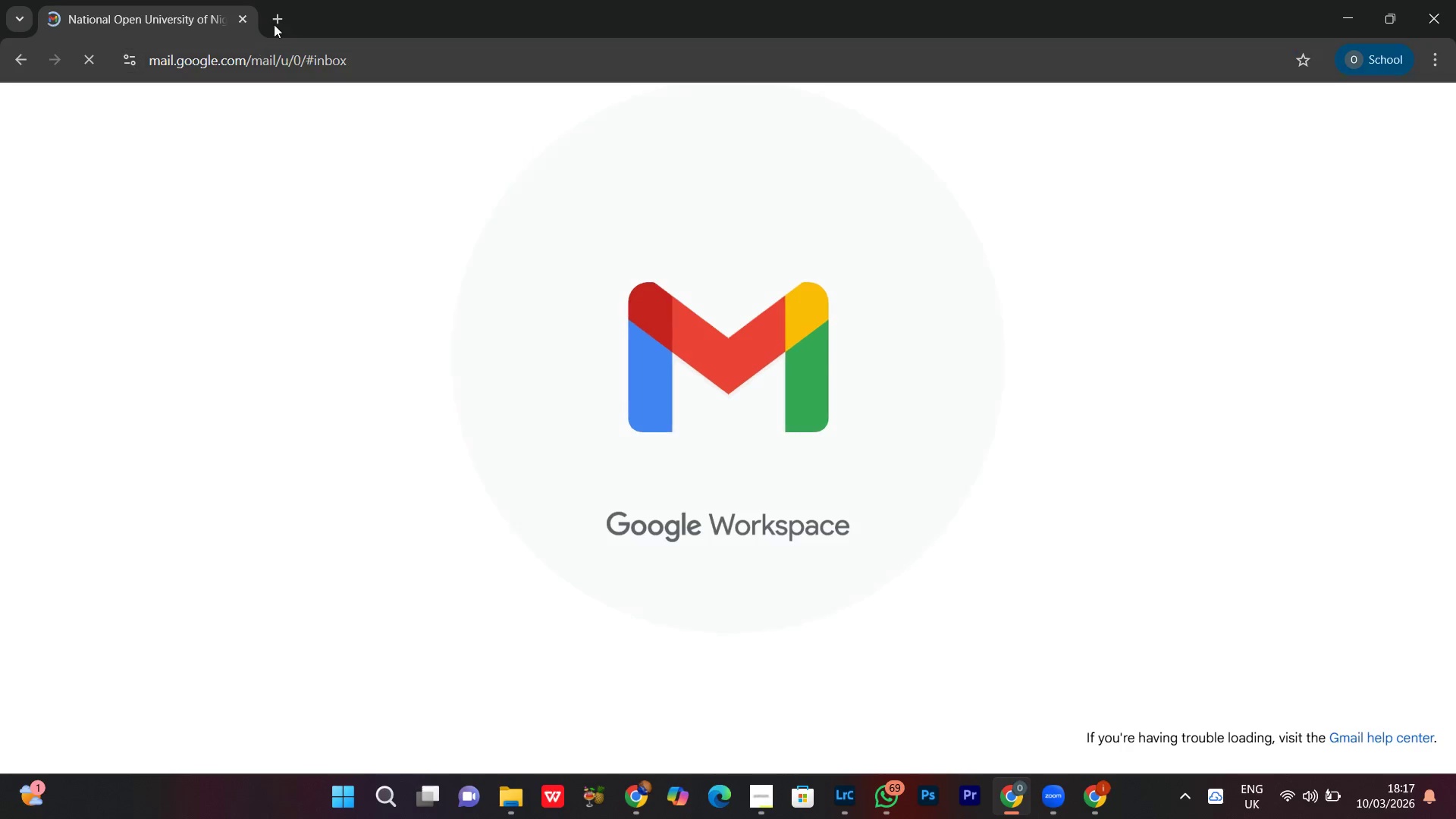 
left_click([276, 17])
 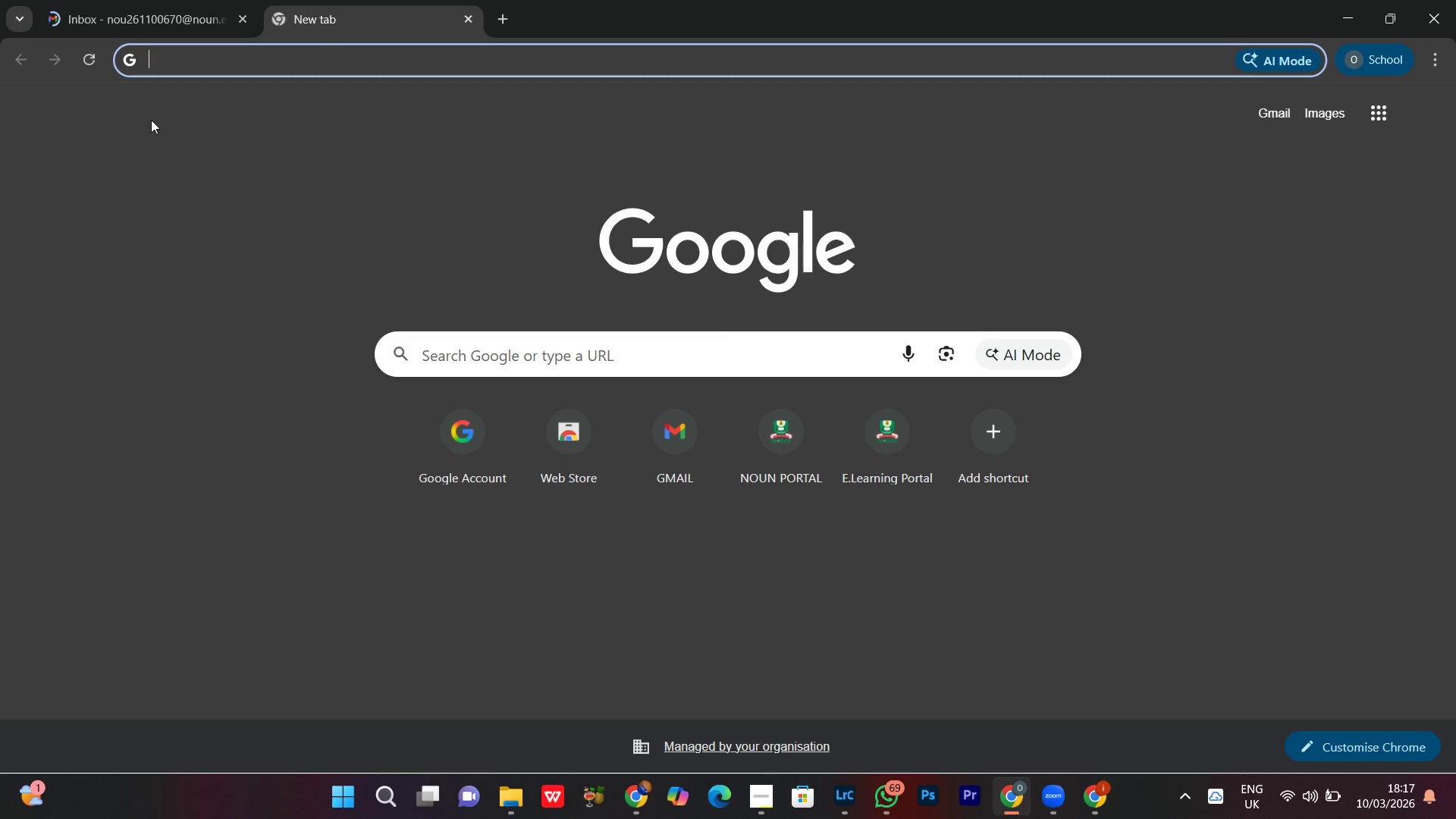 
left_click([146, 0])
 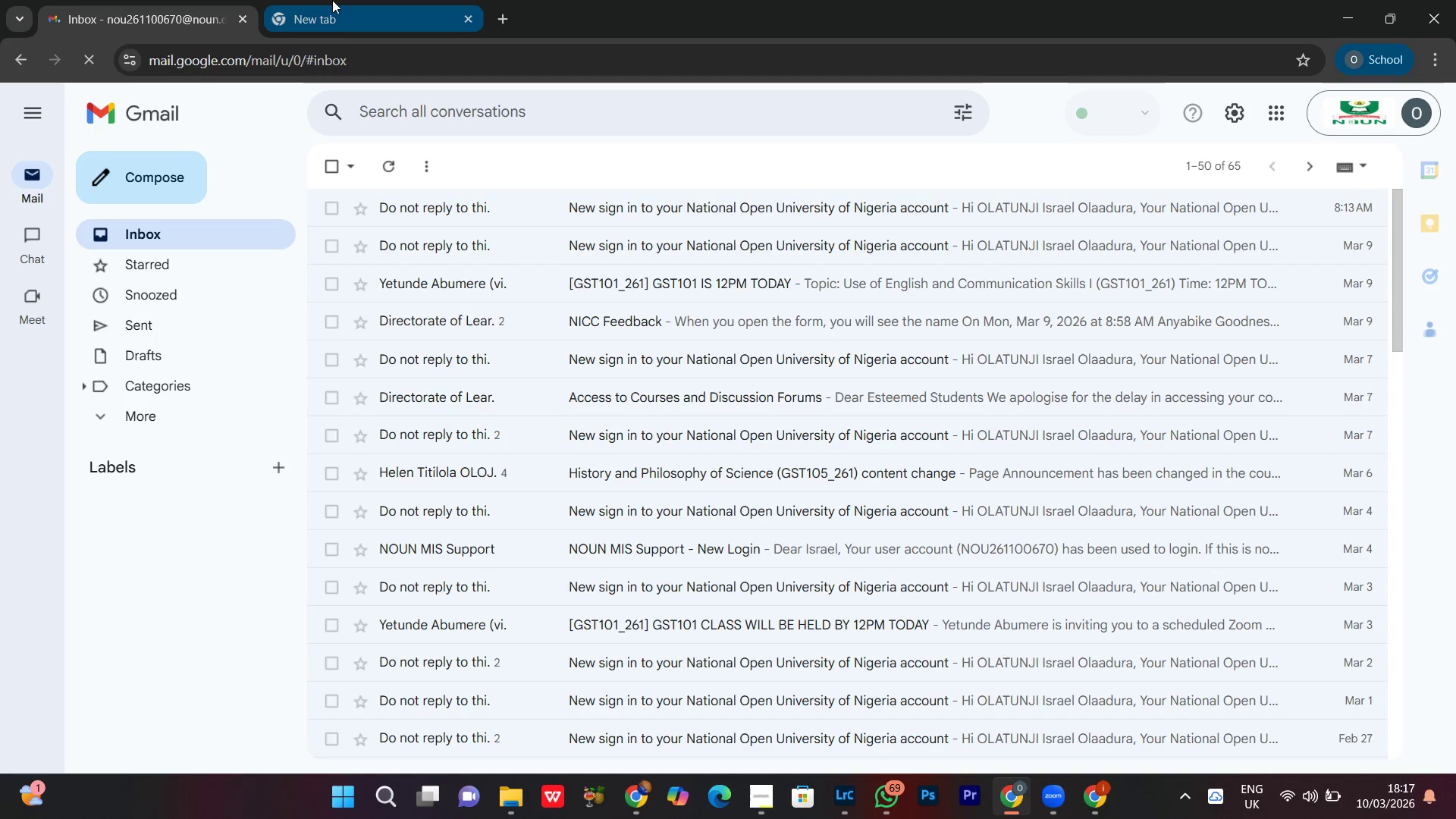 
left_click([332, 0])
 